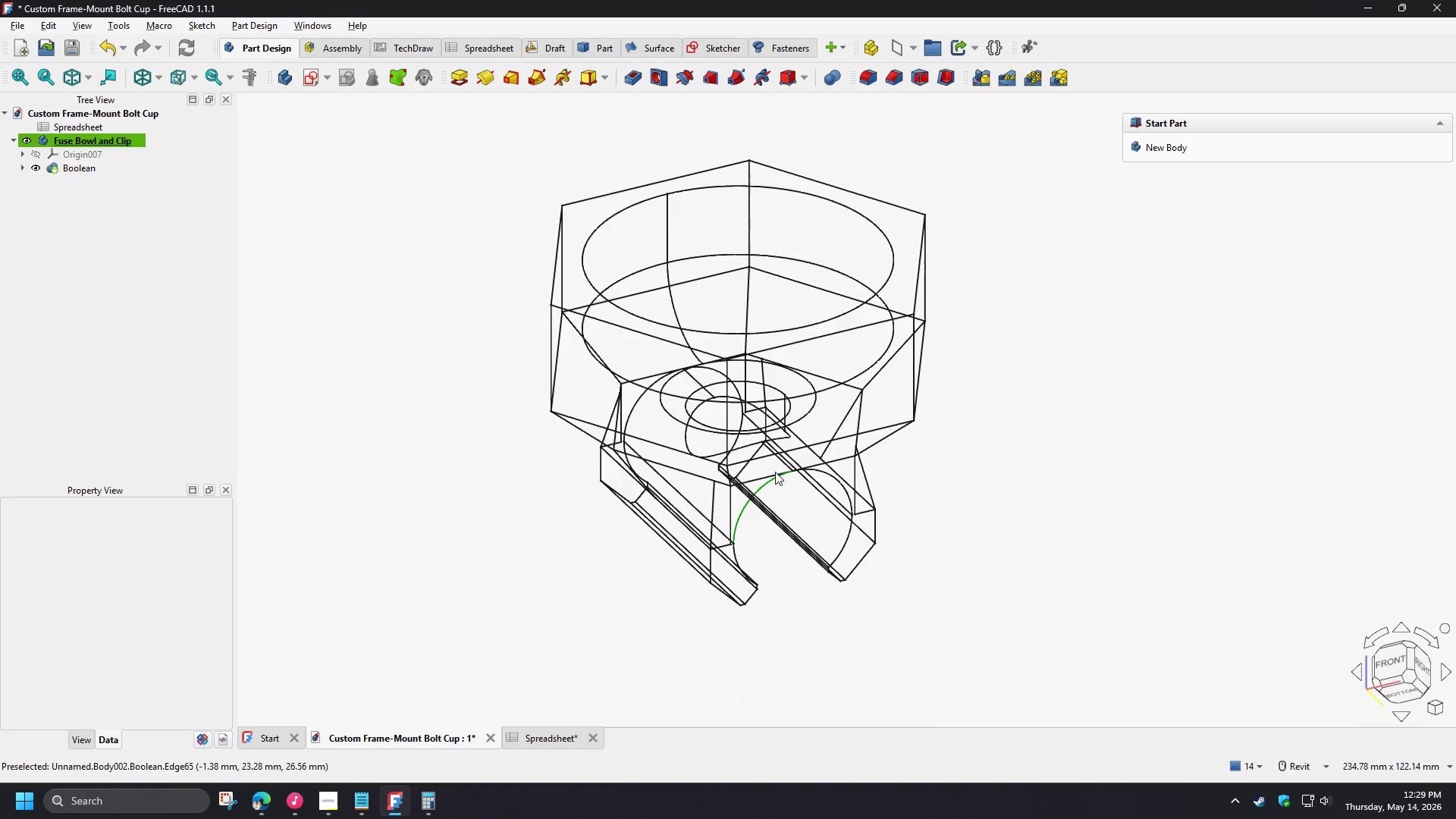 
key(Numpad0)
 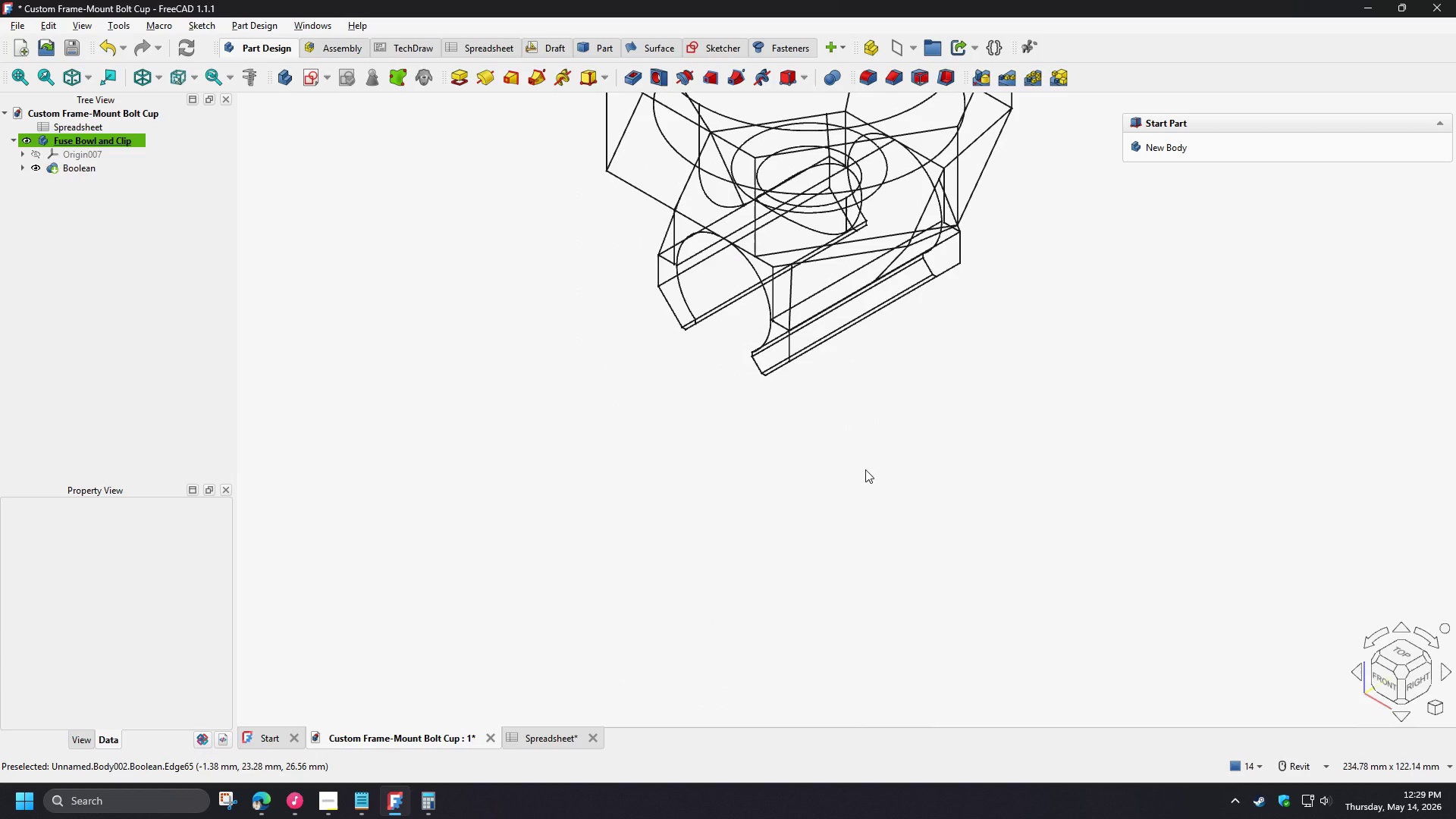 
scroll: coordinate [739, 553], scroll_direction: down, amount: 3.0
 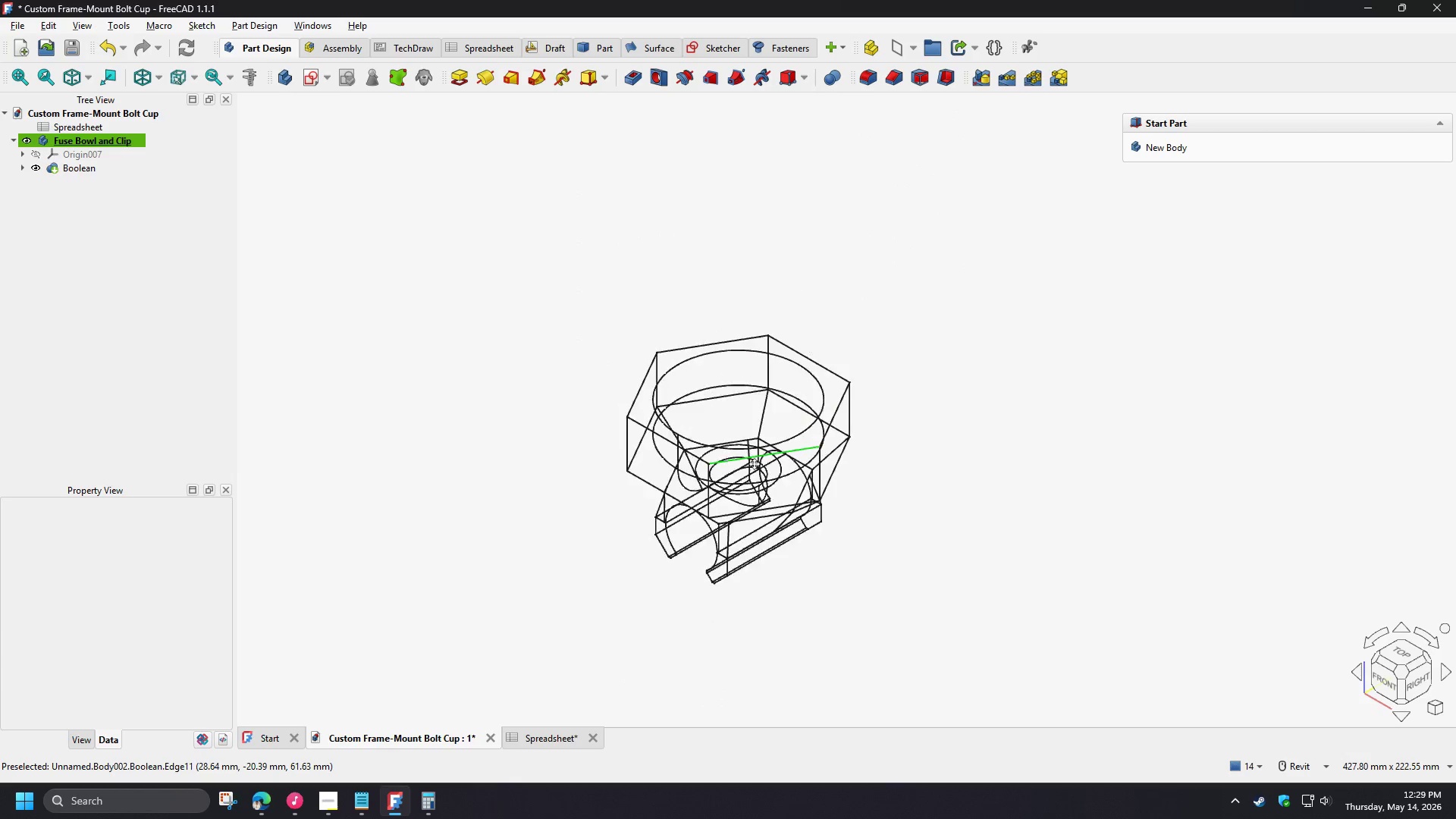 
hold_key(key=ShiftLeft, duration=1.5)
 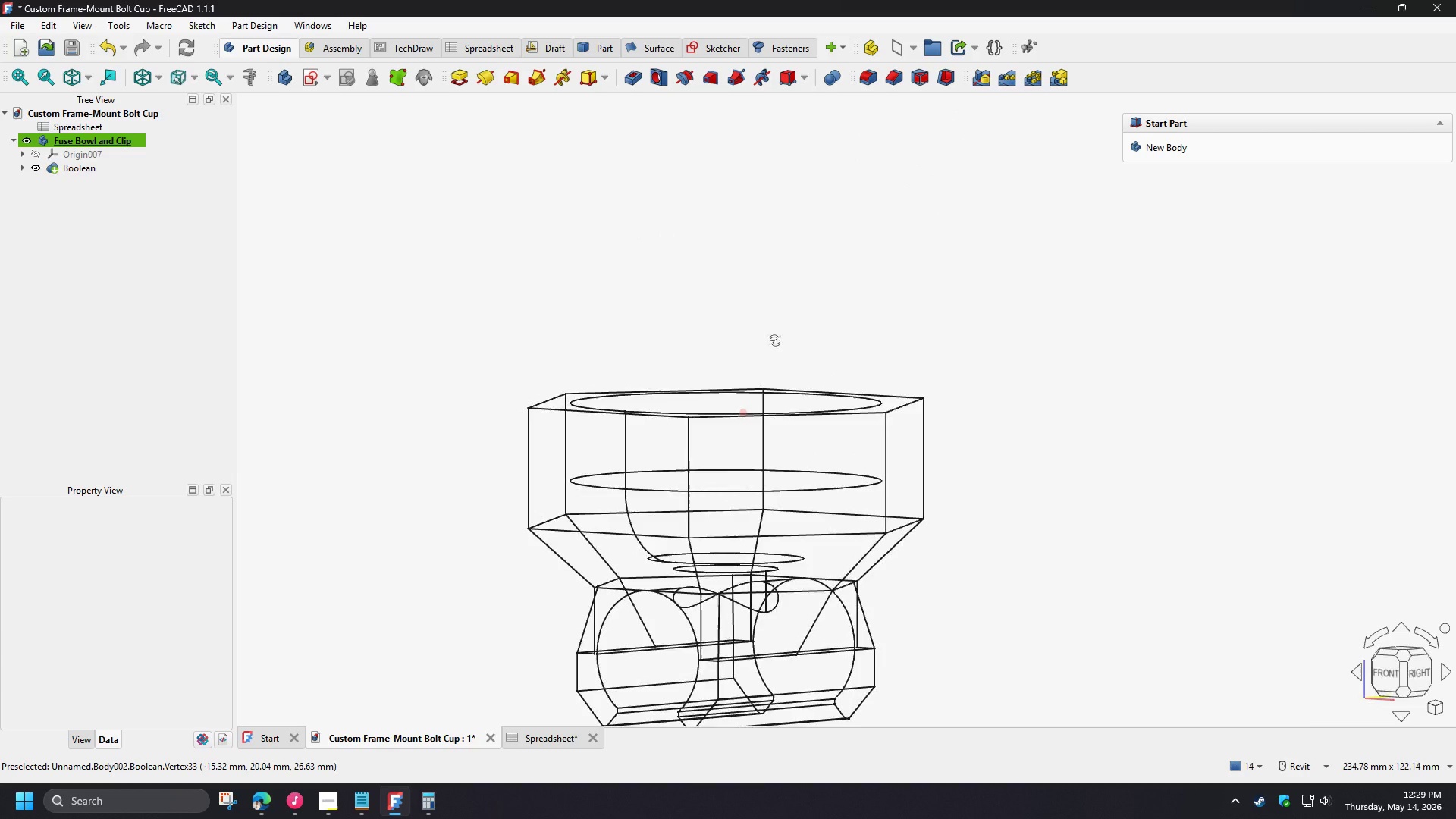 
scroll: coordinate [748, 433], scroll_direction: up, amount: 3.0
 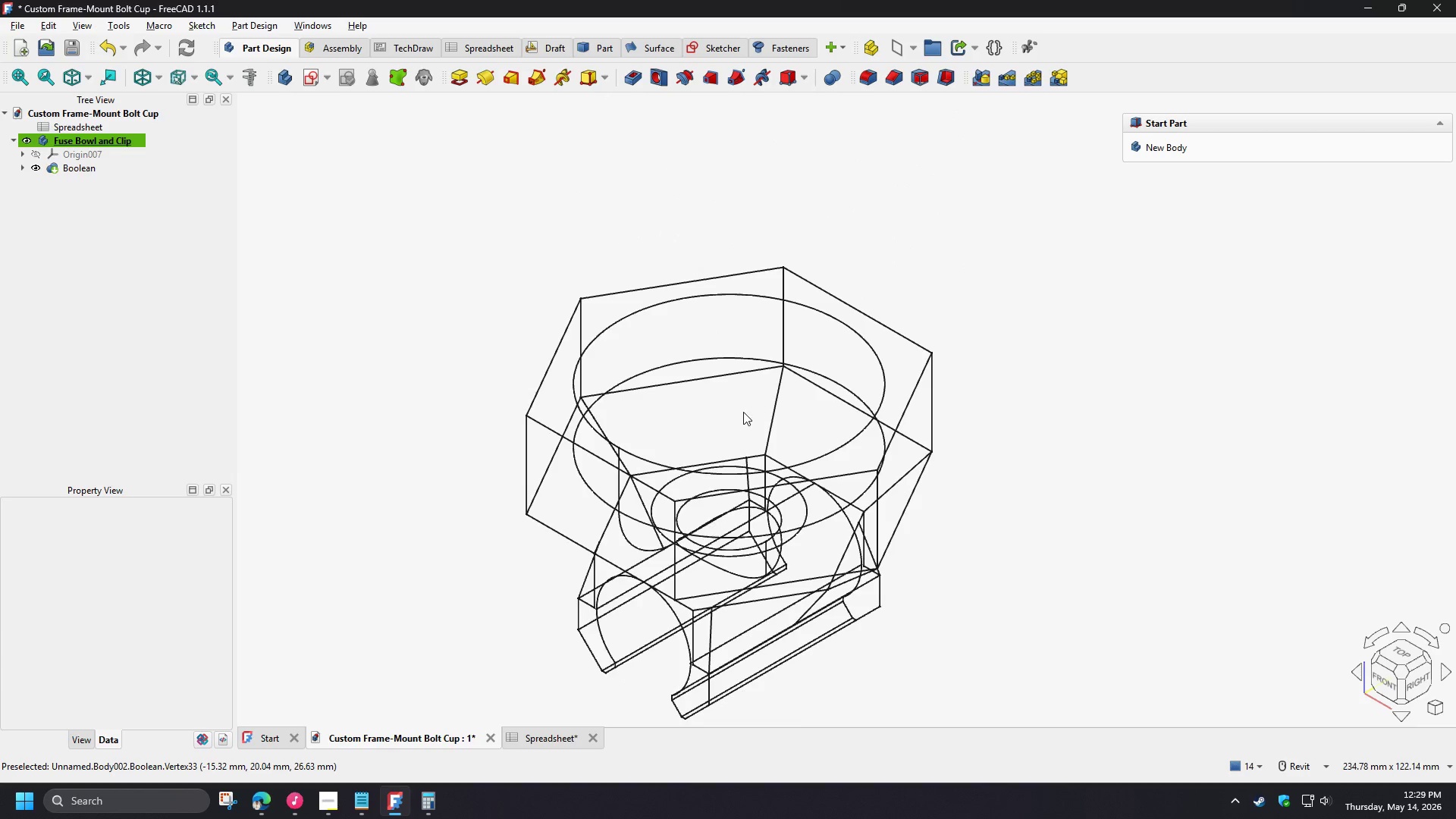 
hold_key(key=ShiftLeft, duration=1.5)
 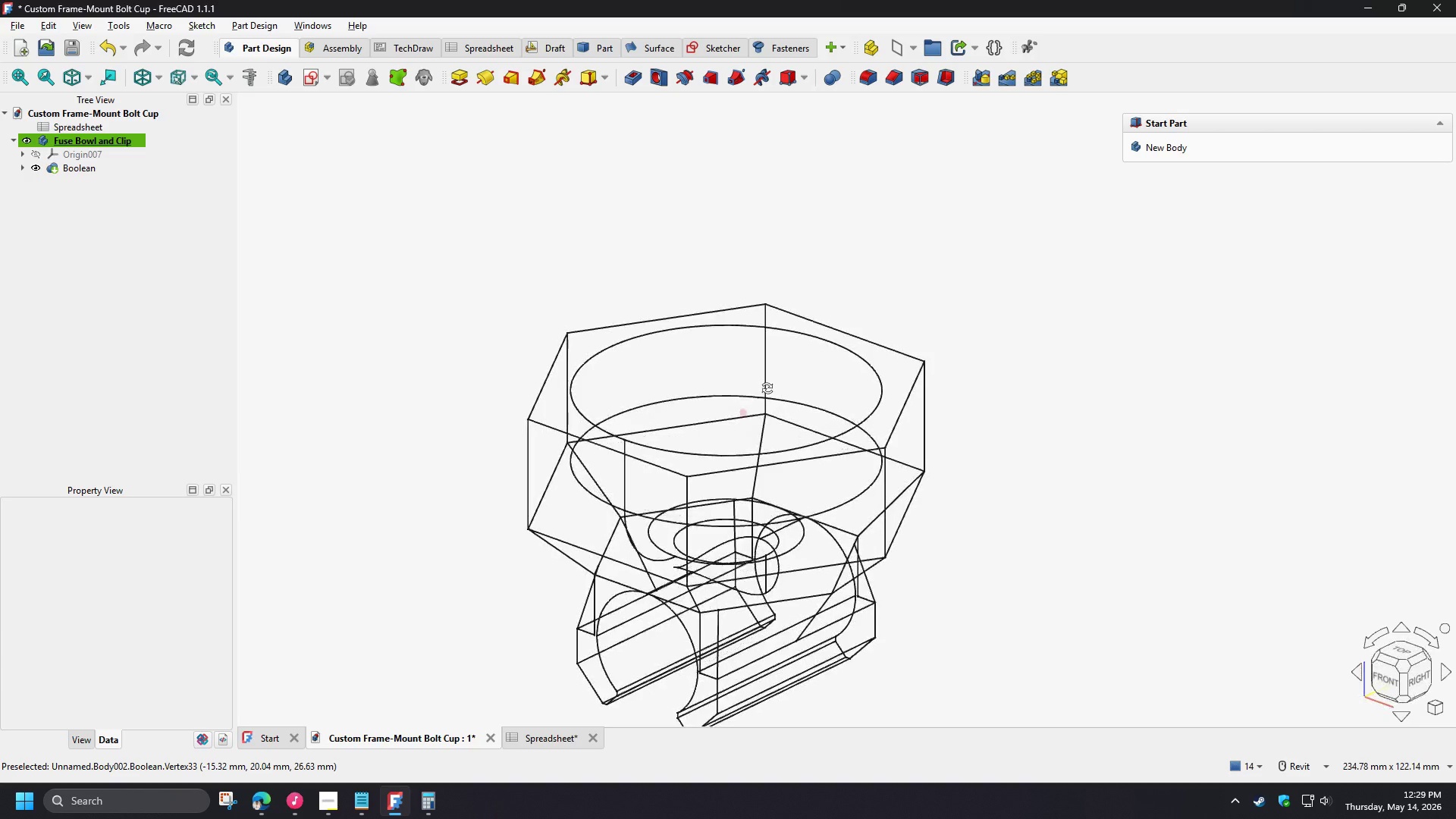 
hold_key(key=ShiftLeft, duration=1.5)
 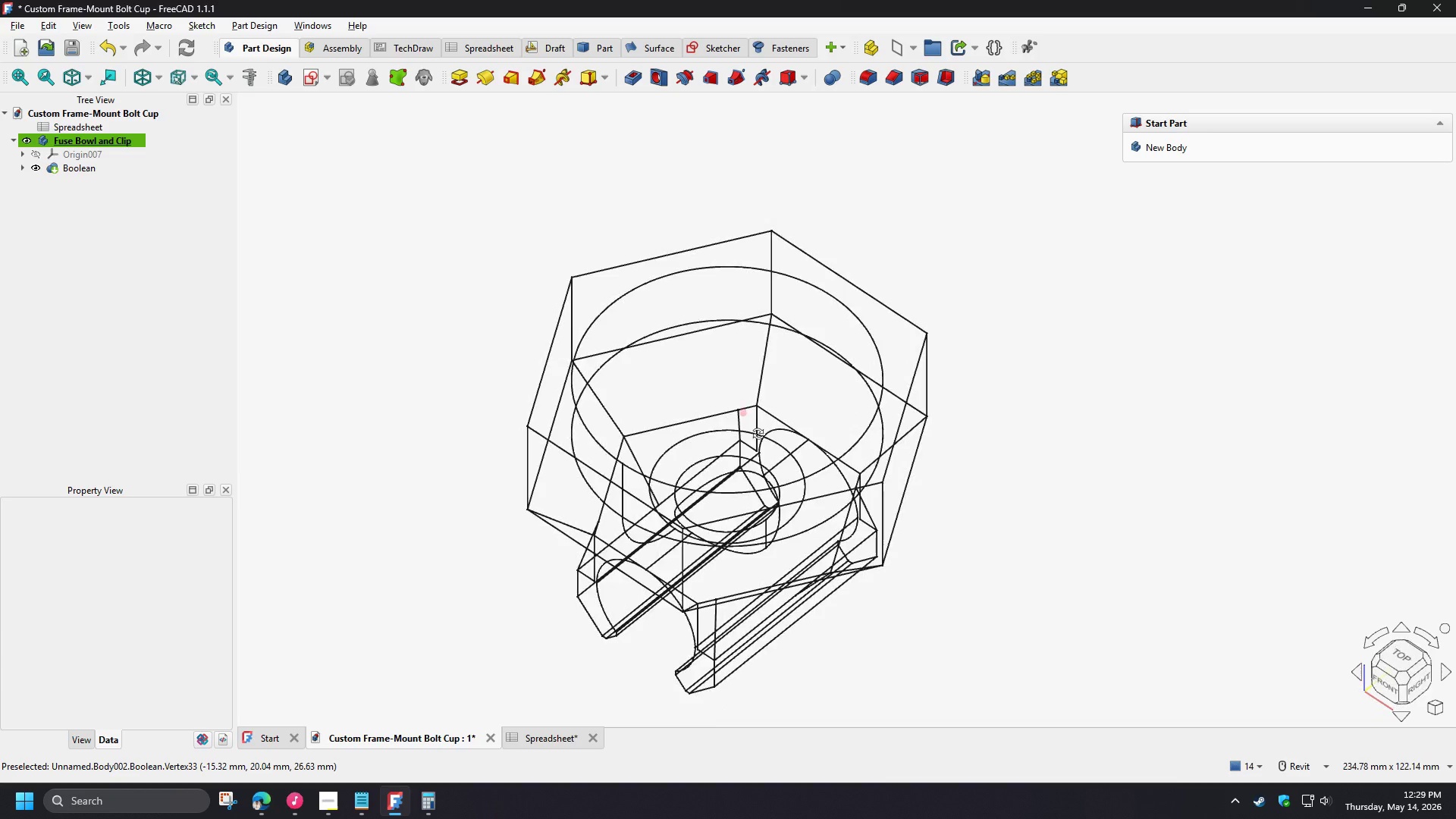 
hold_key(key=ShiftLeft, duration=1.51)
 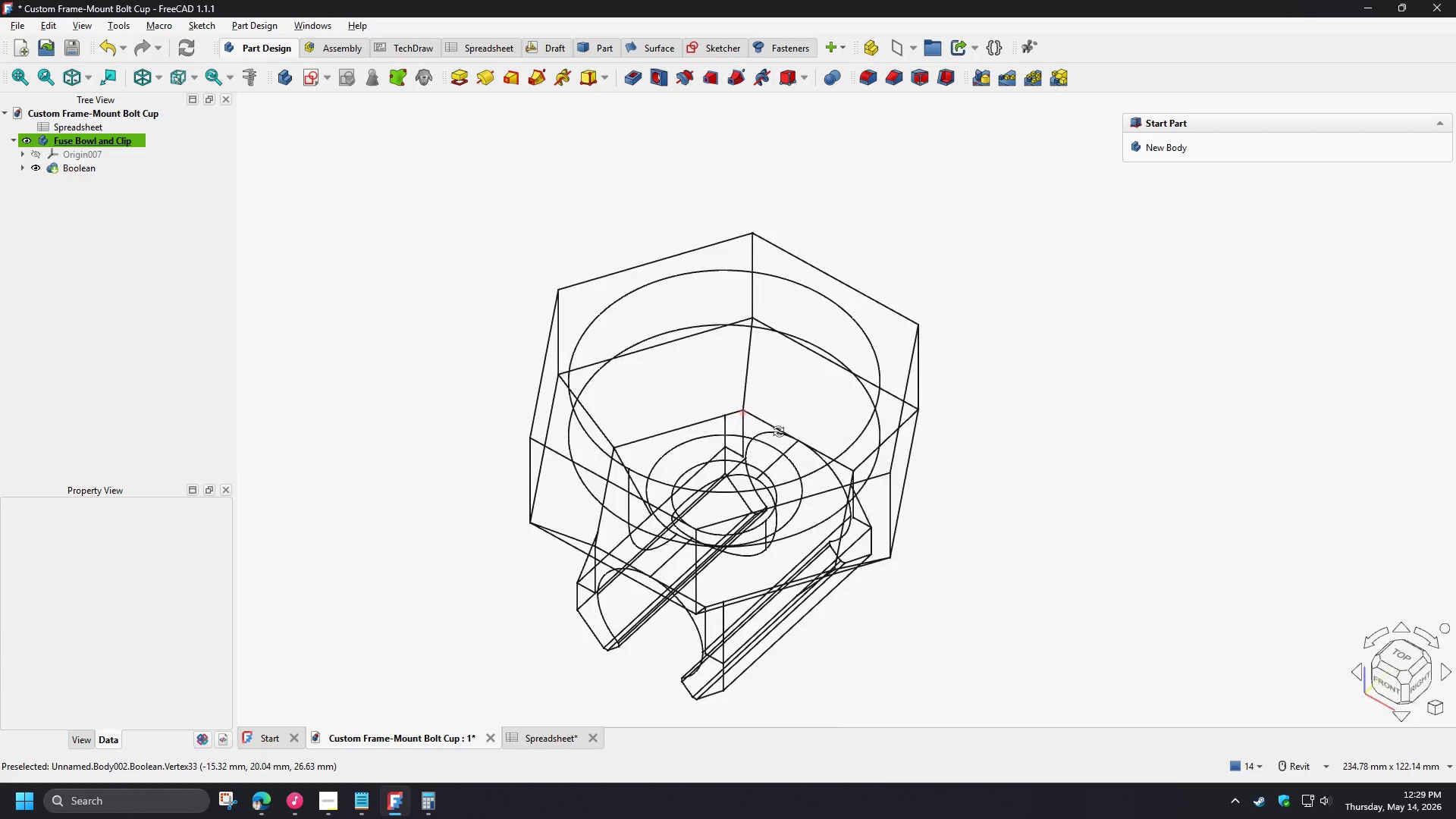 
hold_key(key=ShiftLeft, duration=0.86)
 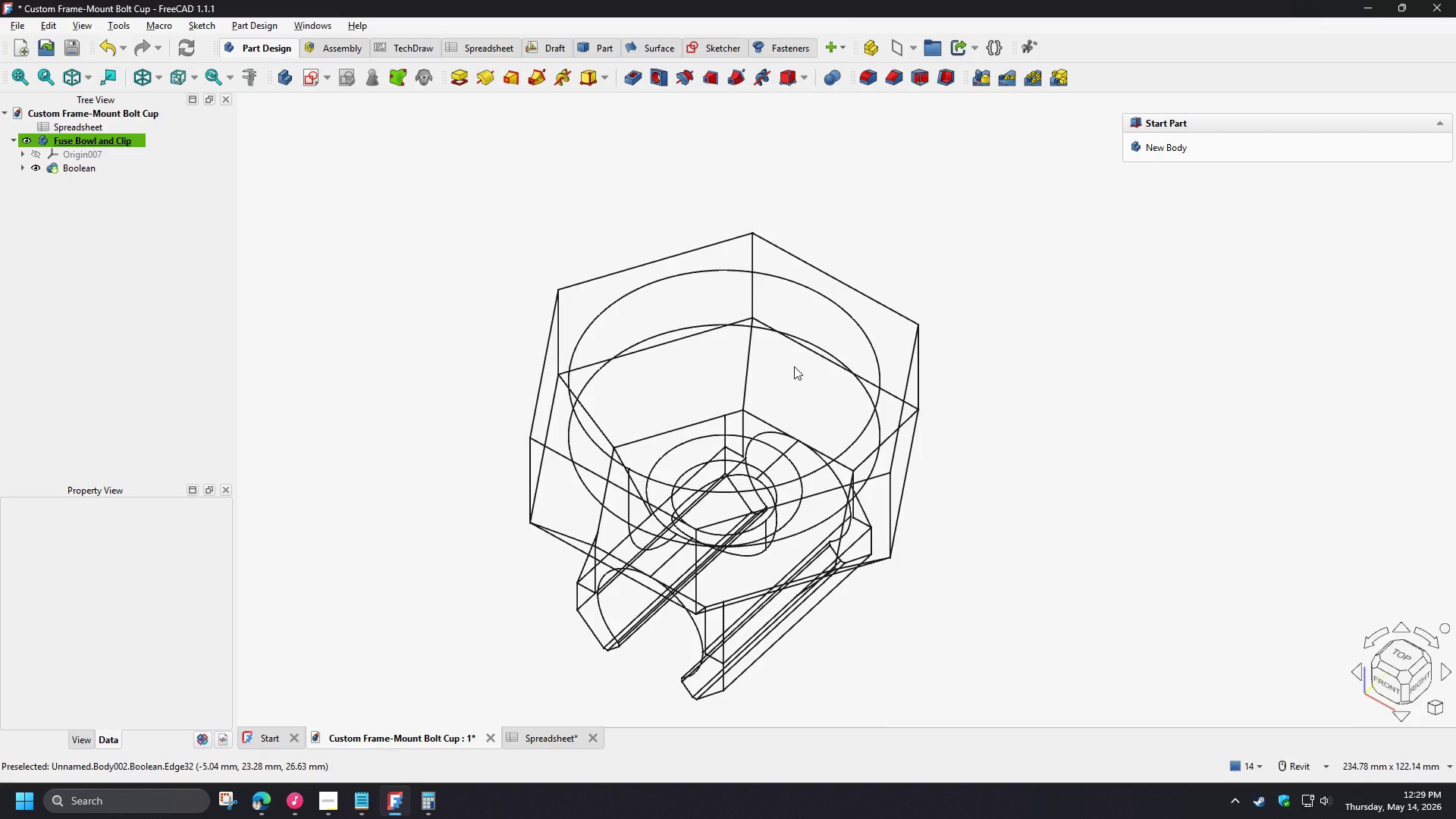 
wait(8.62)
 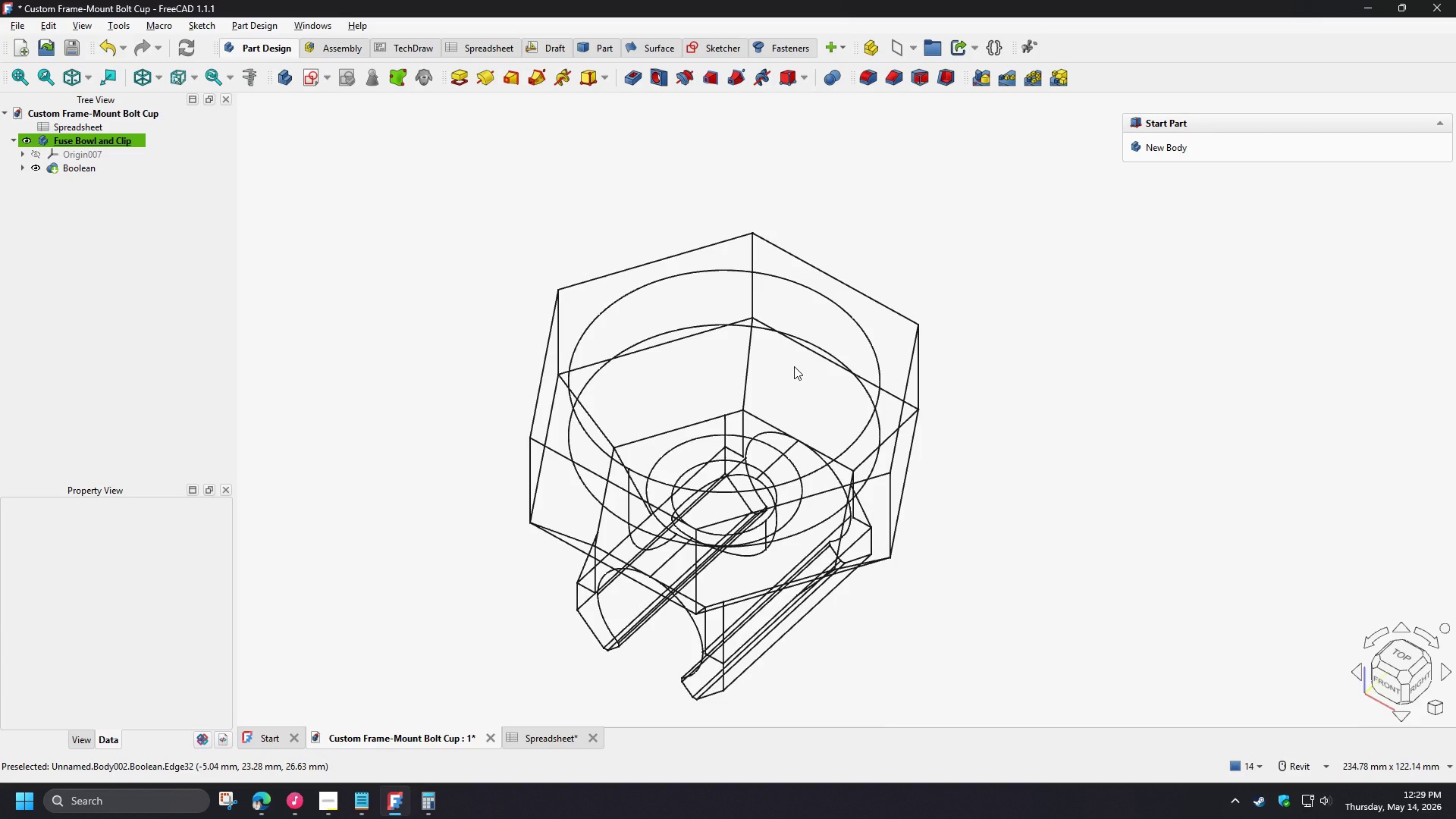 
left_click([916, 160])
 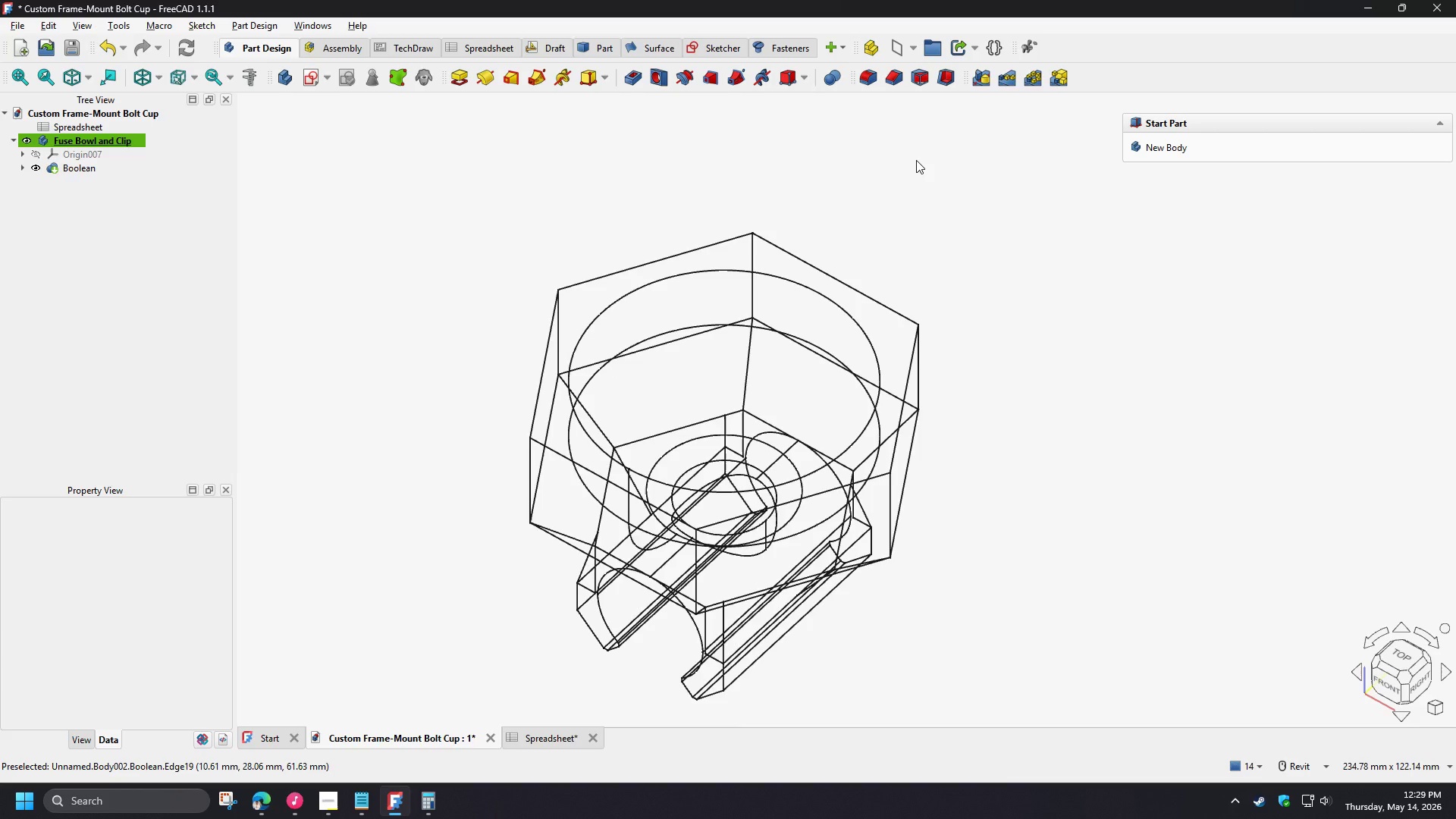 
hold_key(key=ShiftLeft, duration=1.5)
 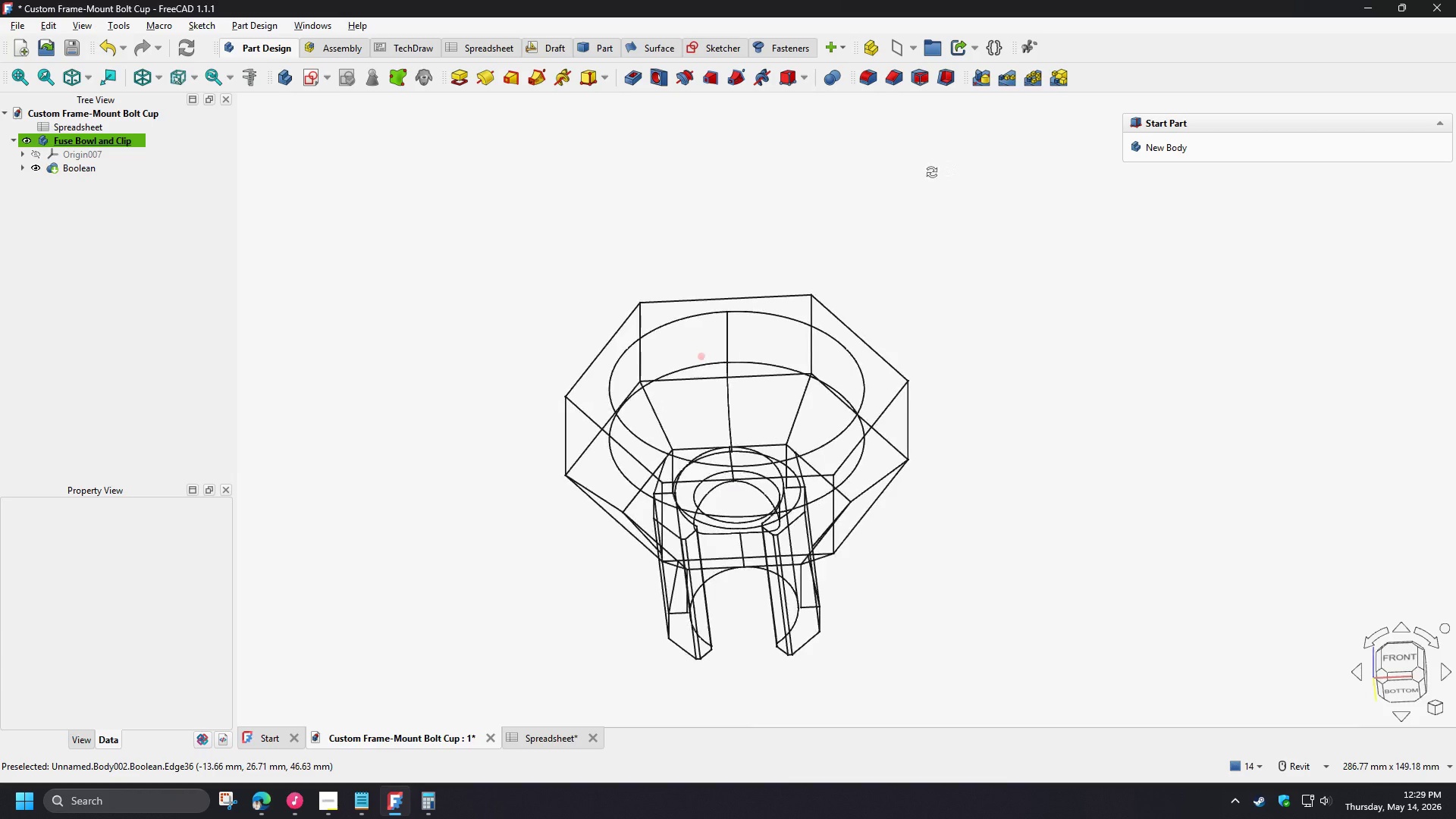 
scroll: coordinate [916, 160], scroll_direction: down, amount: 1.0
 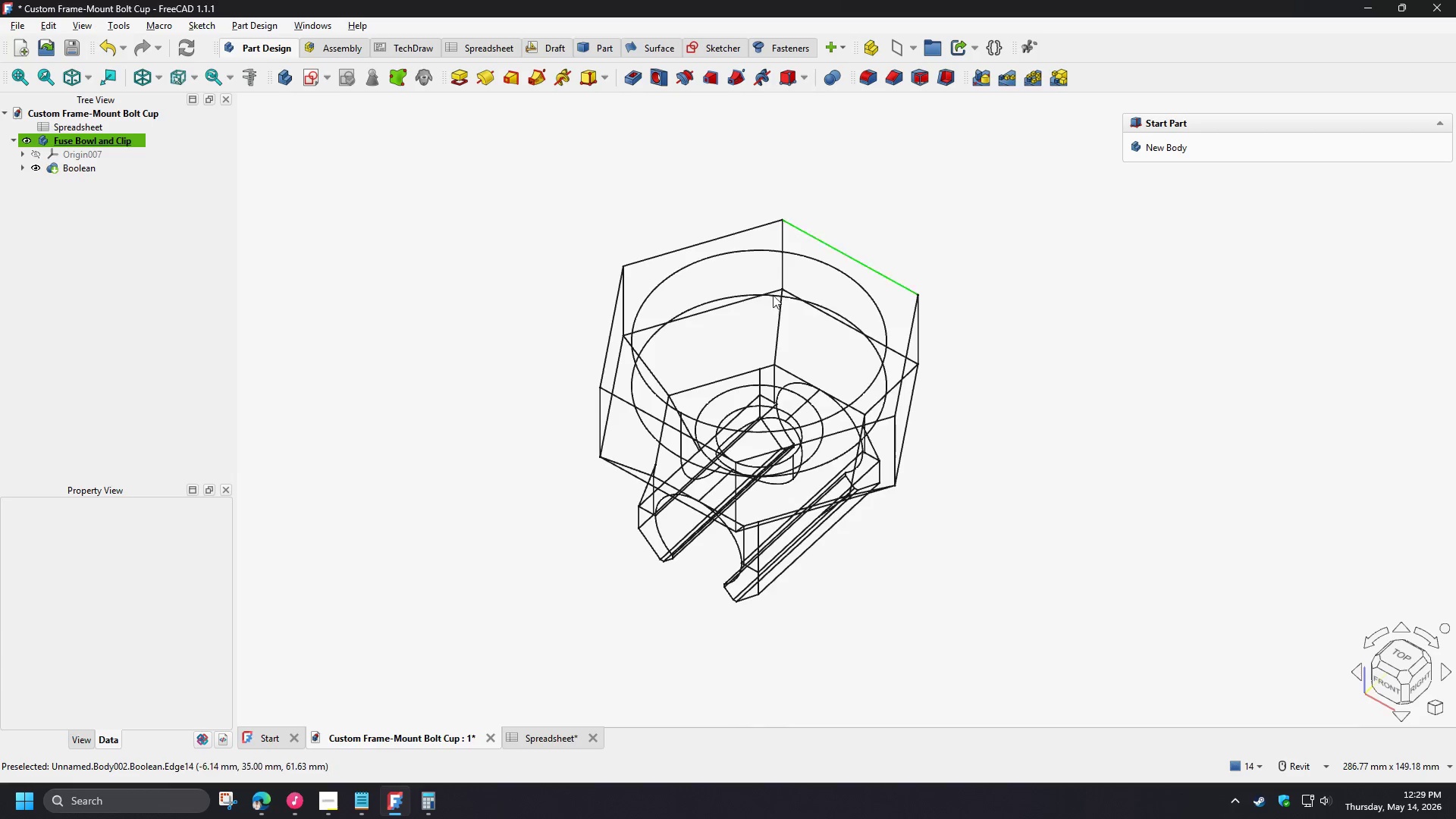 
hold_key(key=ShiftLeft, duration=1.52)
 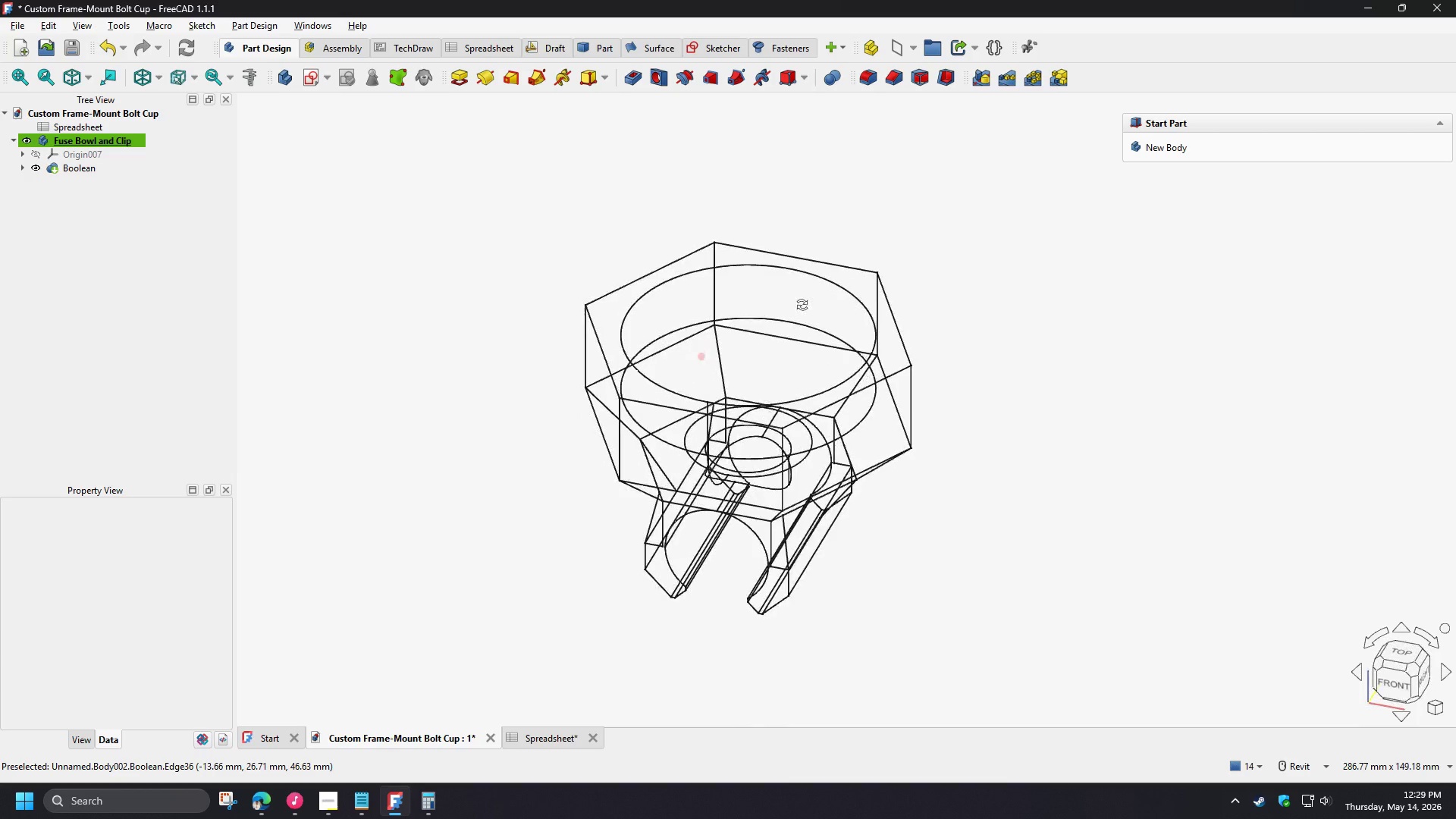 
hold_key(key=ShiftLeft, duration=1.16)
 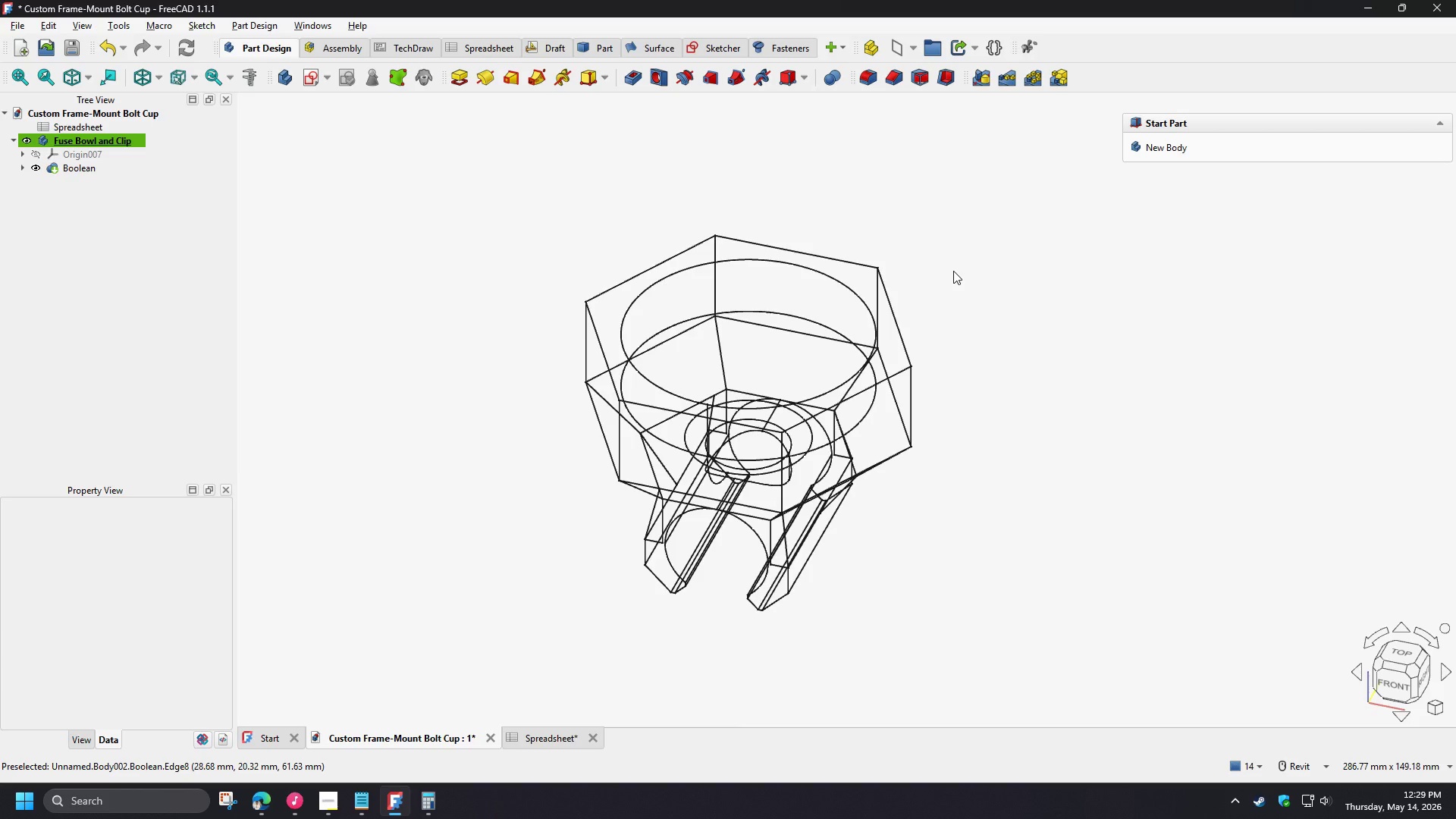 
wait(7.69)
 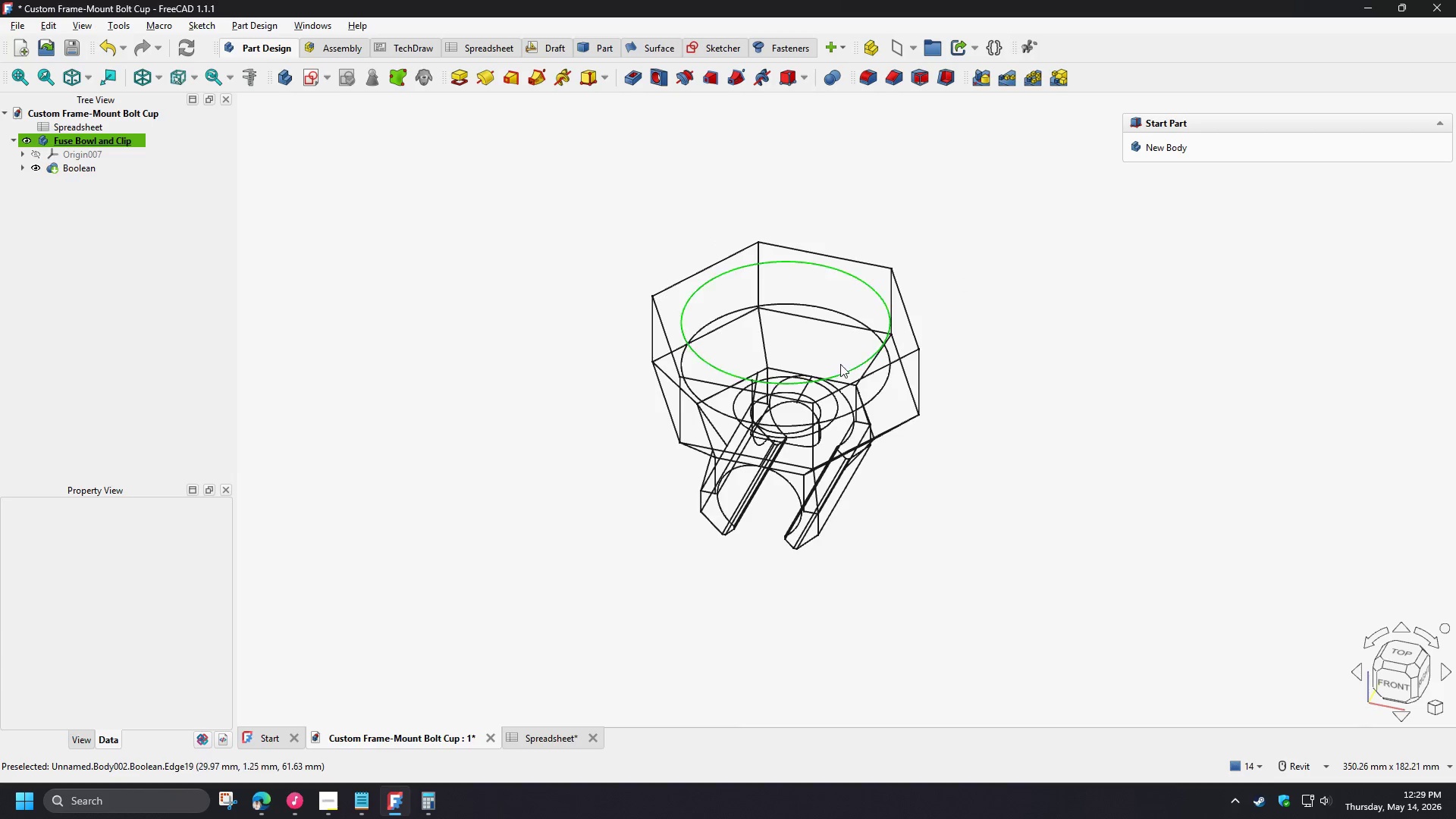 
hold_key(key=ShiftLeft, duration=1.5)
 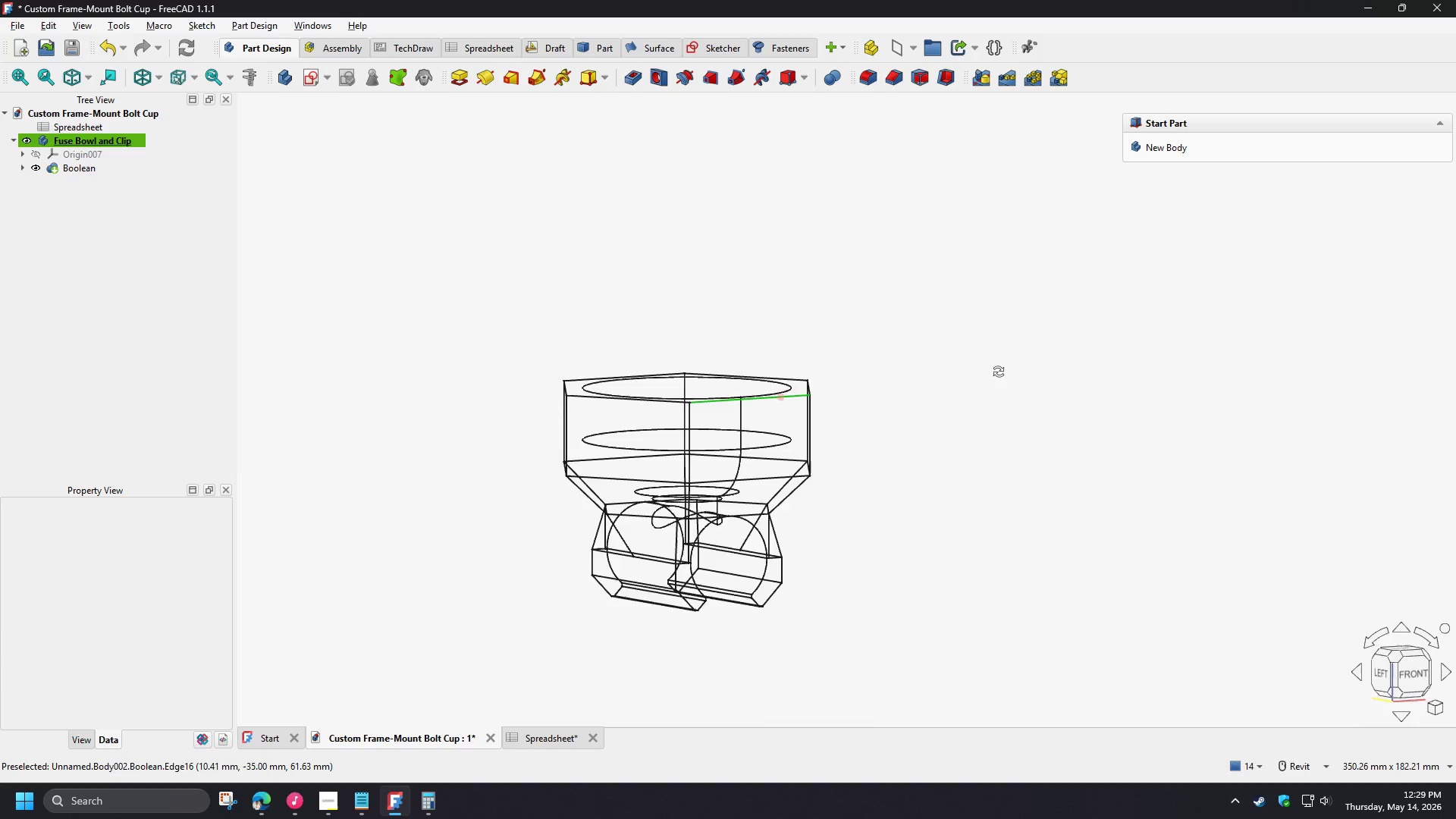 
scroll: coordinate [953, 271], scroll_direction: down, amount: 1.0
 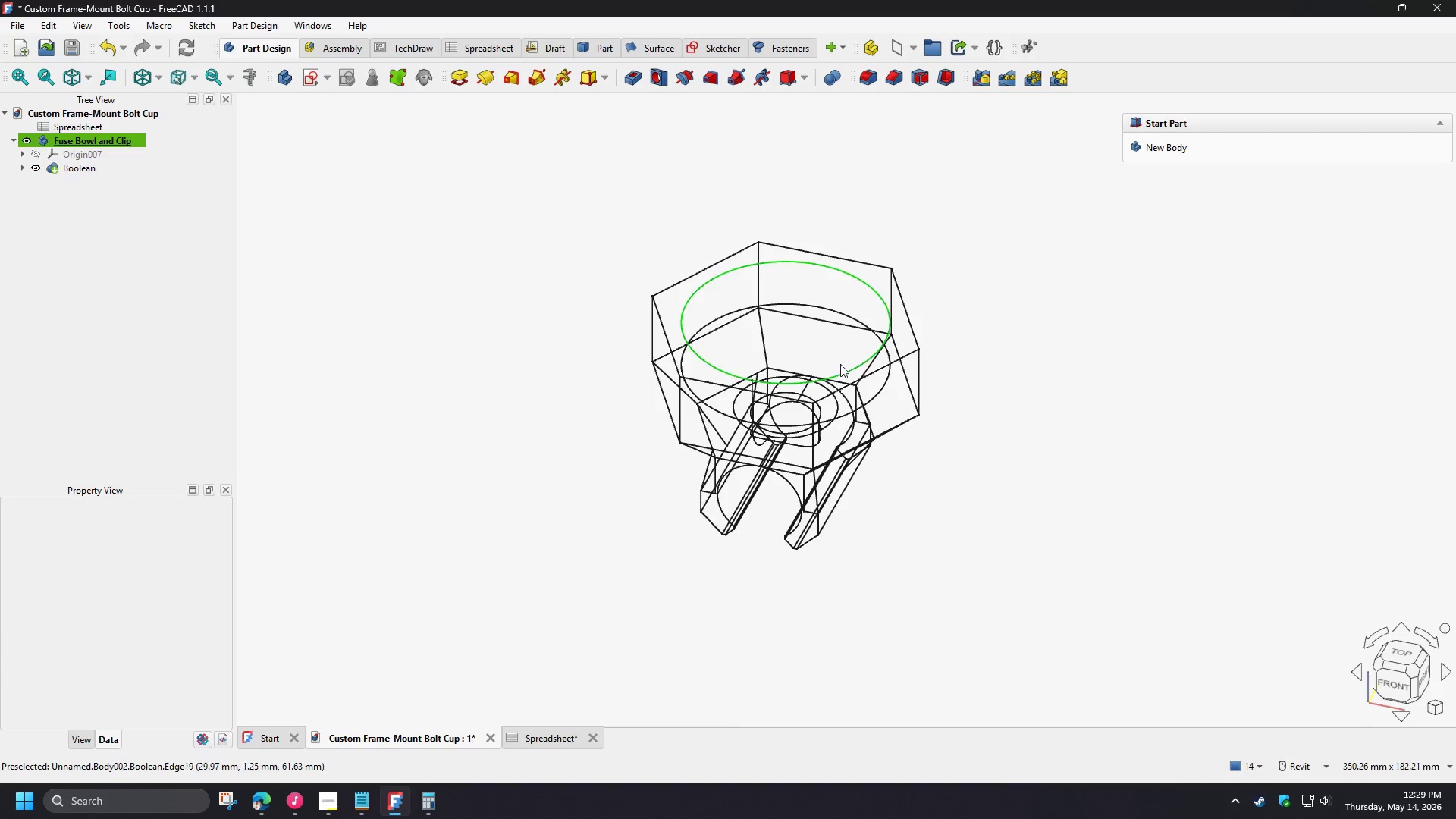 
hold_key(key=ShiftLeft, duration=1.51)
 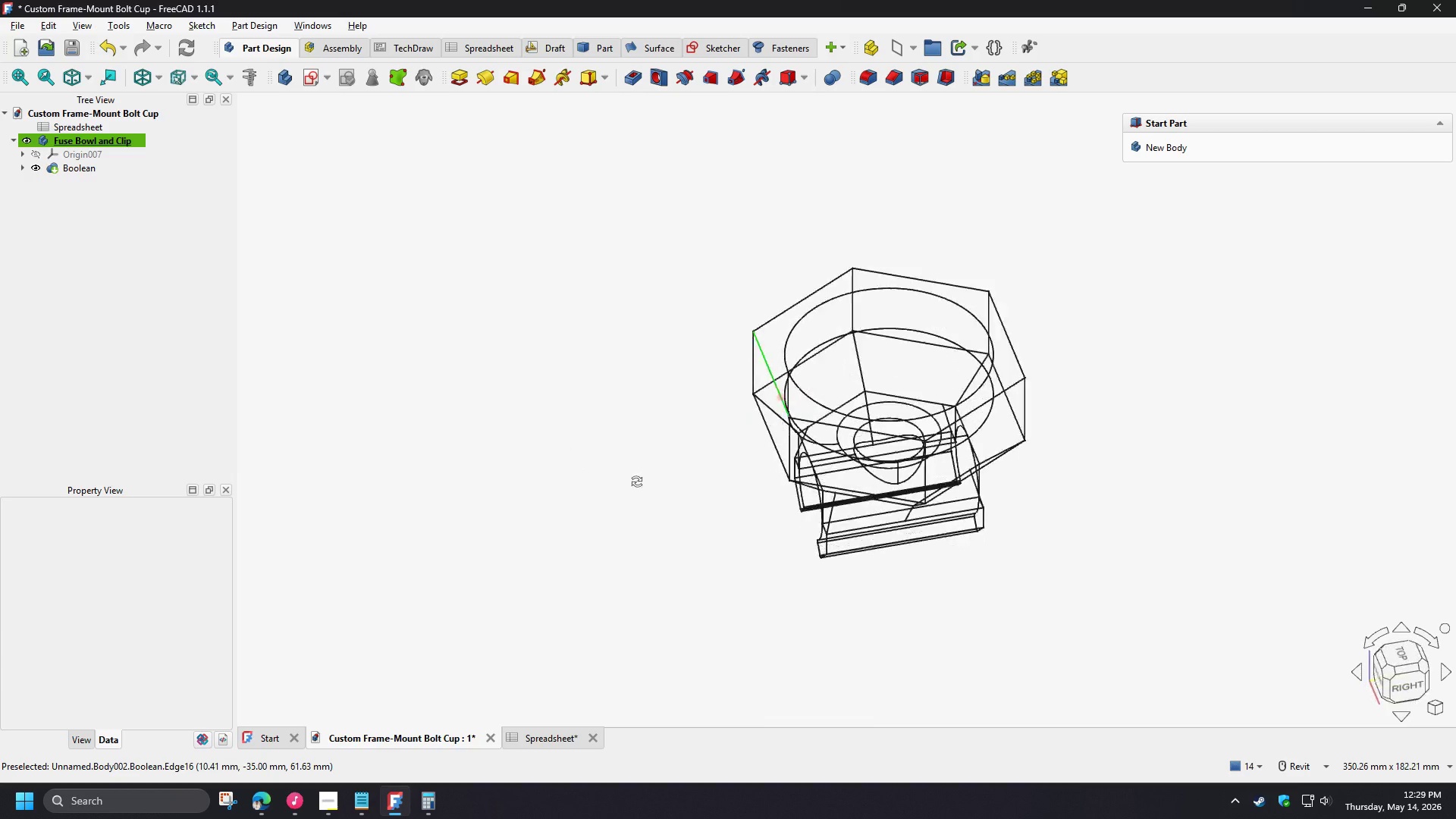 
hold_key(key=ShiftLeft, duration=1.52)
 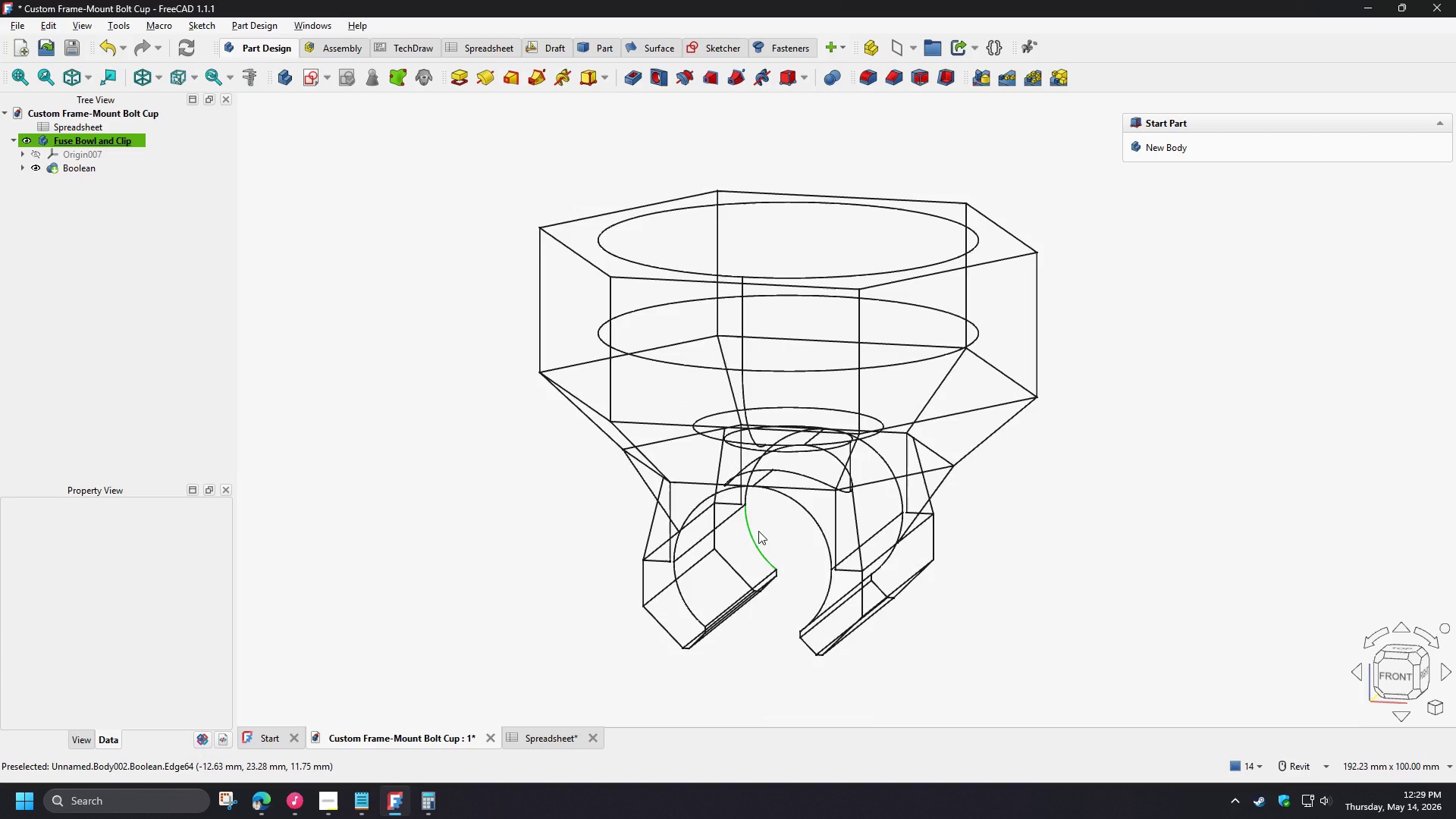 
key(Shift+ShiftLeft)
 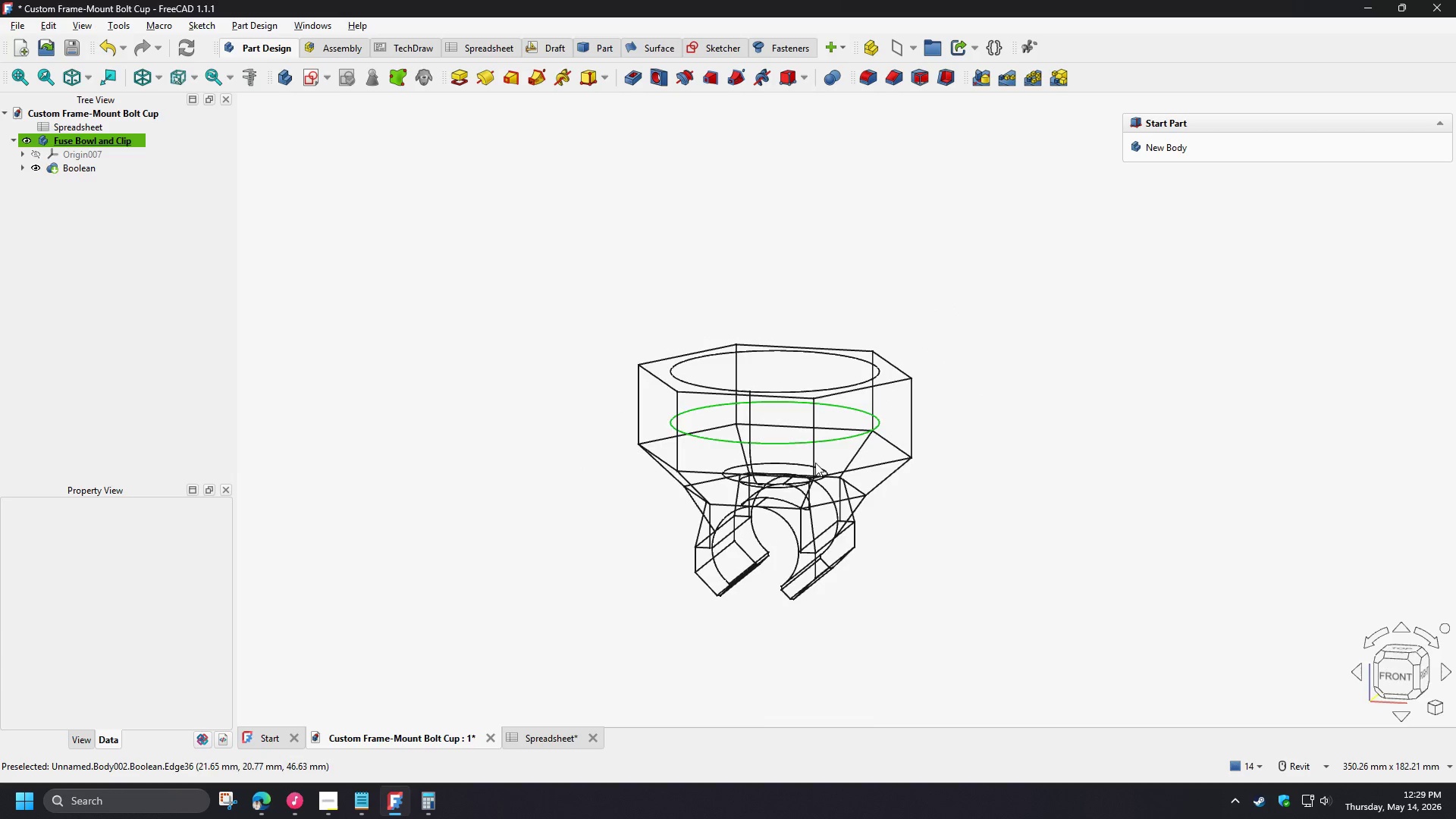 
scroll: coordinate [760, 520], scroll_direction: up, amount: 6.0
 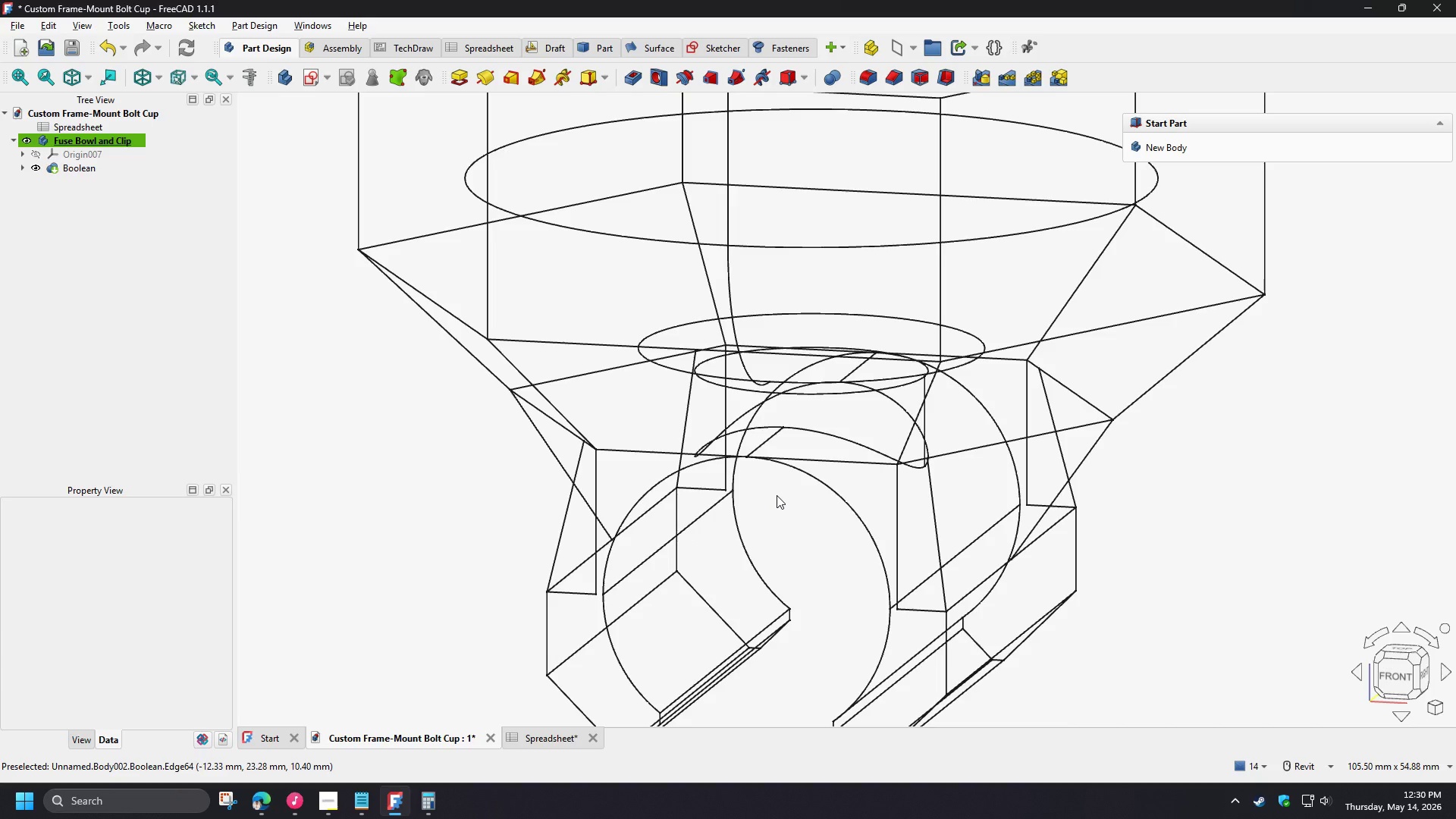 
wait(24.81)
 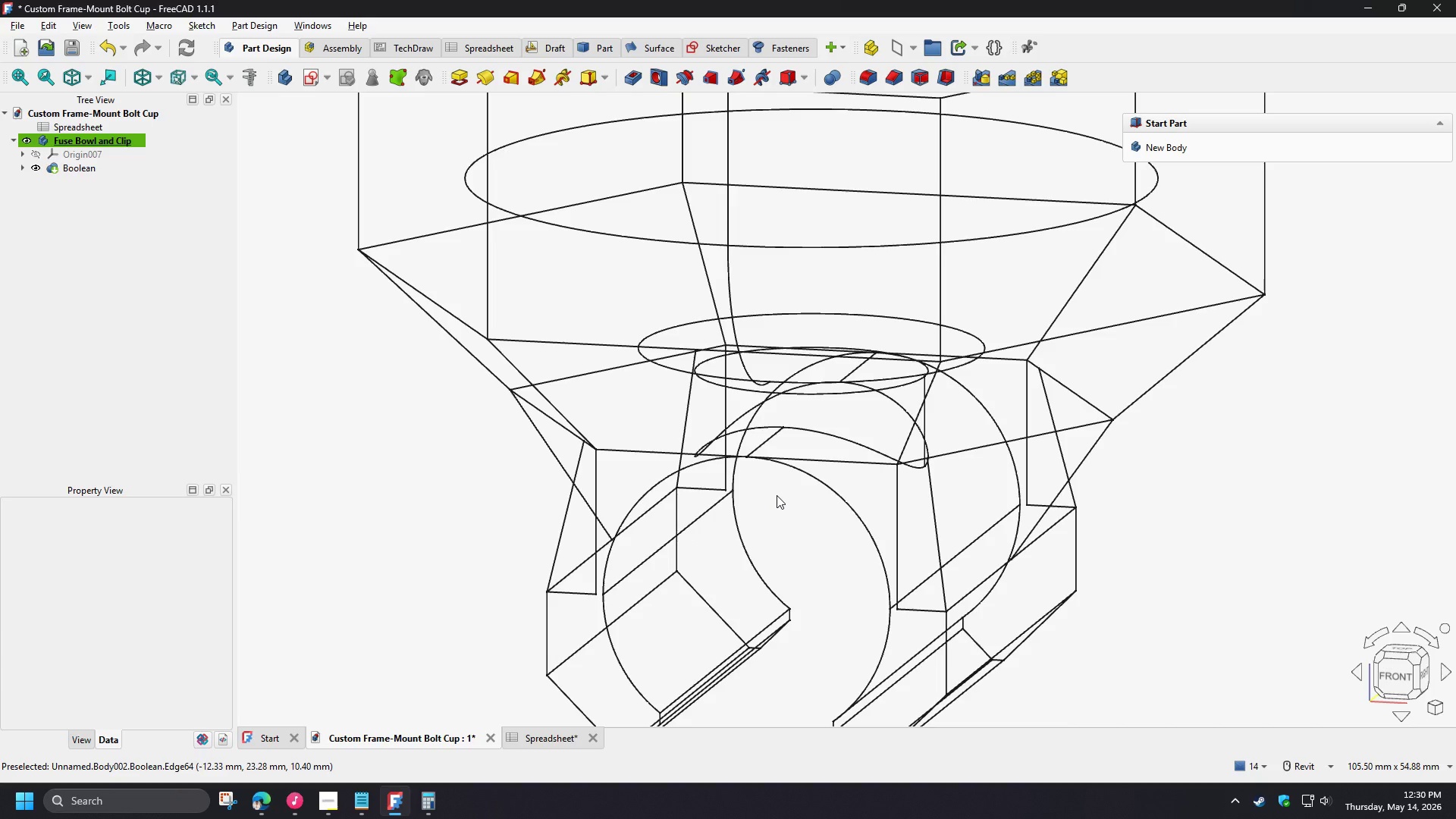 
left_click([109, 225])
 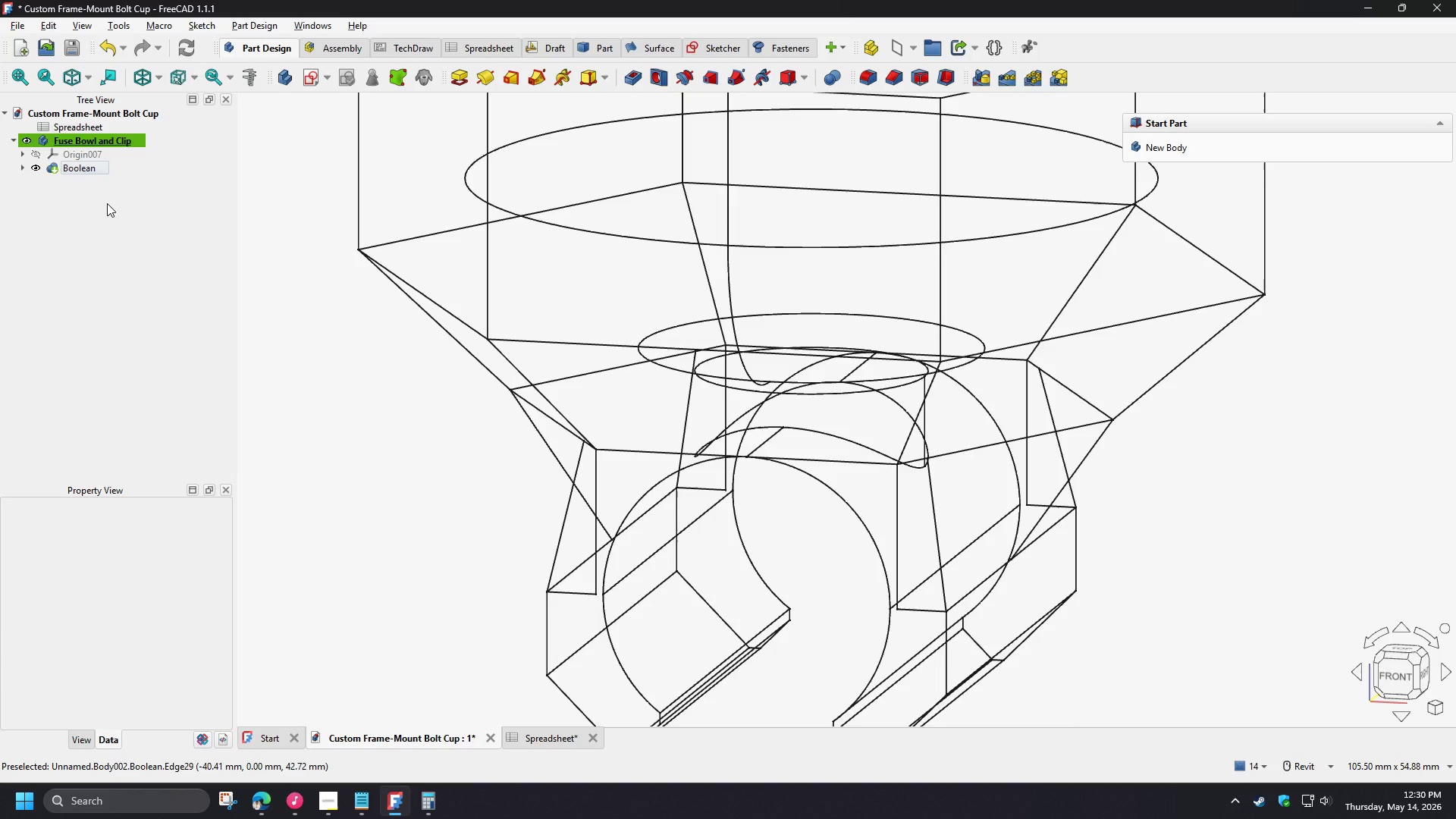 
left_click([107, 203])
 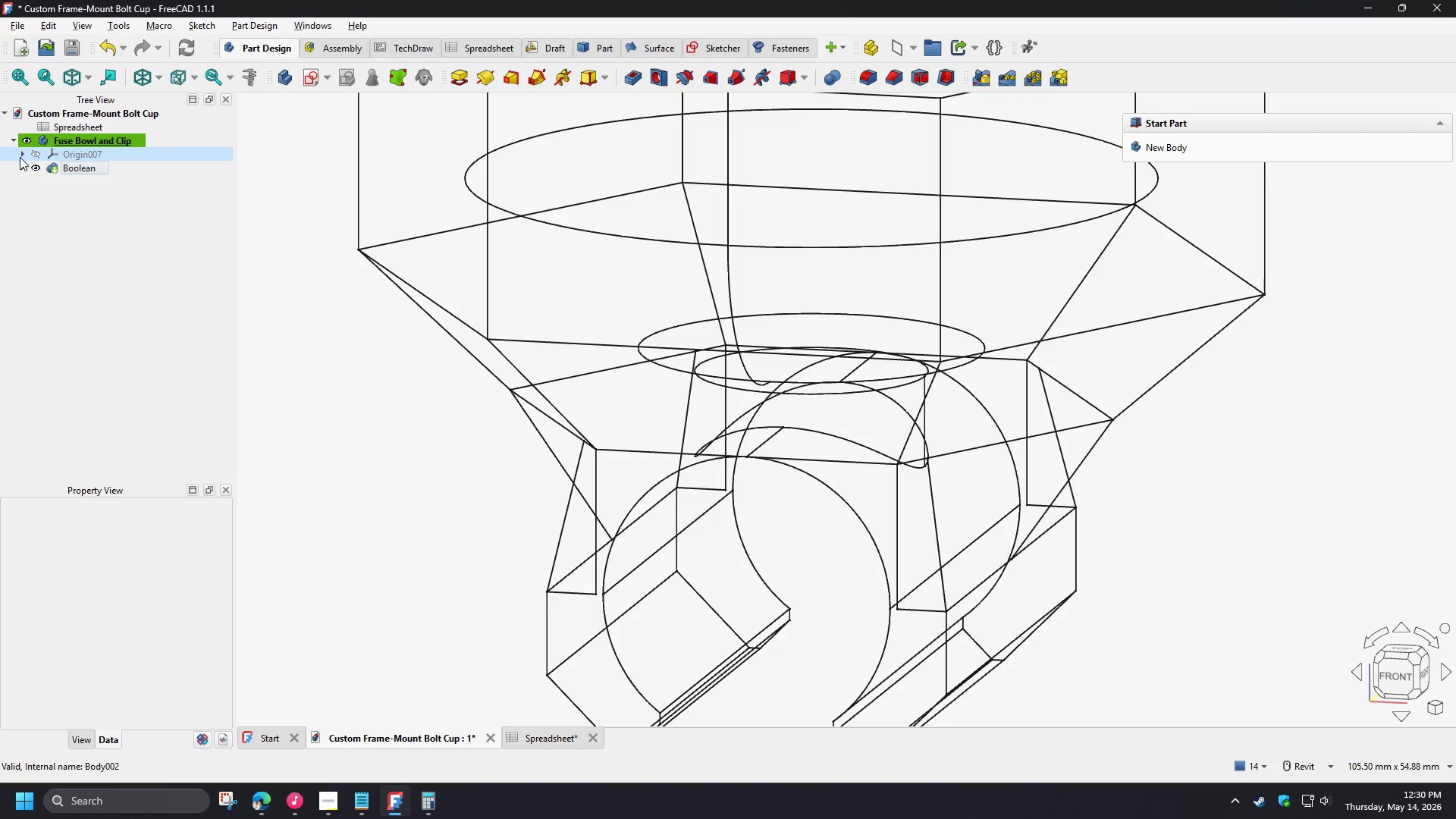 
left_click([21, 167])
 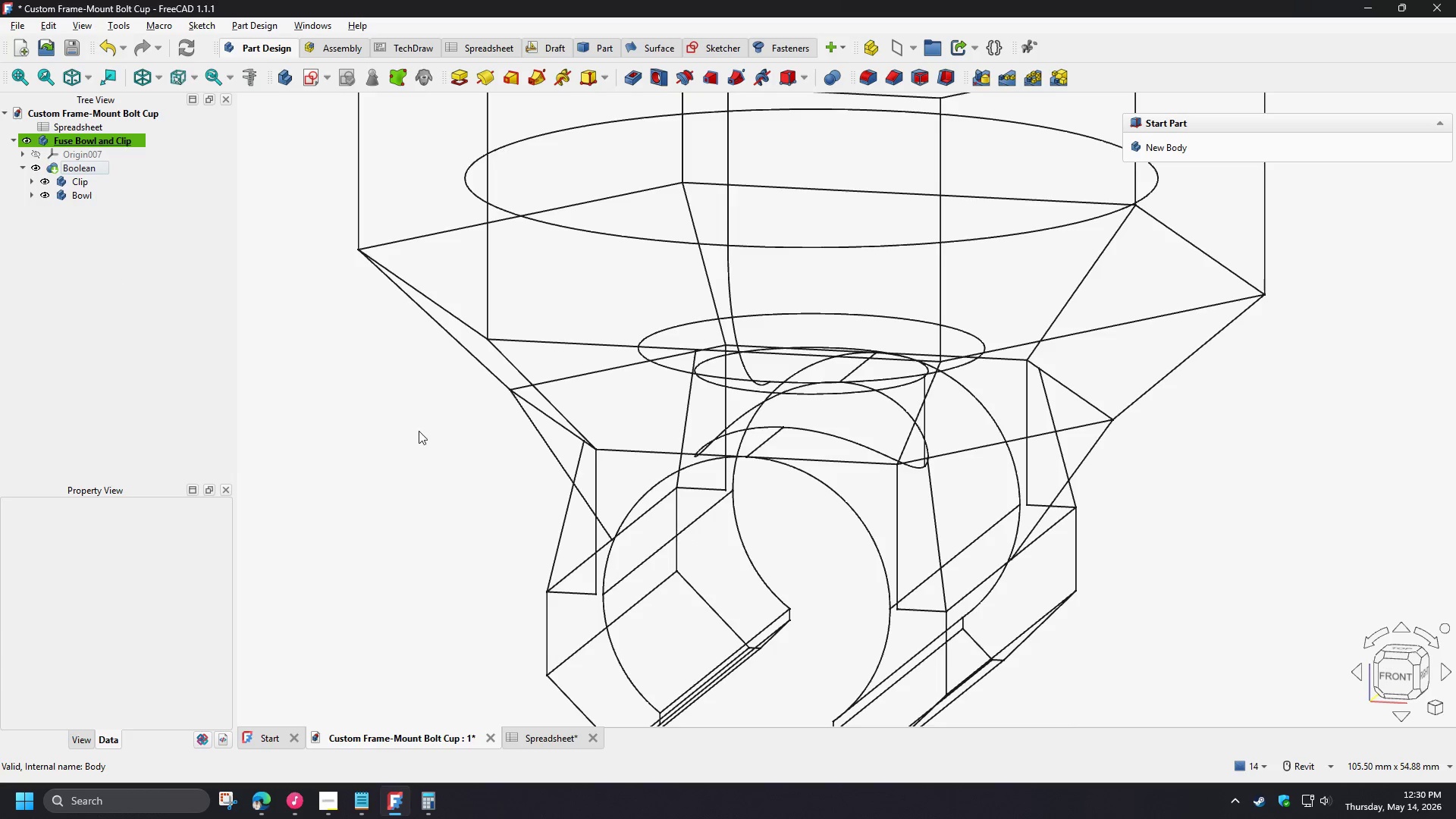 
scroll: coordinate [507, 419], scroll_direction: down, amount: 2.0
 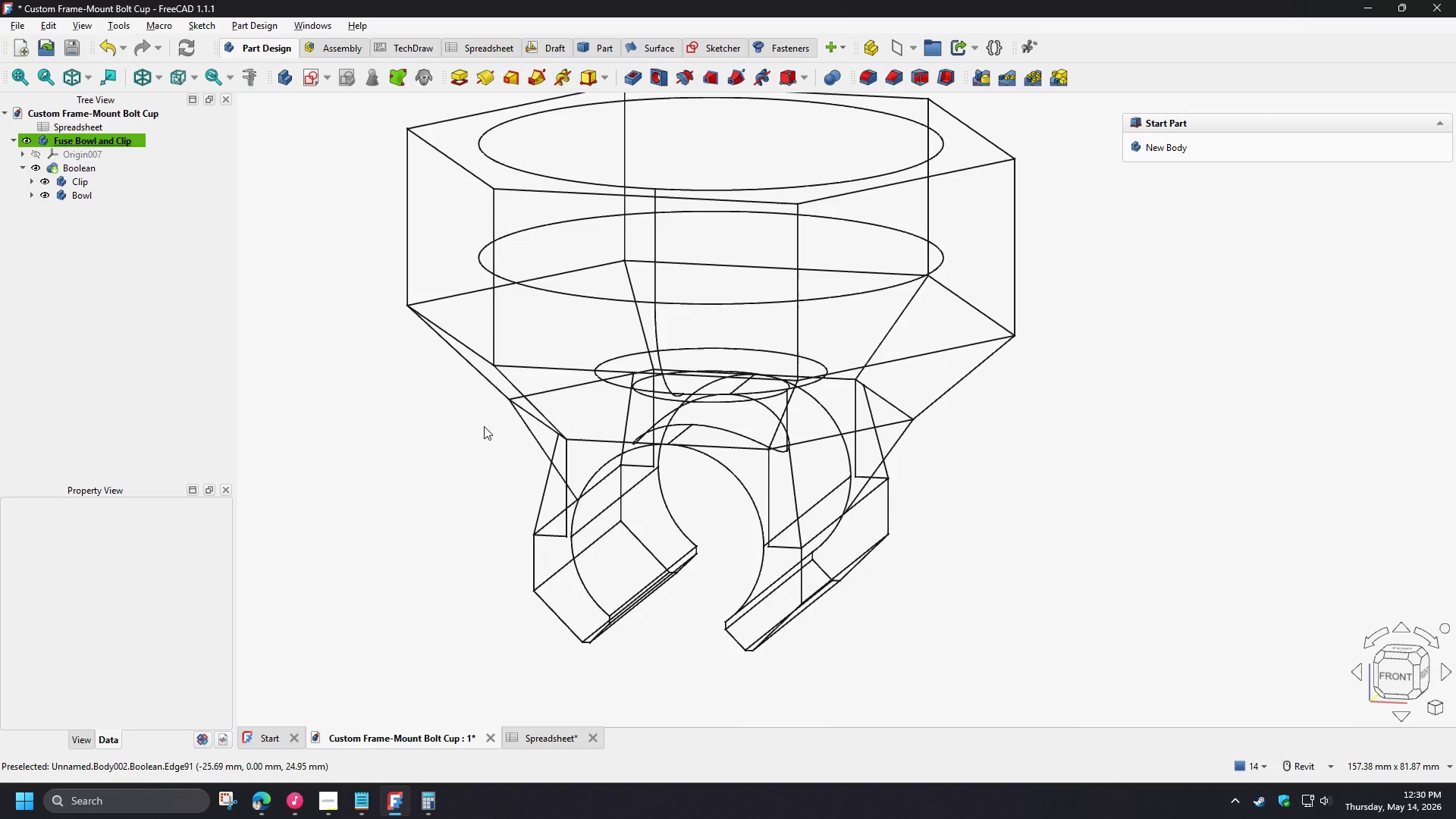 
type(v1)
 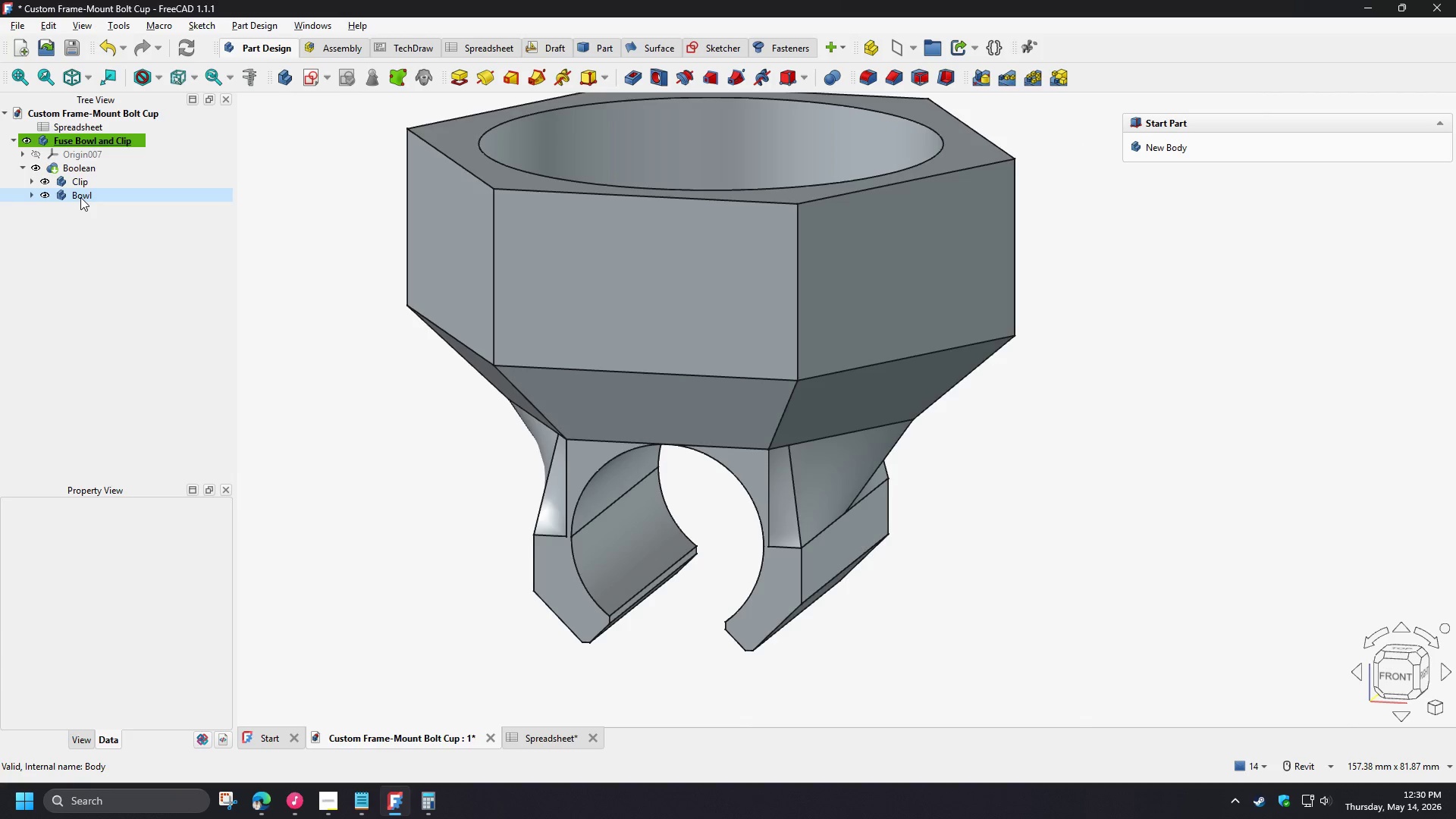 
wait(11.03)
 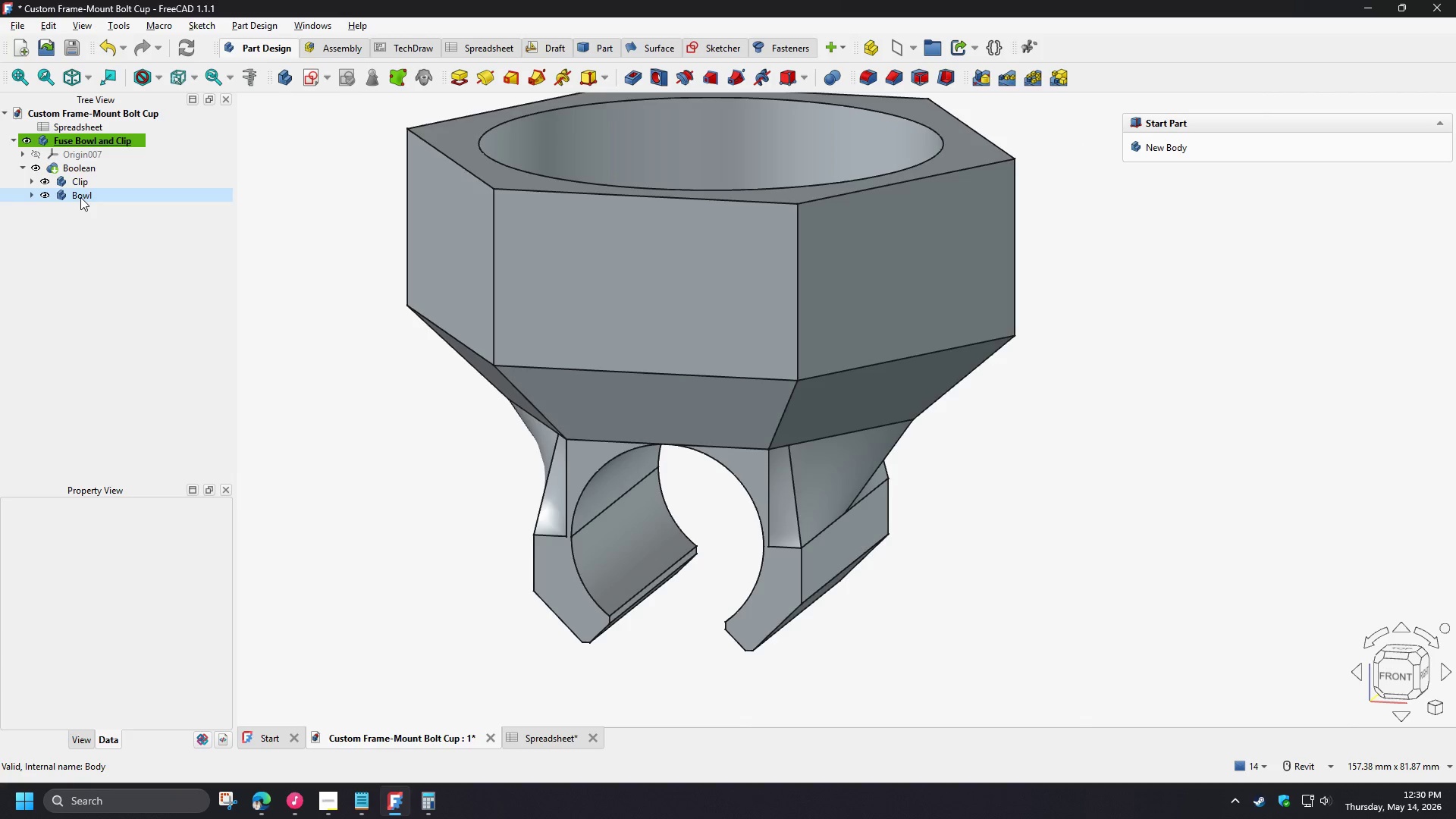 
left_click([33, 179])
 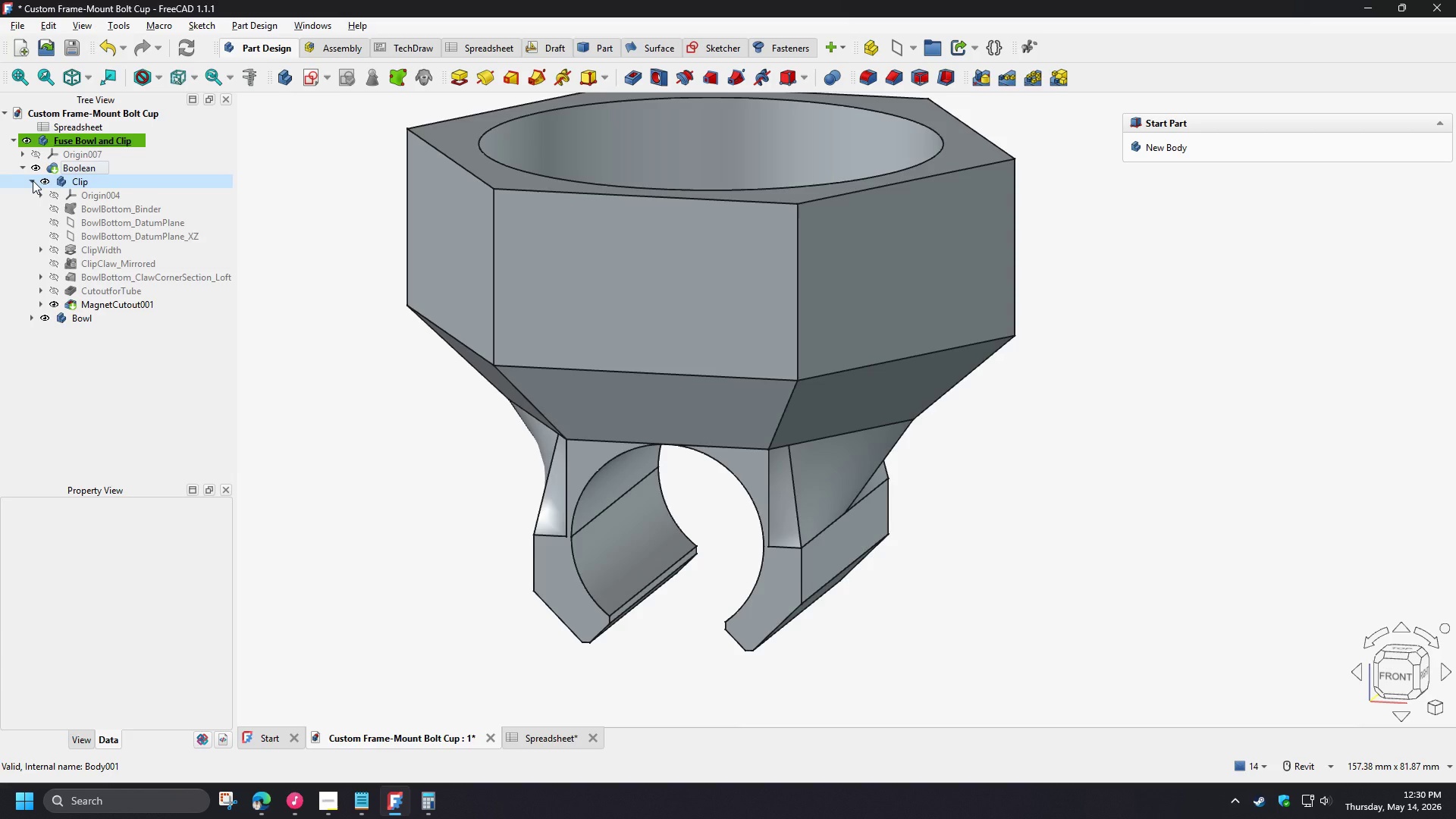 
left_click([33, 180])
 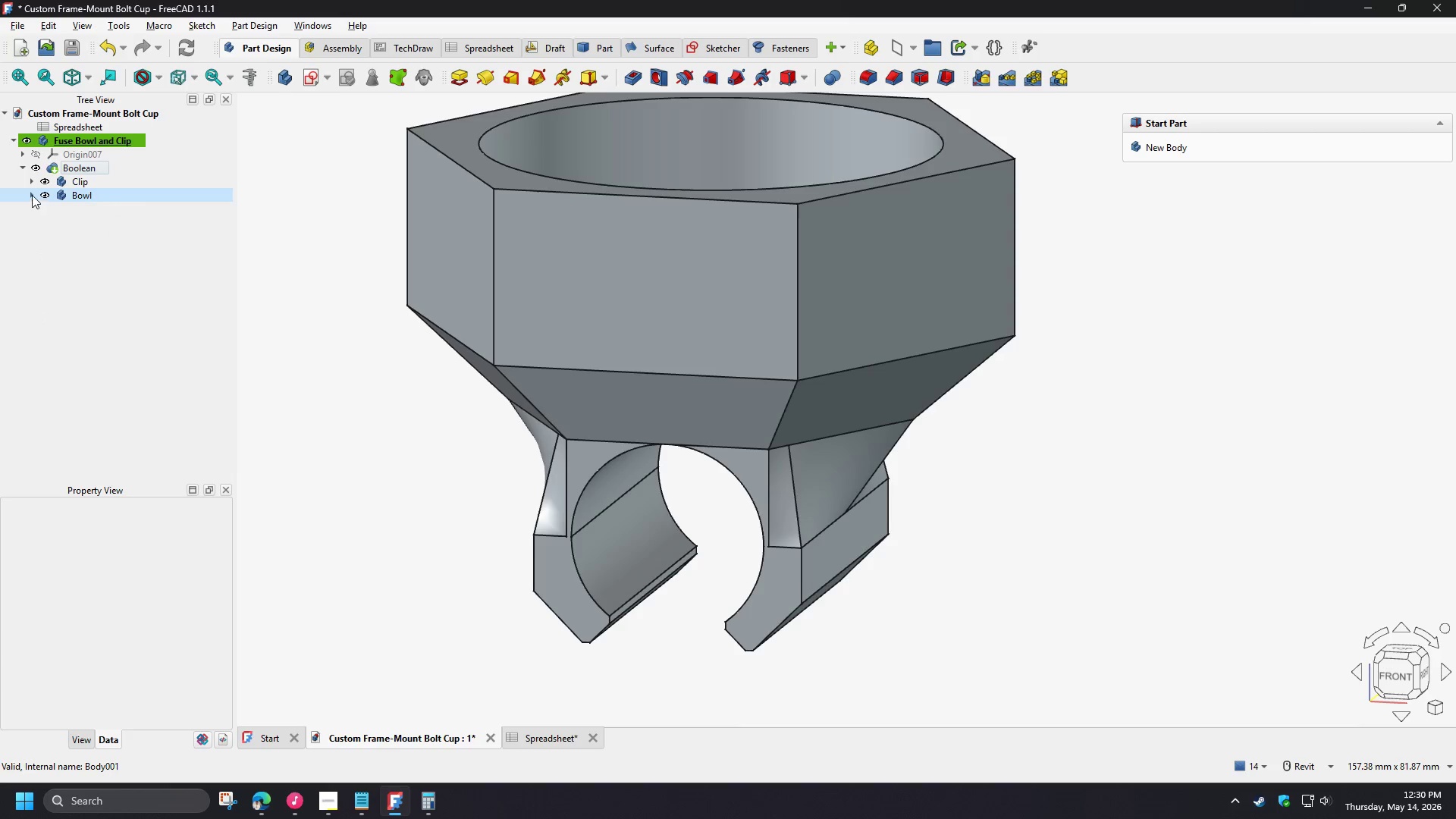 
left_click([31, 194])
 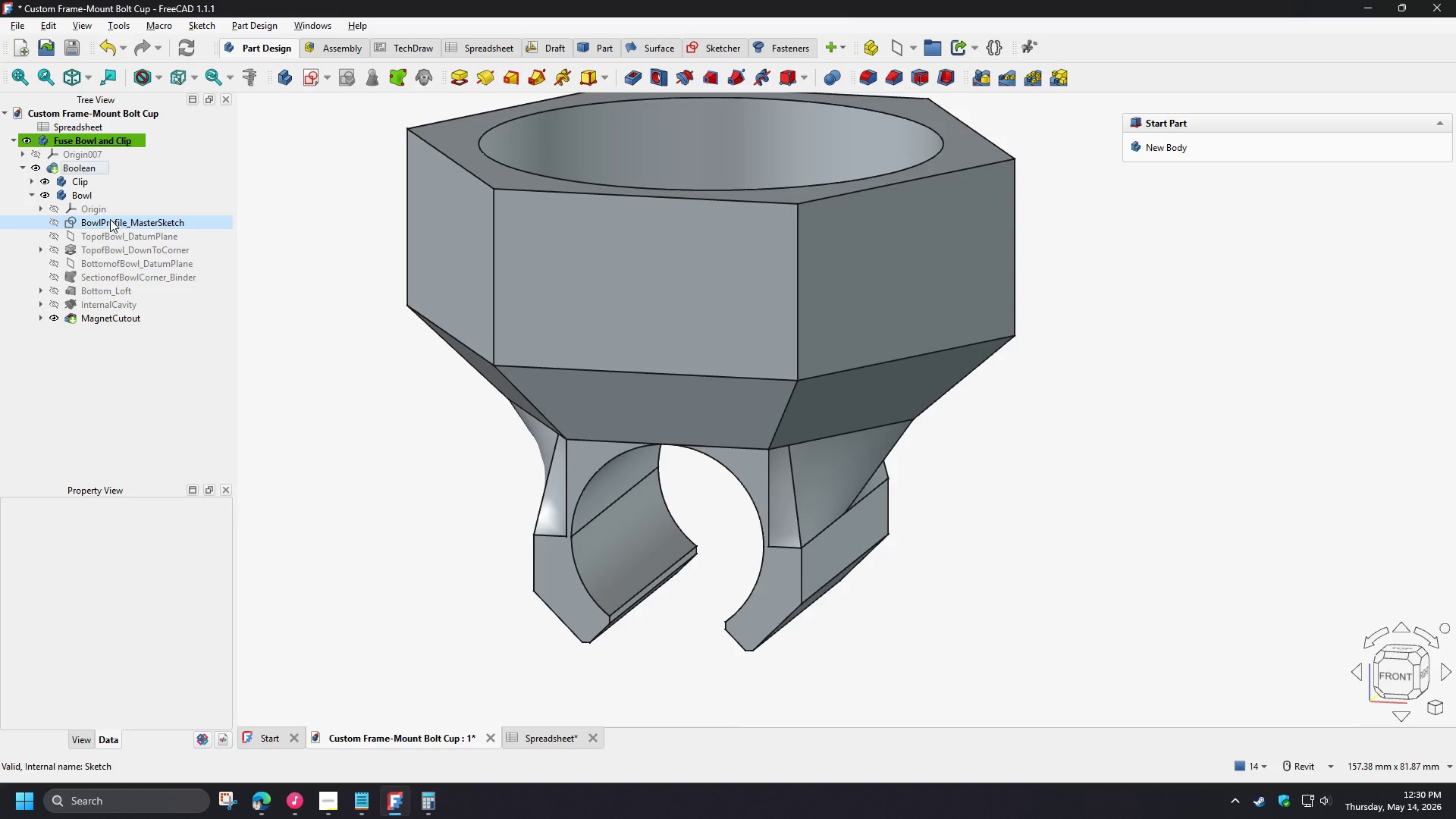 
double_click([110, 219])
 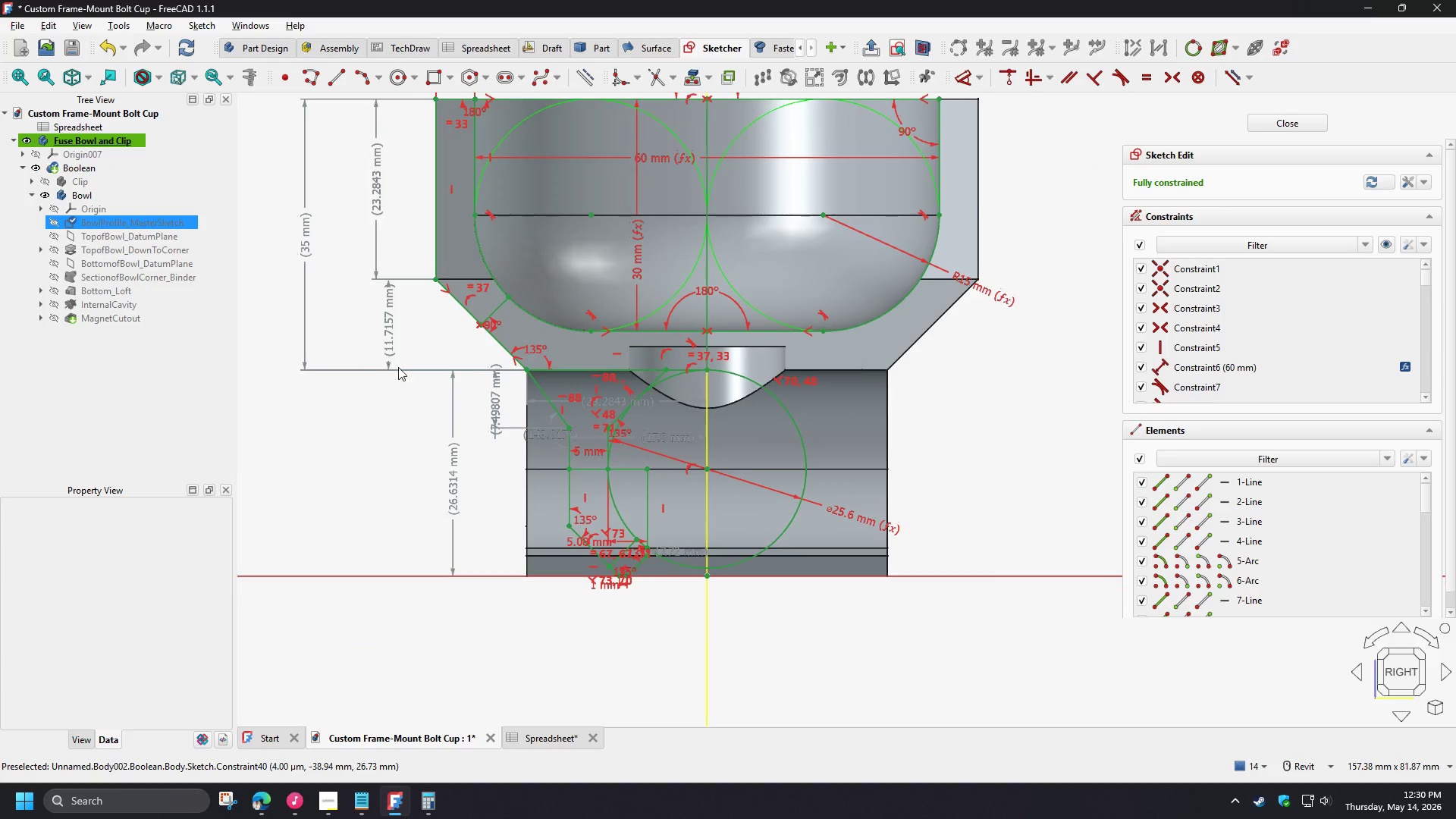 
scroll: coordinate [777, 410], scroll_direction: up, amount: 3.0
 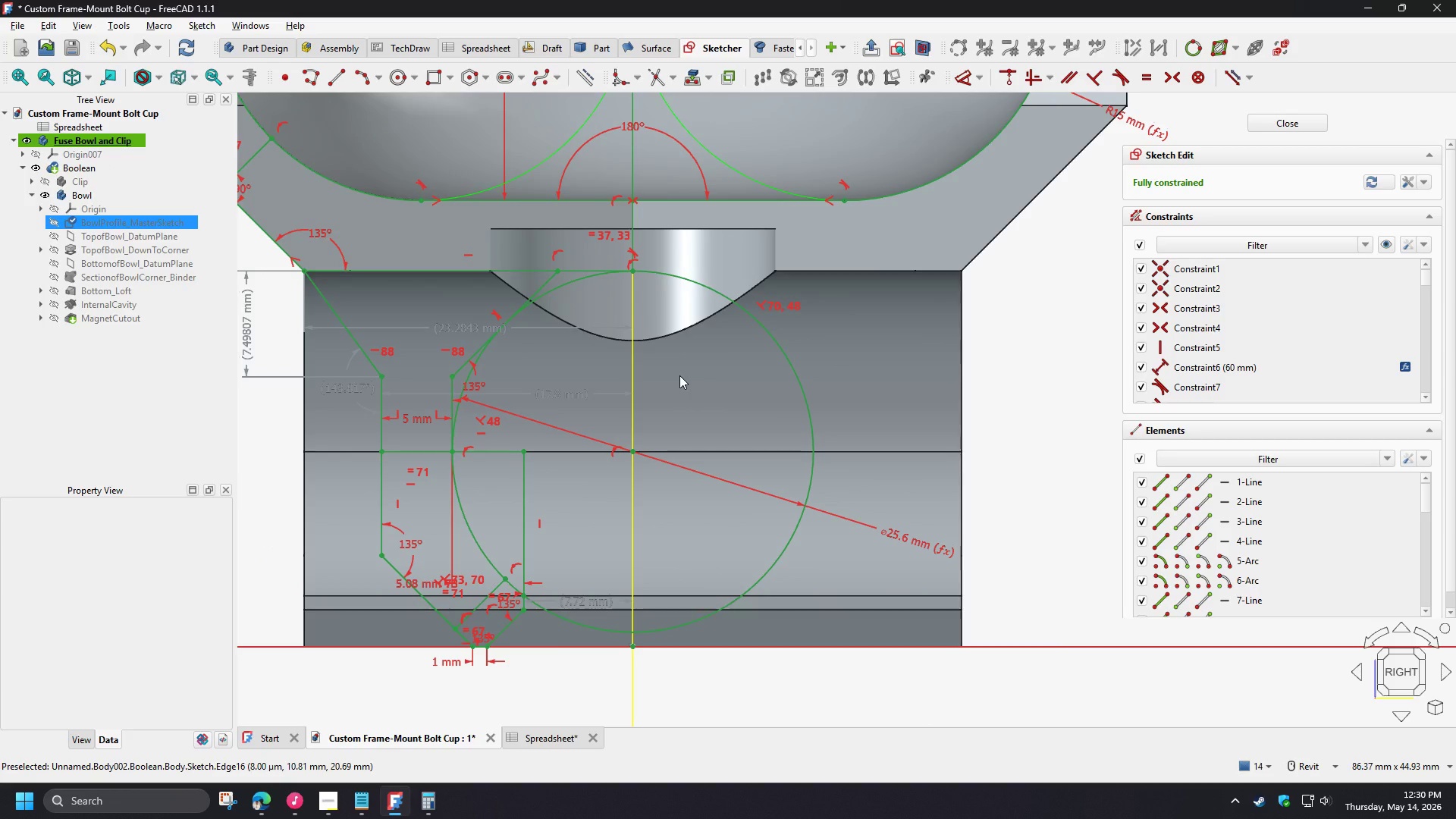 
scroll: coordinate [679, 375], scroll_direction: down, amount: 3.0
 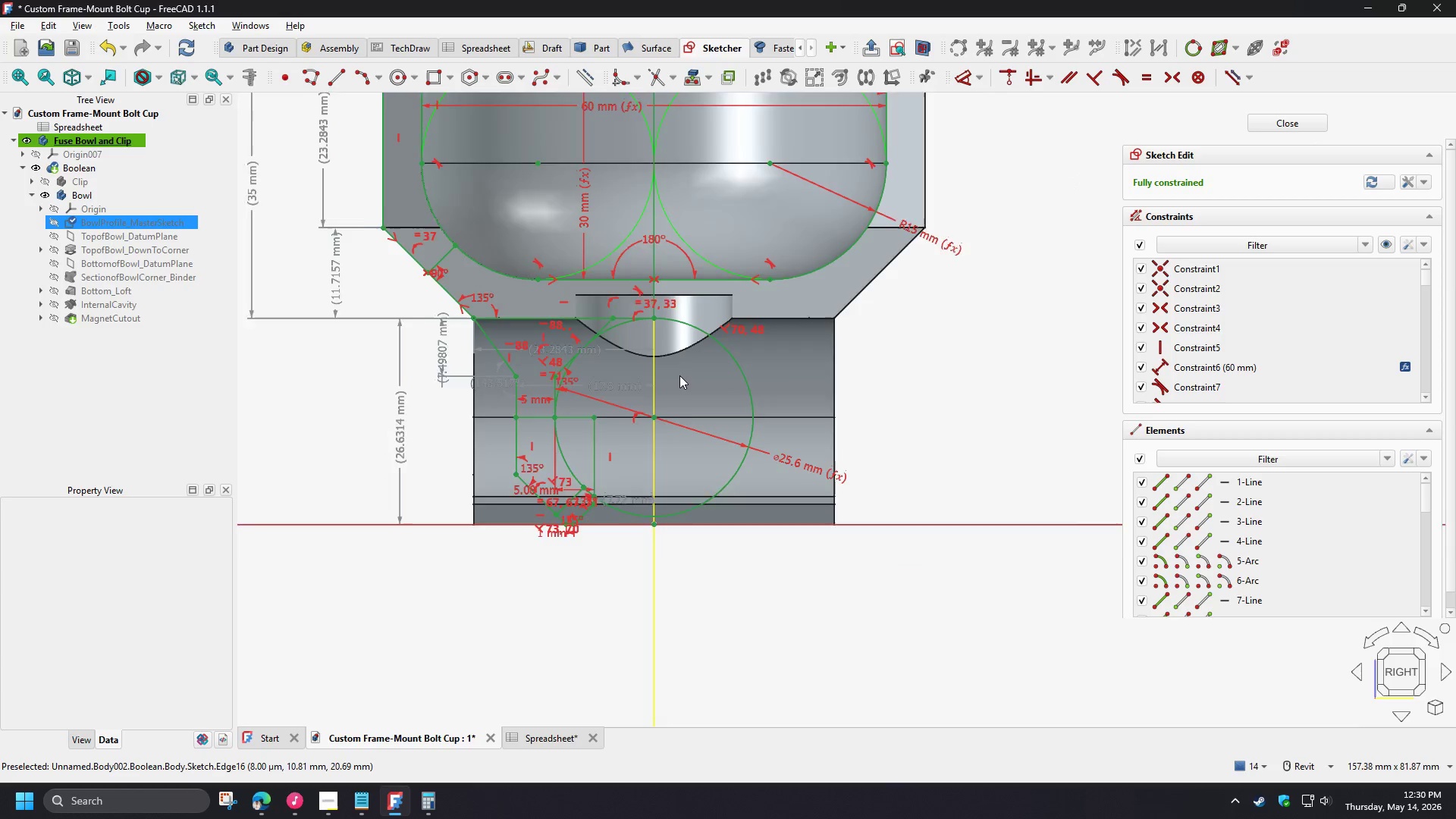 
scroll: coordinate [679, 375], scroll_direction: up, amount: 1.0
 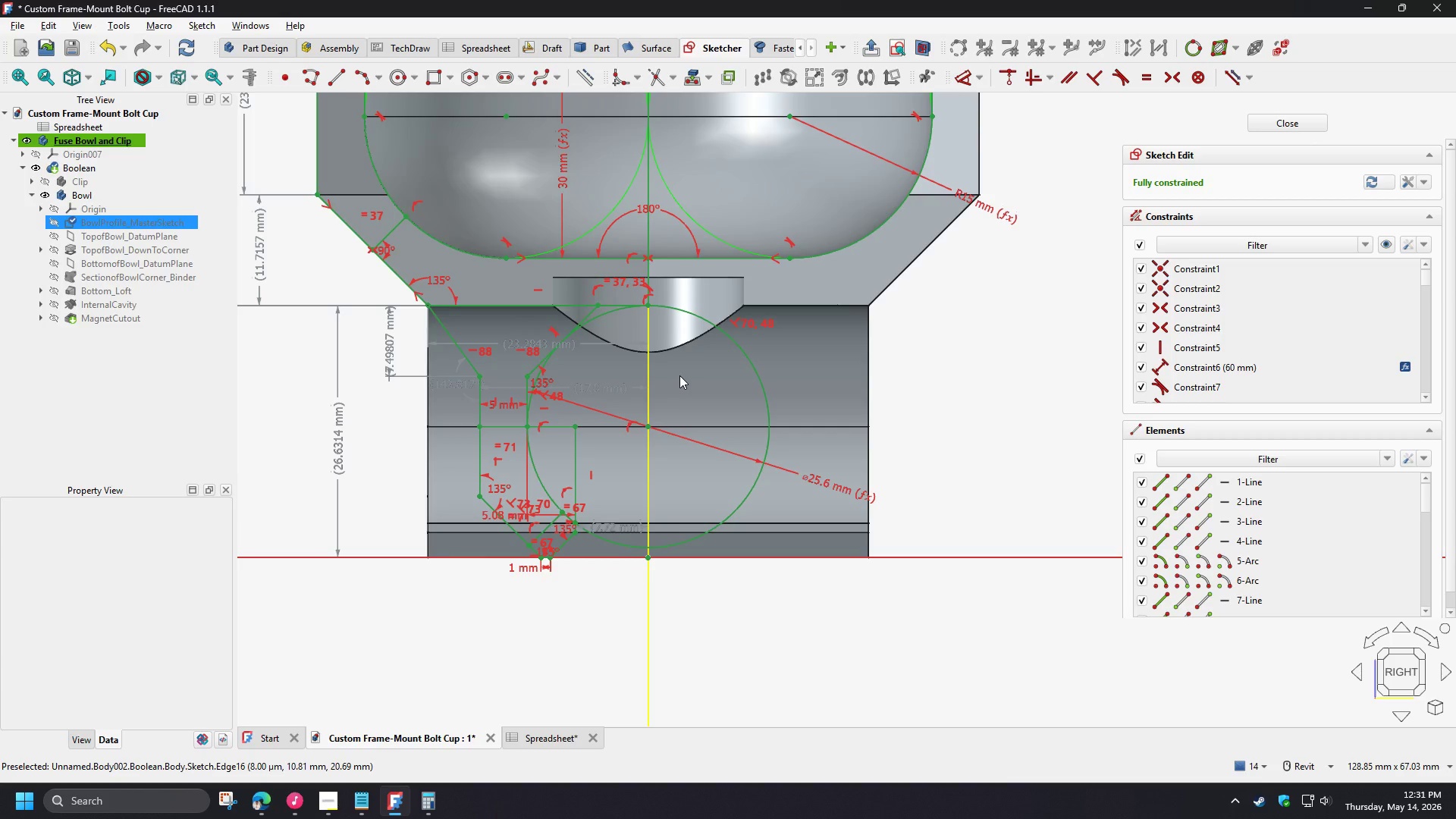 
wait(49.63)
 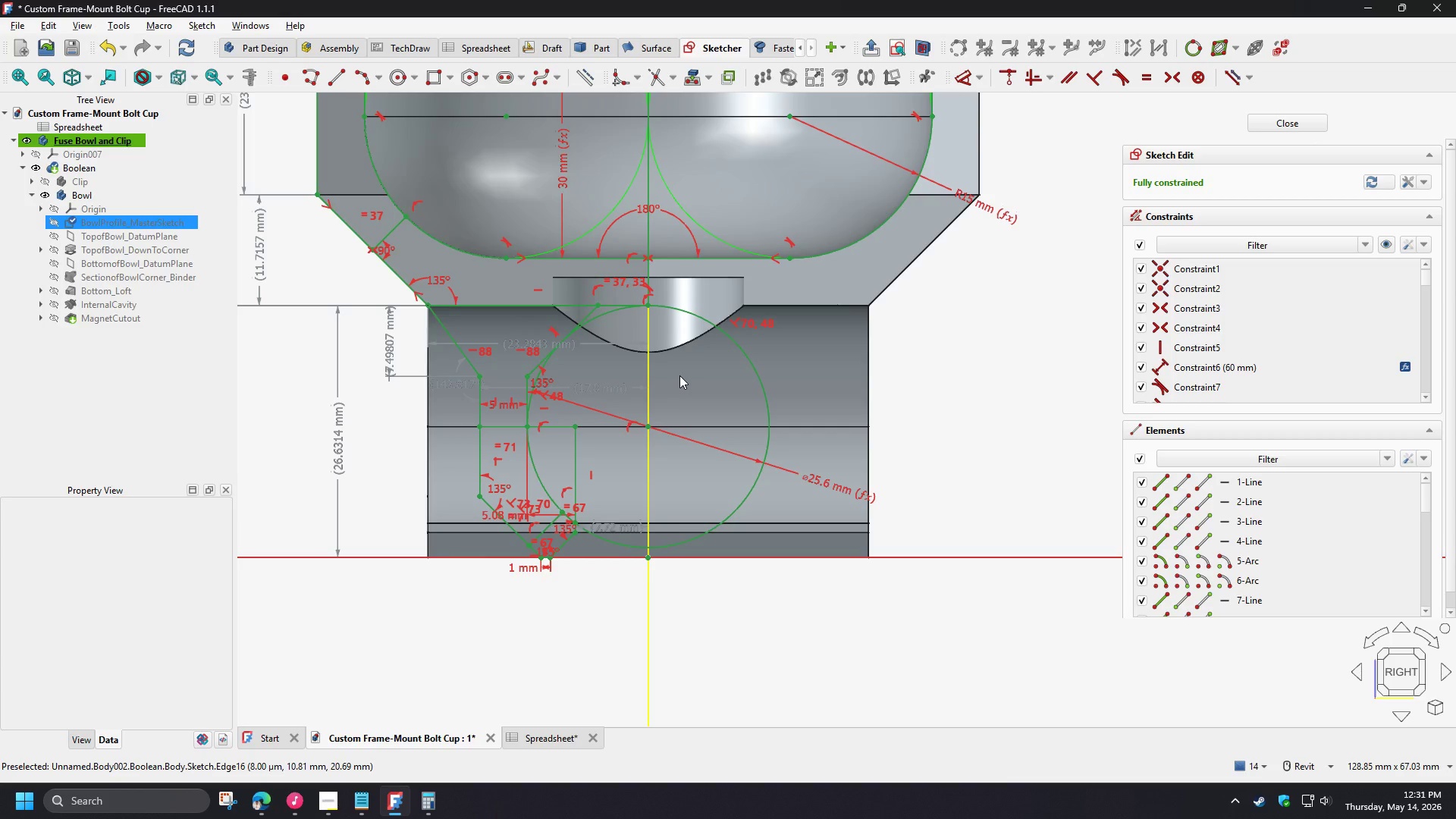 
left_click([1307, 131])
 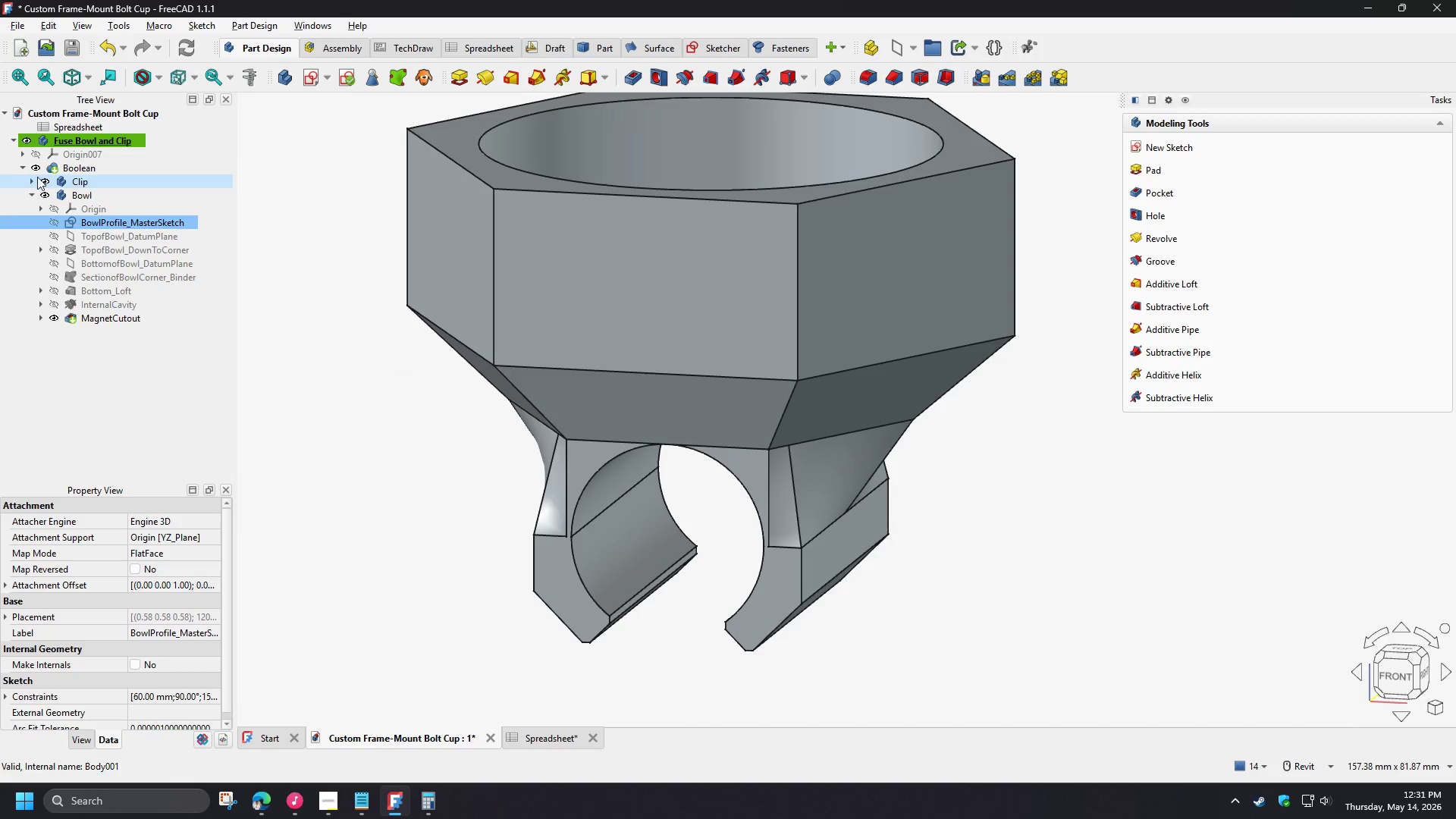 
left_click([34, 177])
 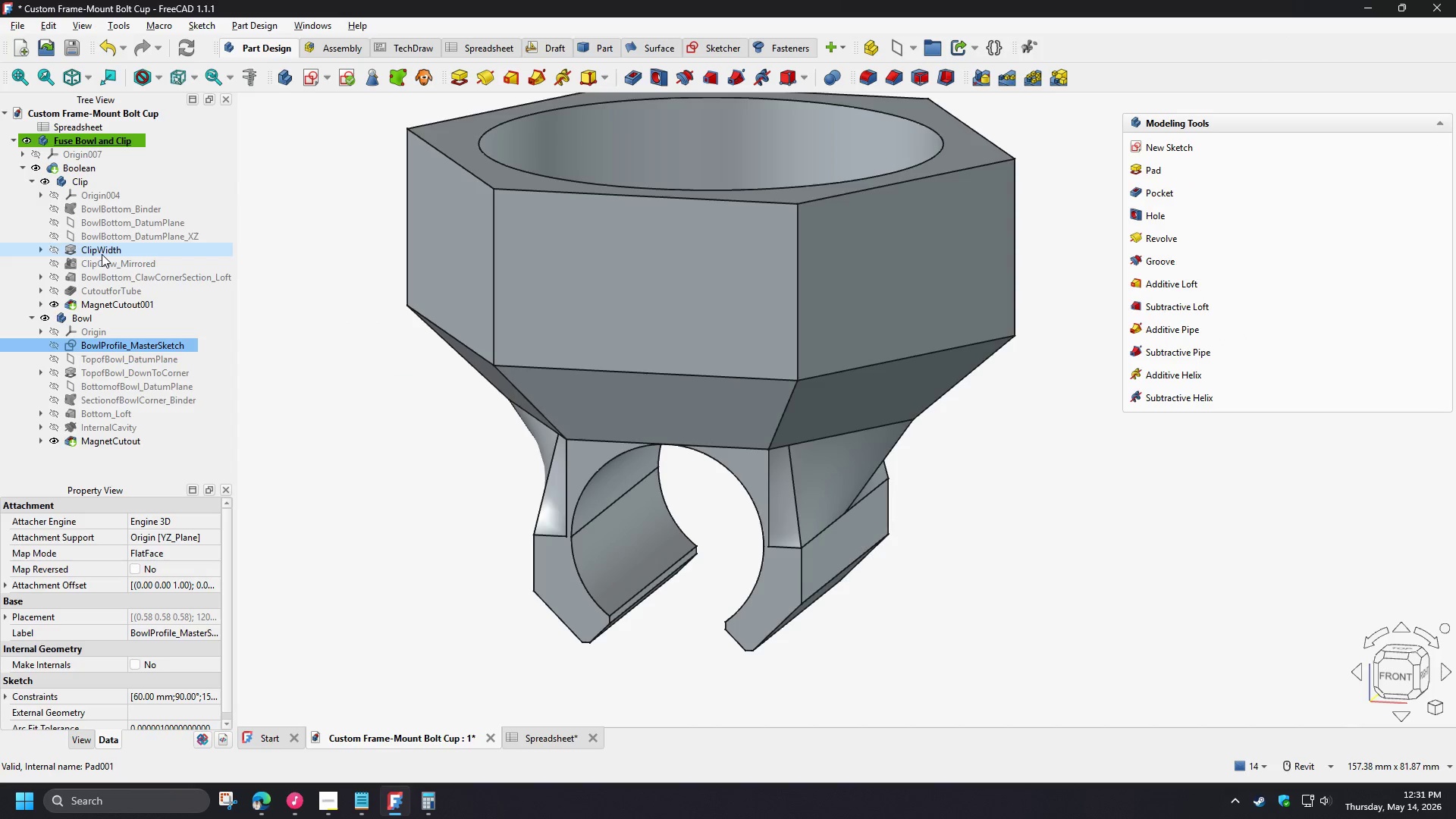 
wait(5.53)
 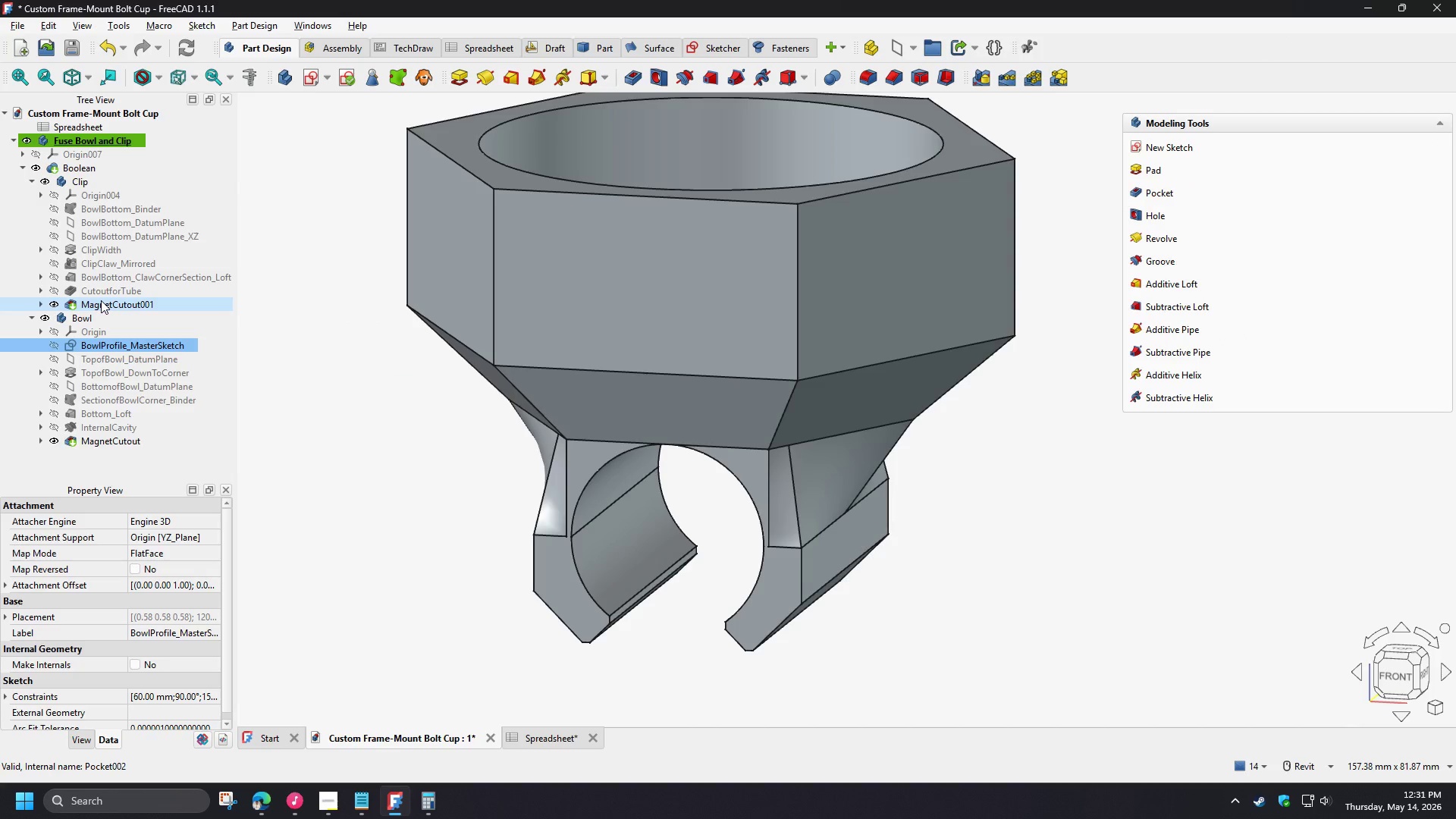 
left_click([42, 247])
 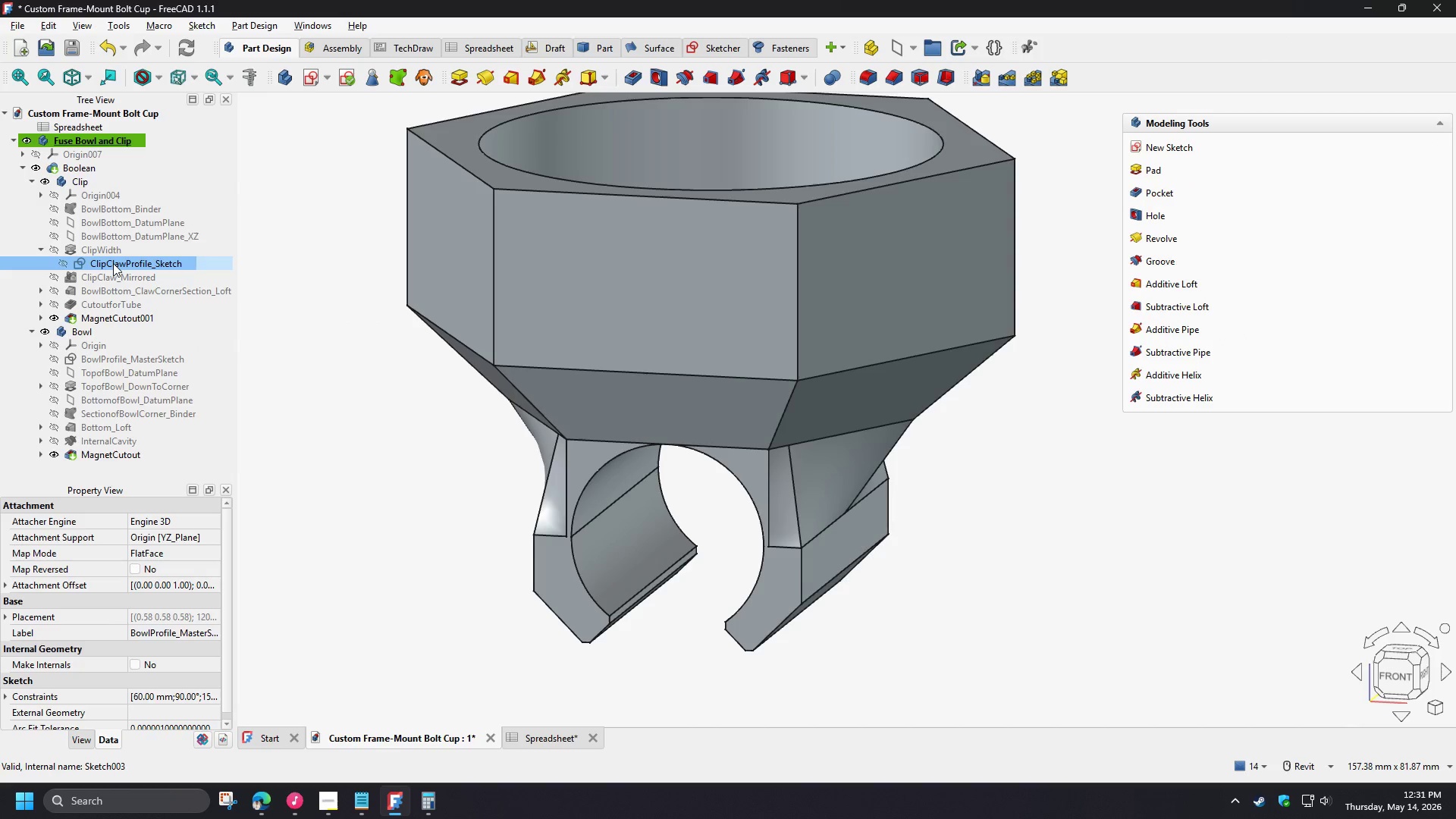 
double_click([113, 263])
 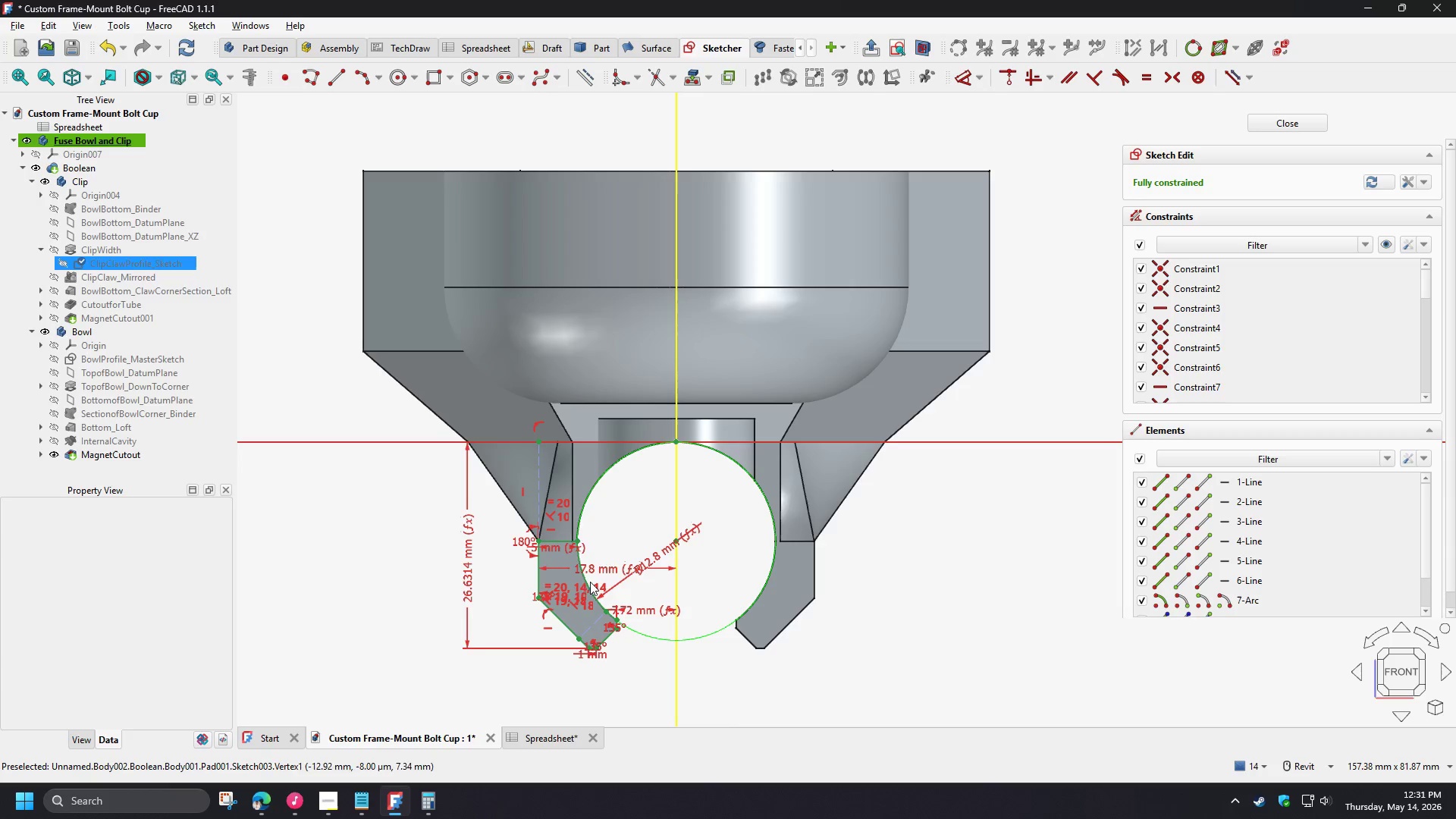 
scroll: coordinate [588, 540], scroll_direction: up, amount: 3.0
 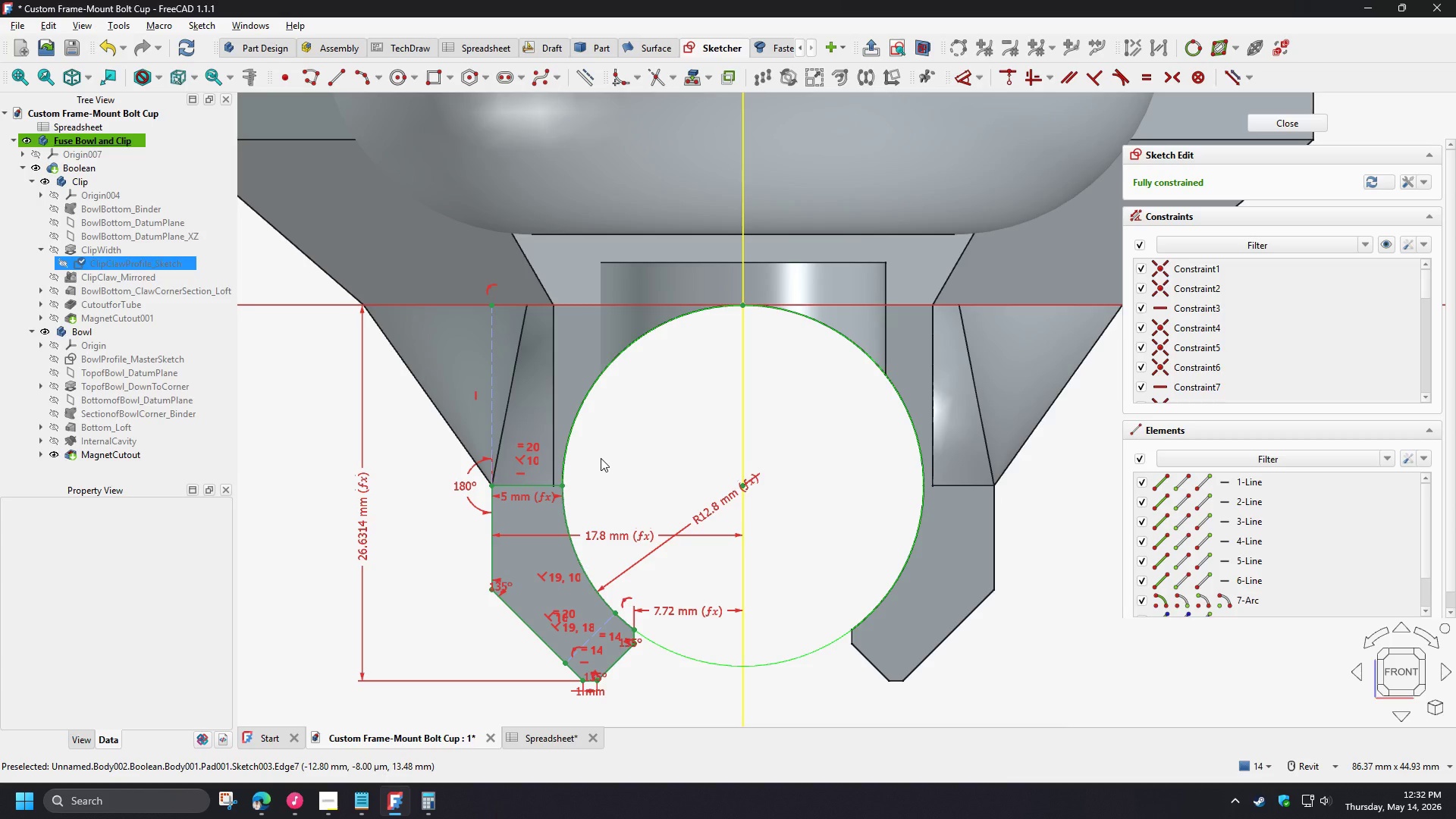 
wait(38.56)
 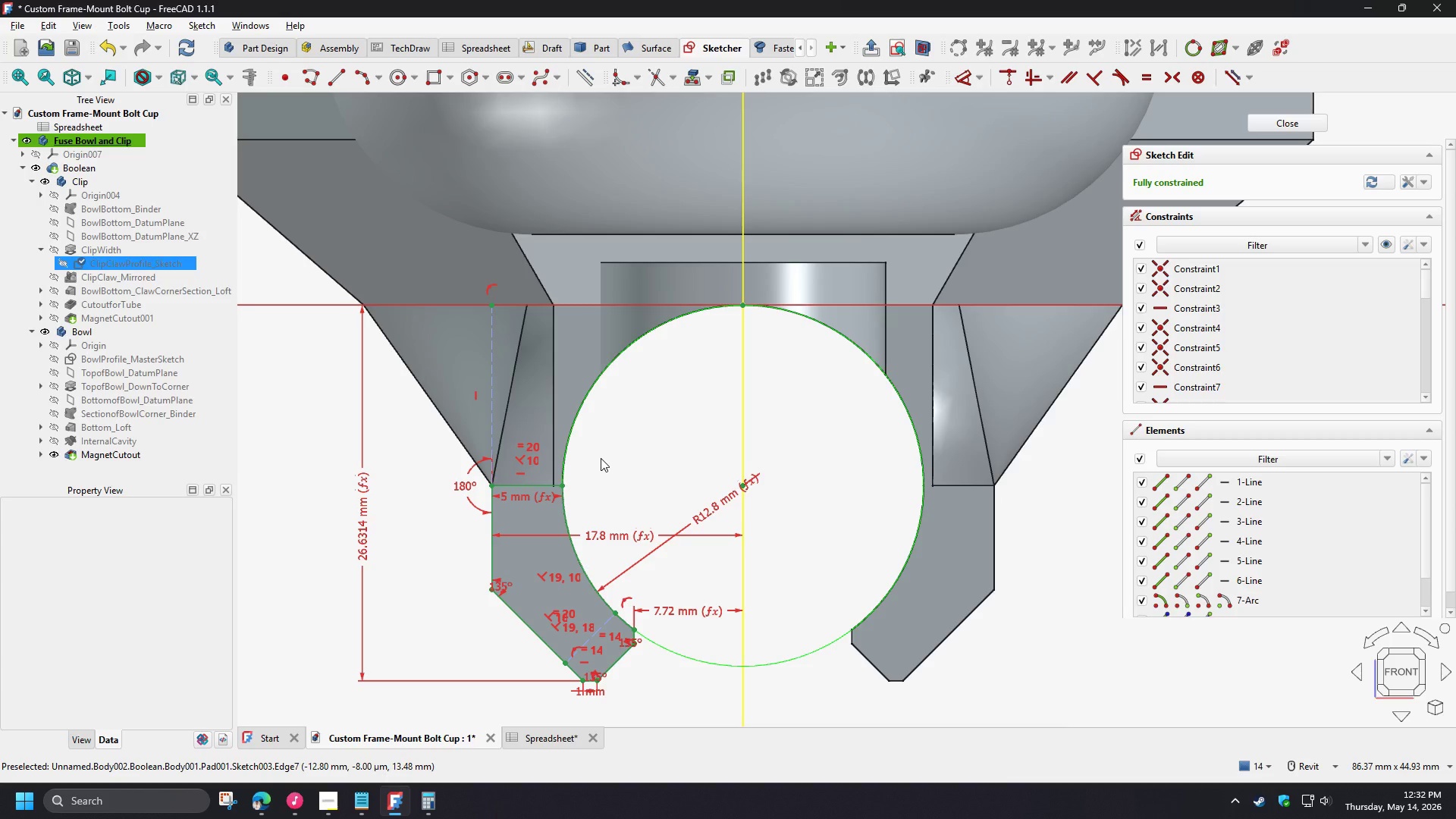 
double_click([118, 358])
 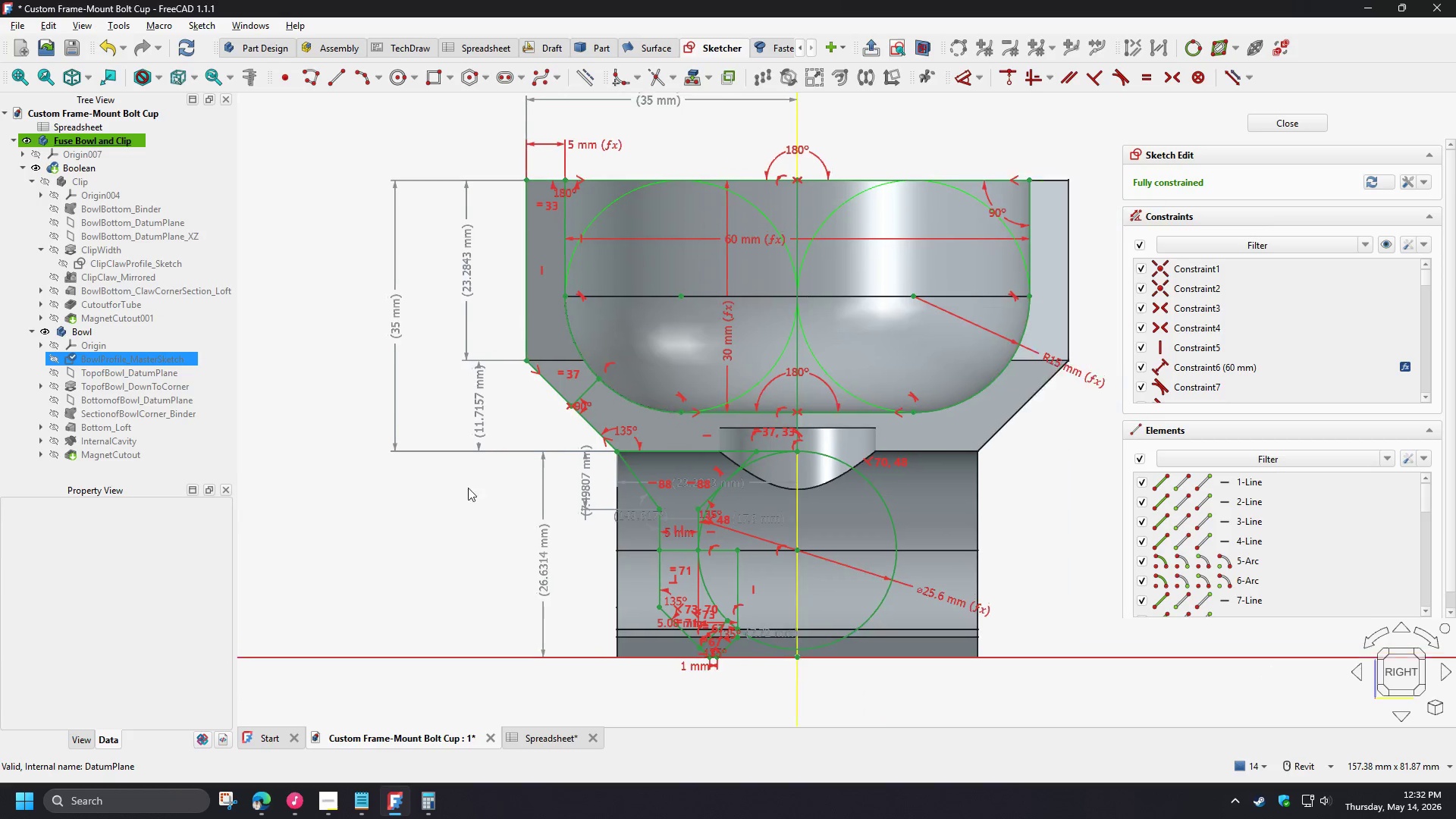 
scroll: coordinate [824, 228], scroll_direction: up, amount: 8.0
 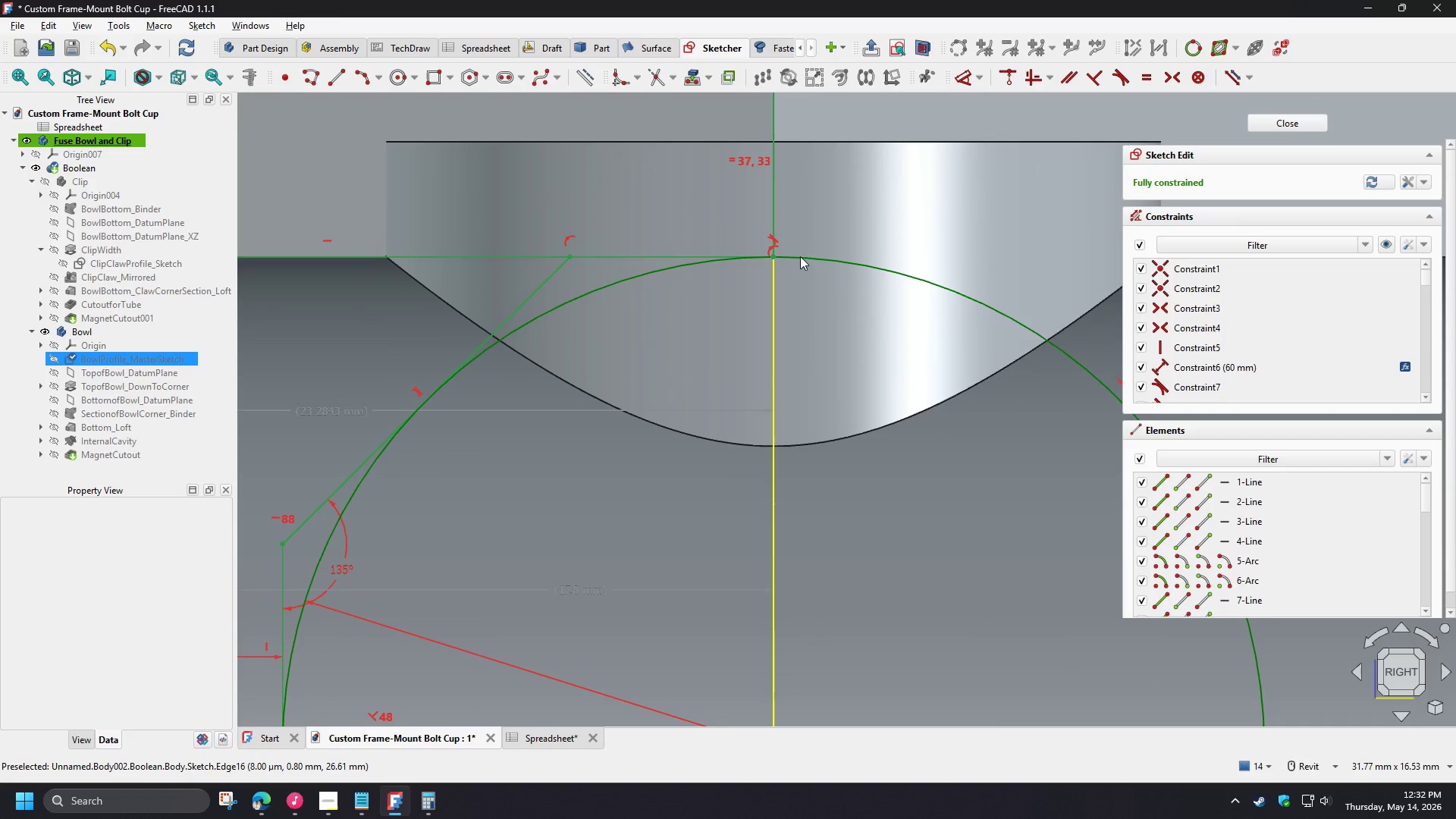 
left_click([800, 256])
 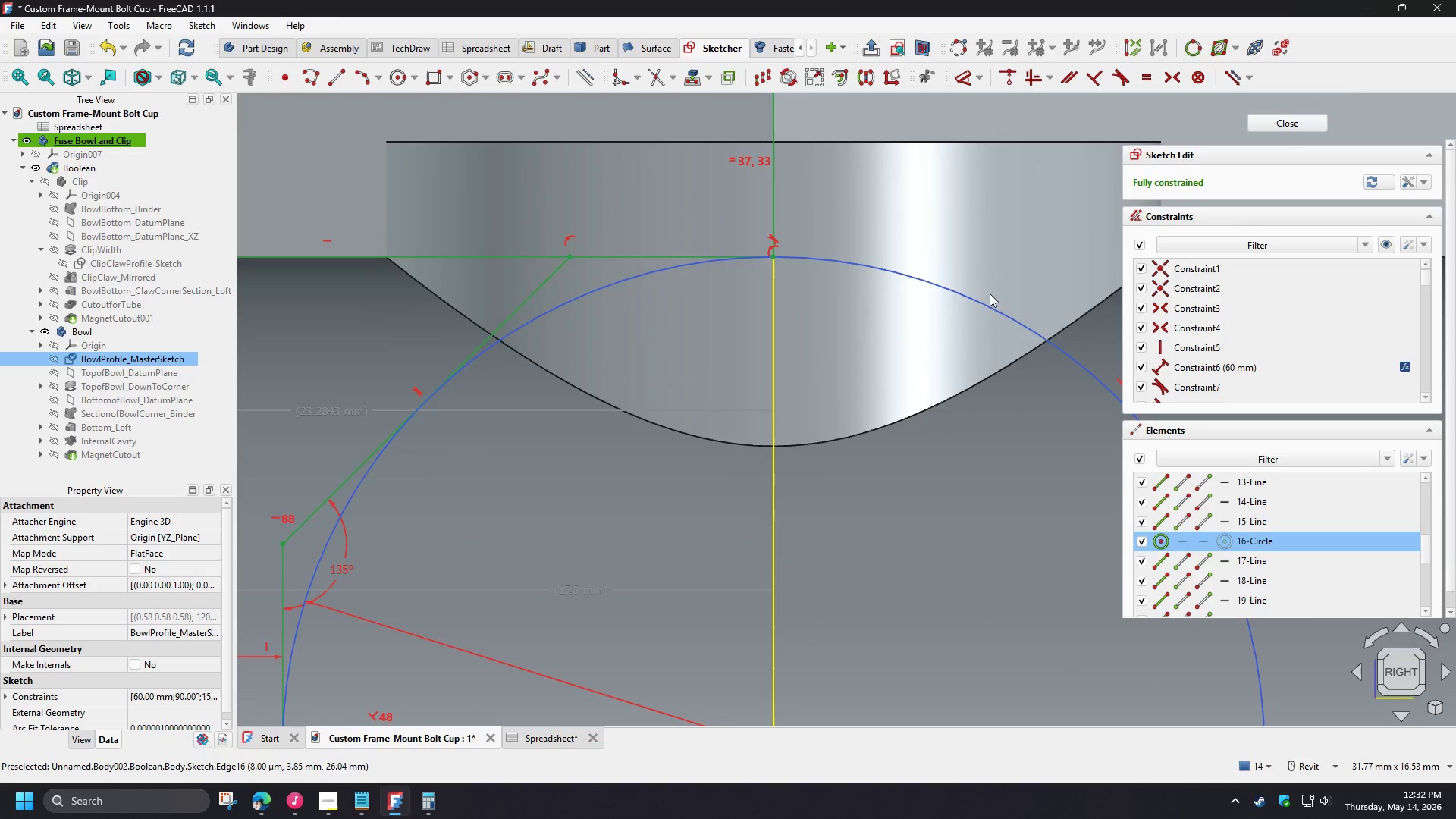 
right_click([814, 318])
 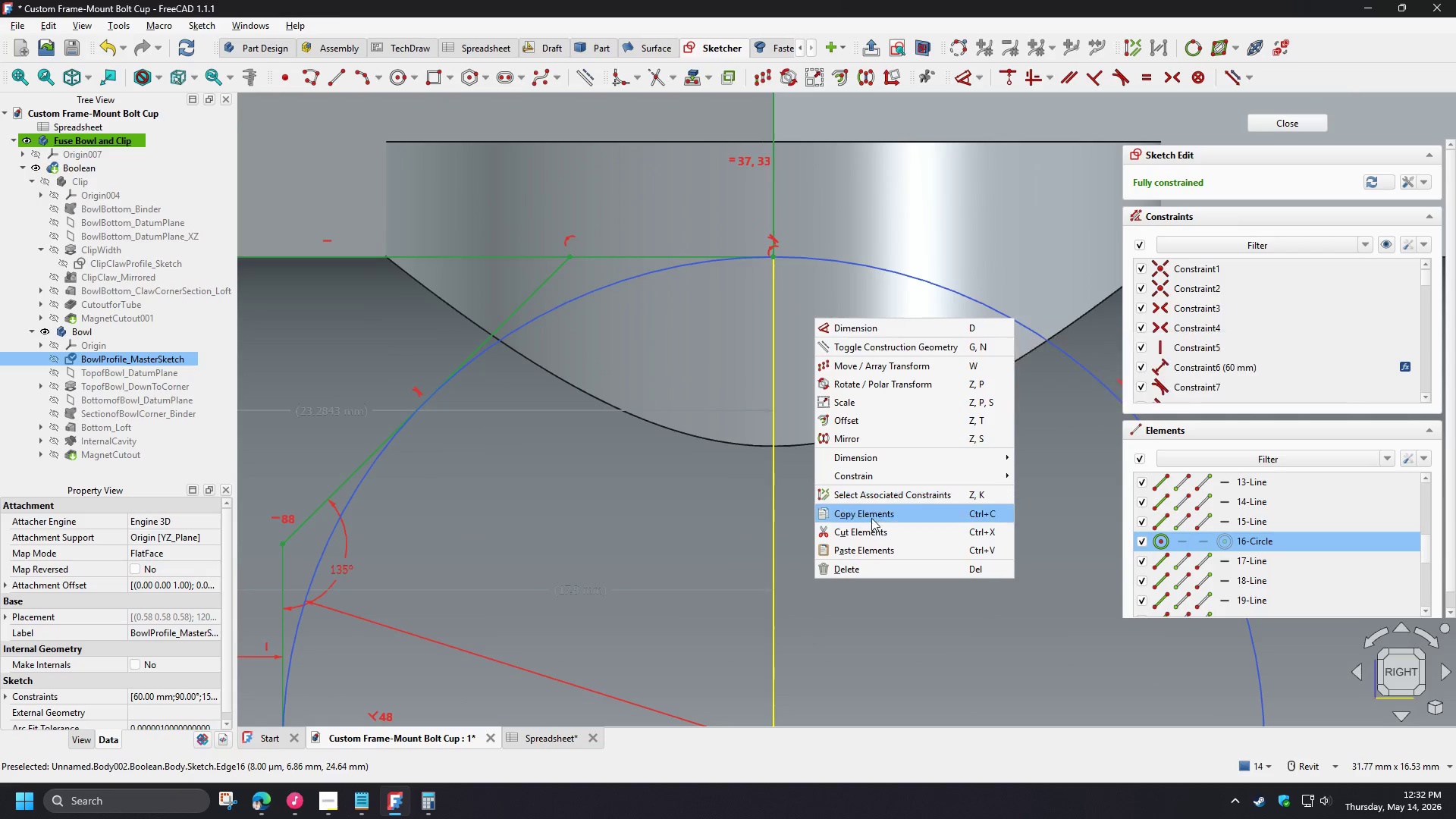 
left_click([878, 493])
 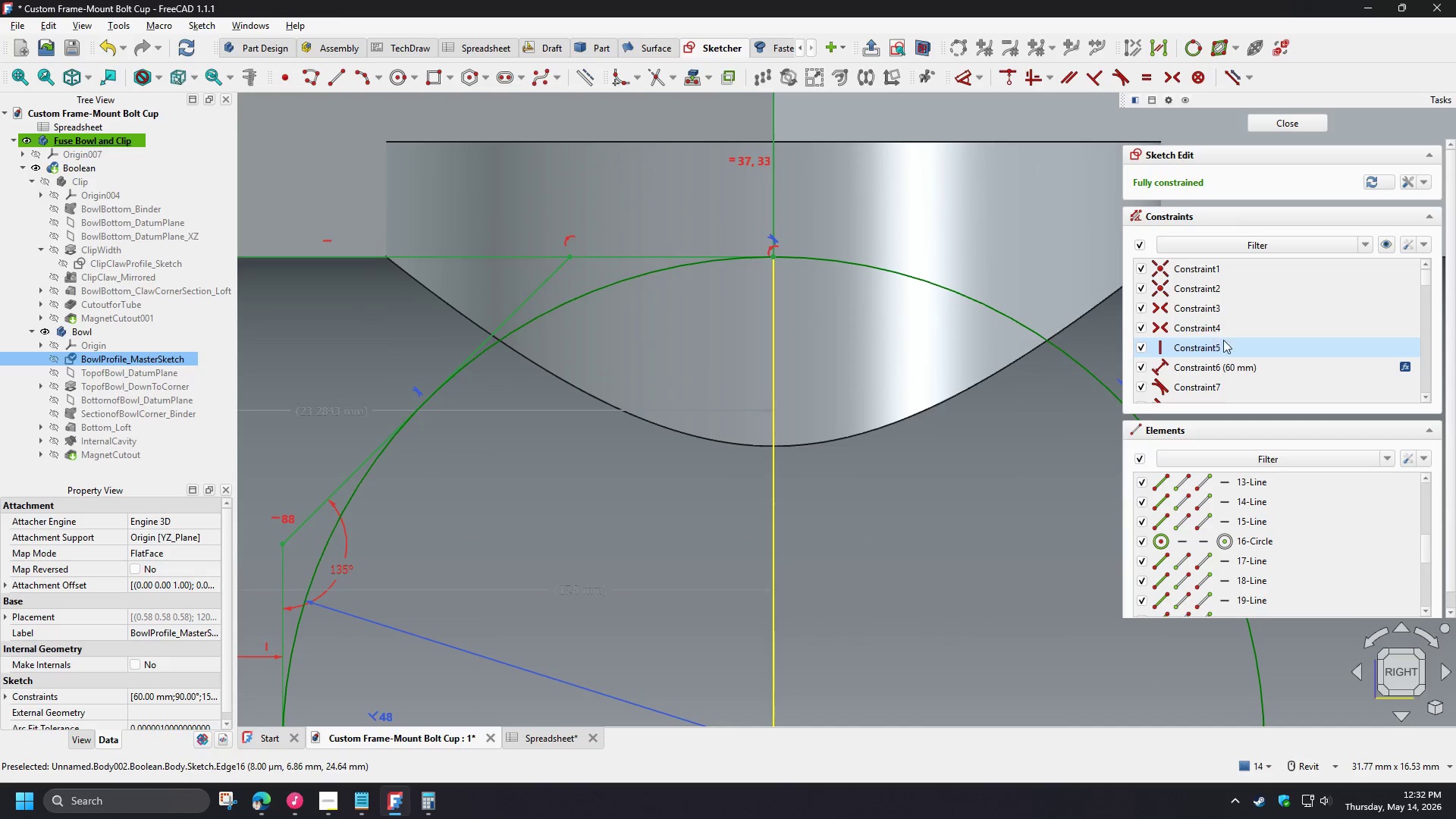 
scroll: coordinate [1374, 362], scroll_direction: down, amount: 16.0
 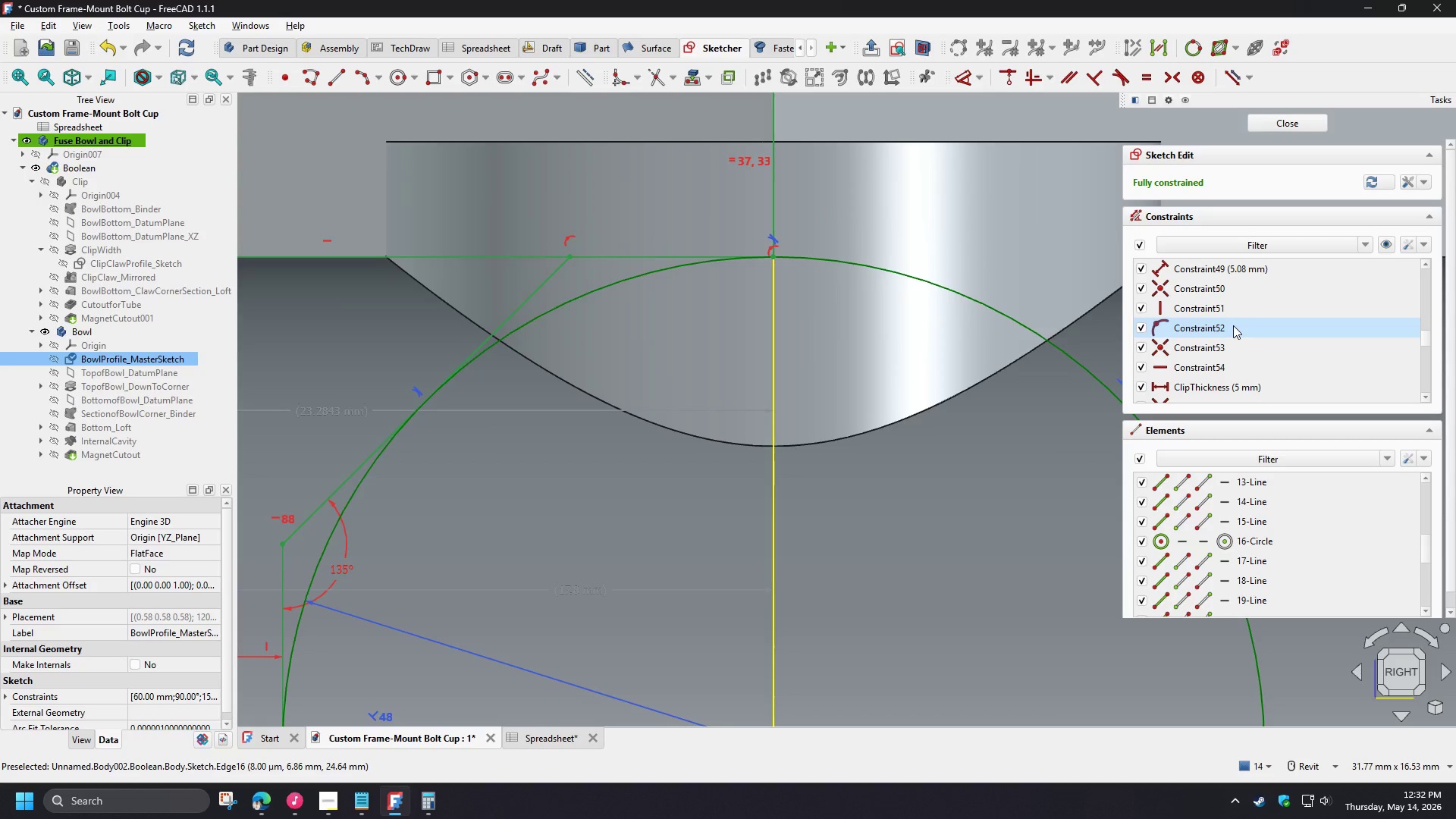 
left_click([1233, 325])
 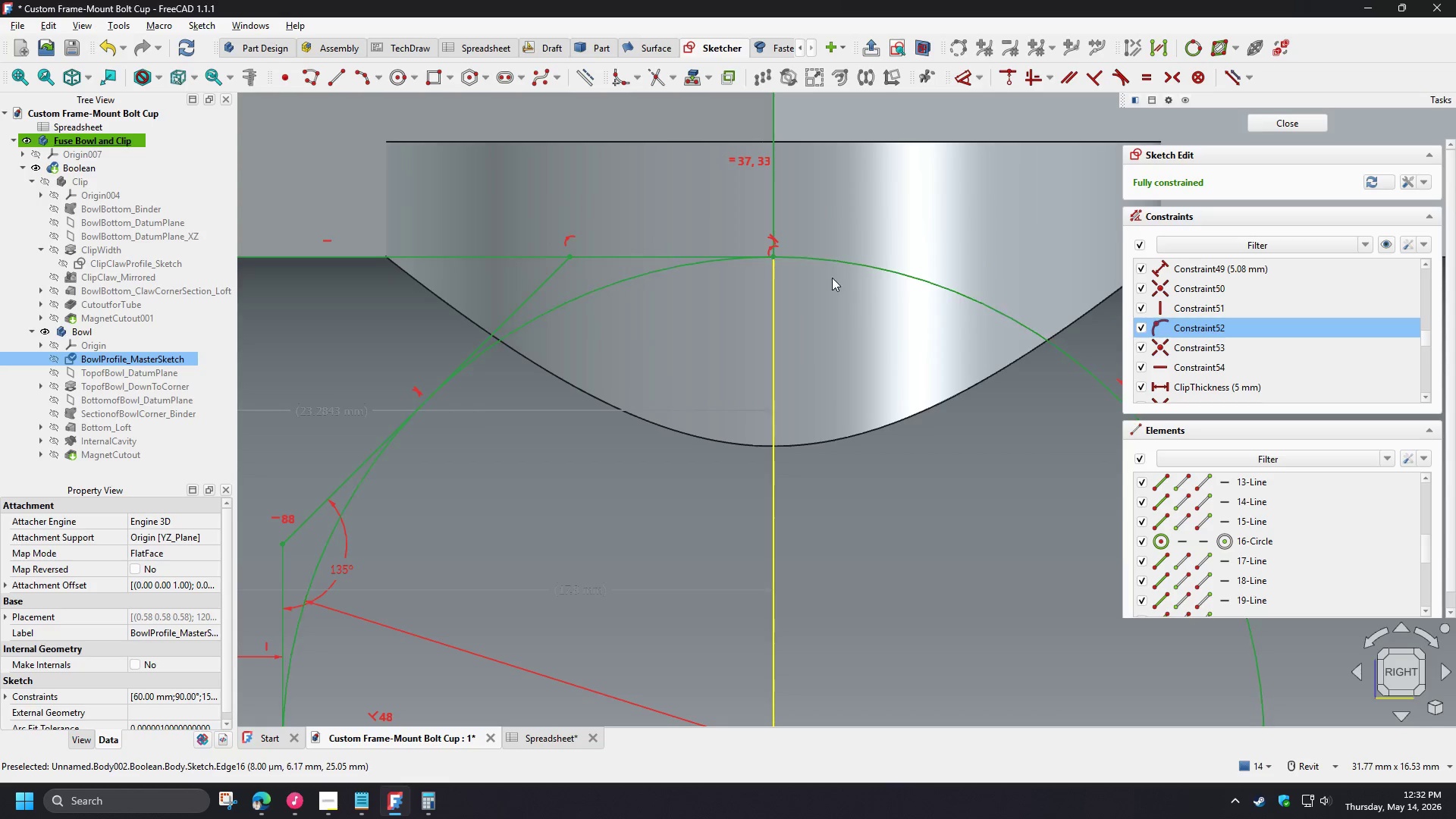 
left_click([811, 262])
 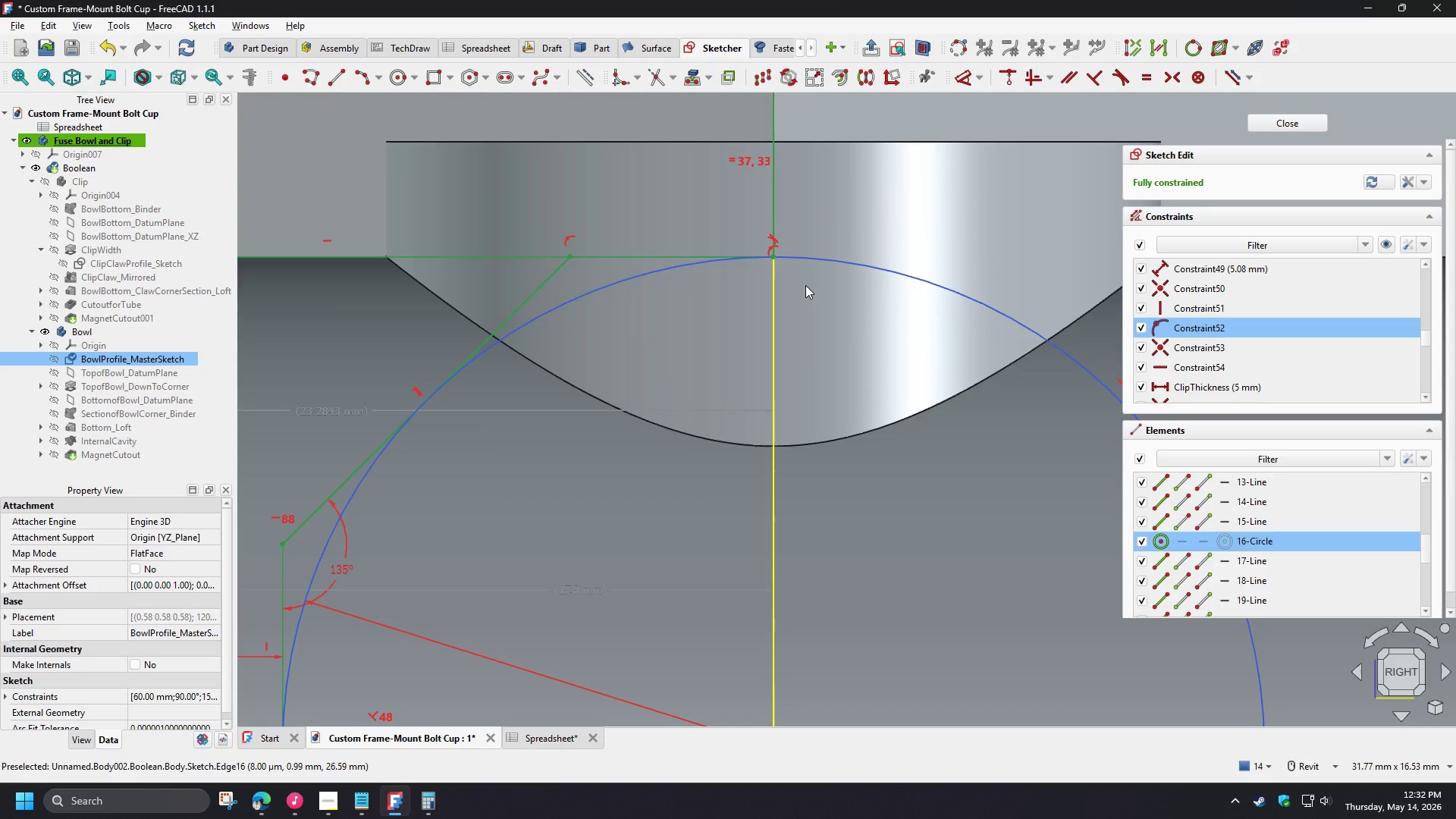 
right_click([805, 285])
 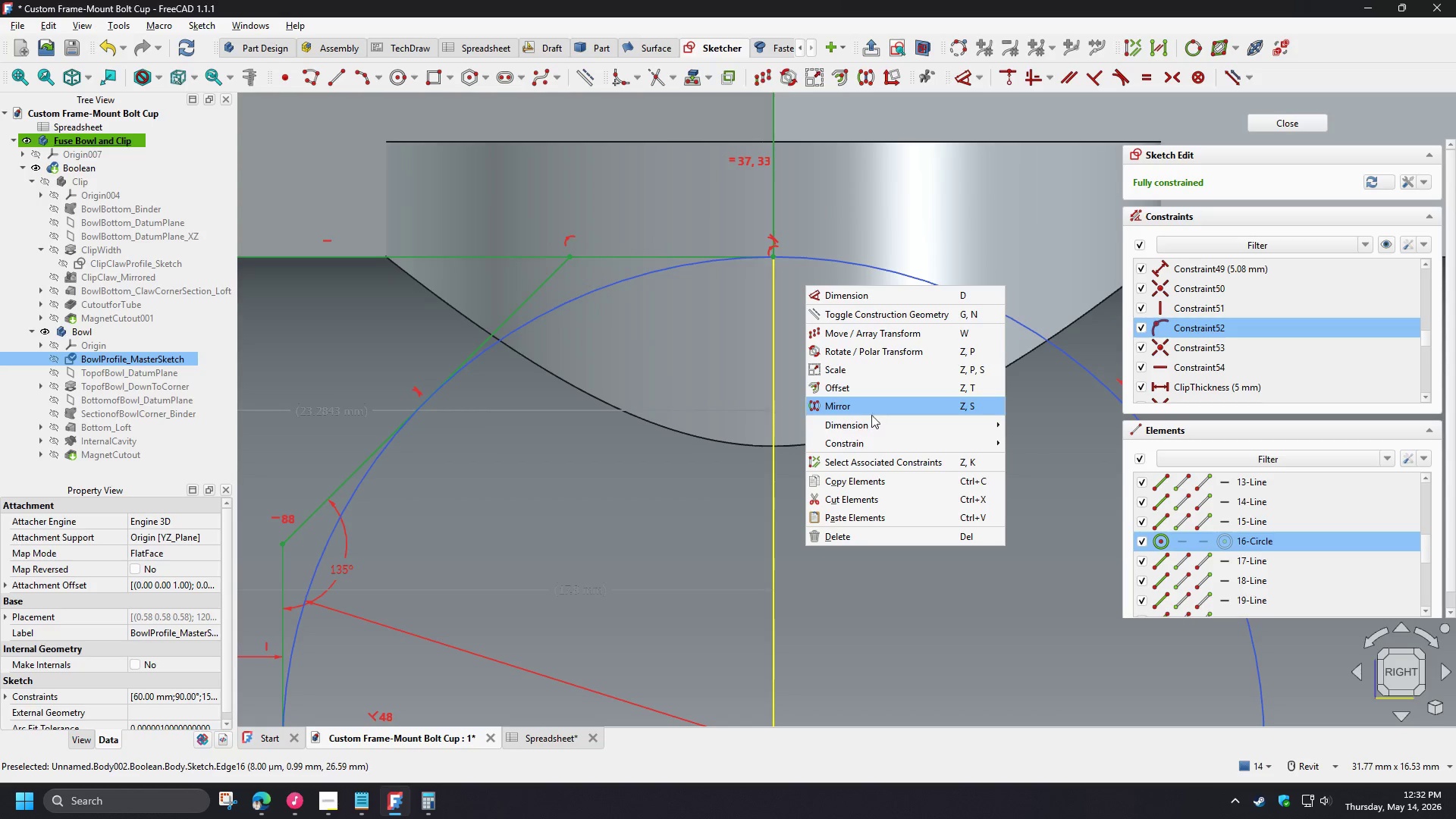 
left_click([867, 455])
 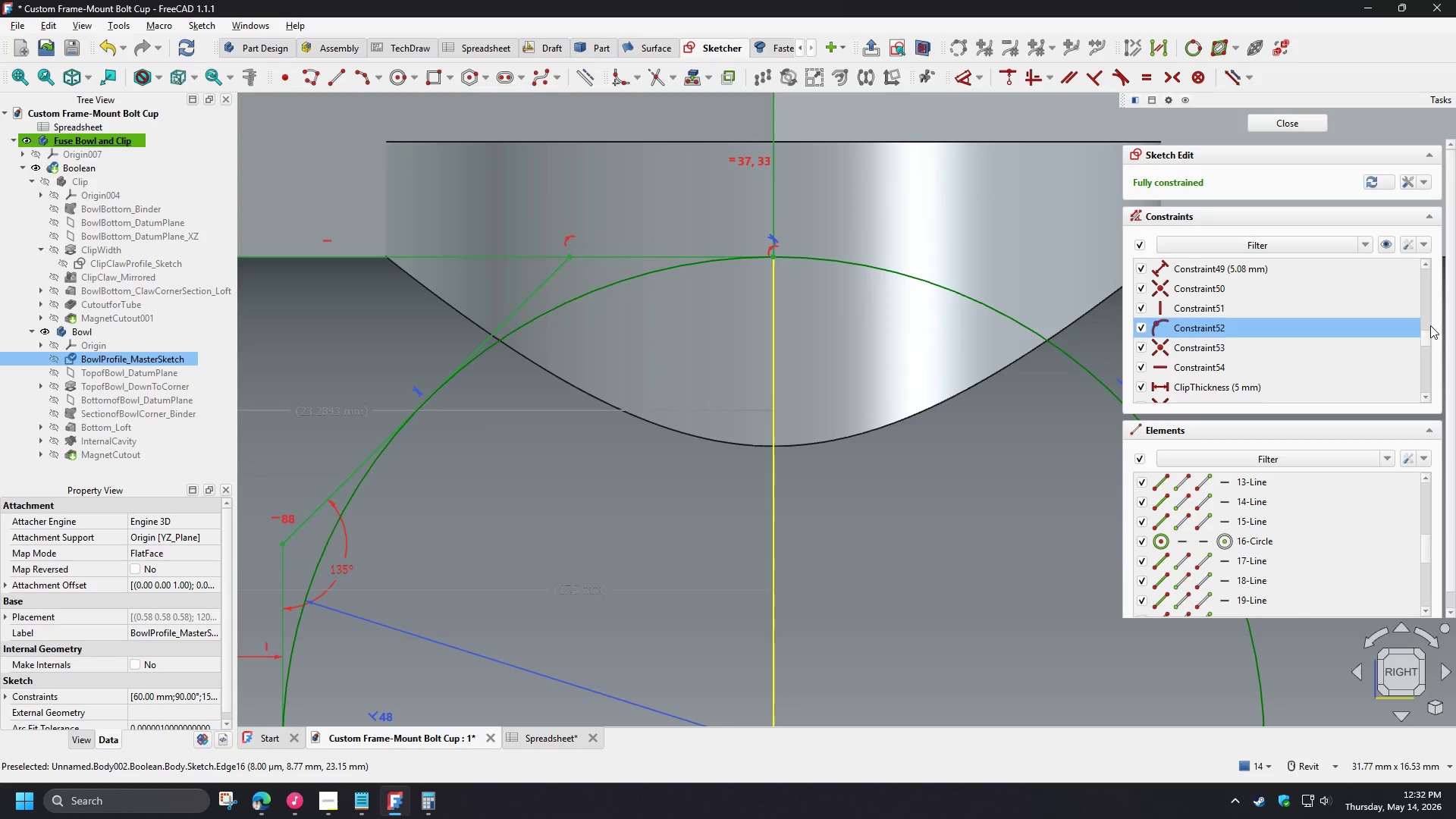 
left_click_drag(start_coordinate=[1424, 340], to_coordinate=[1424, 329])
 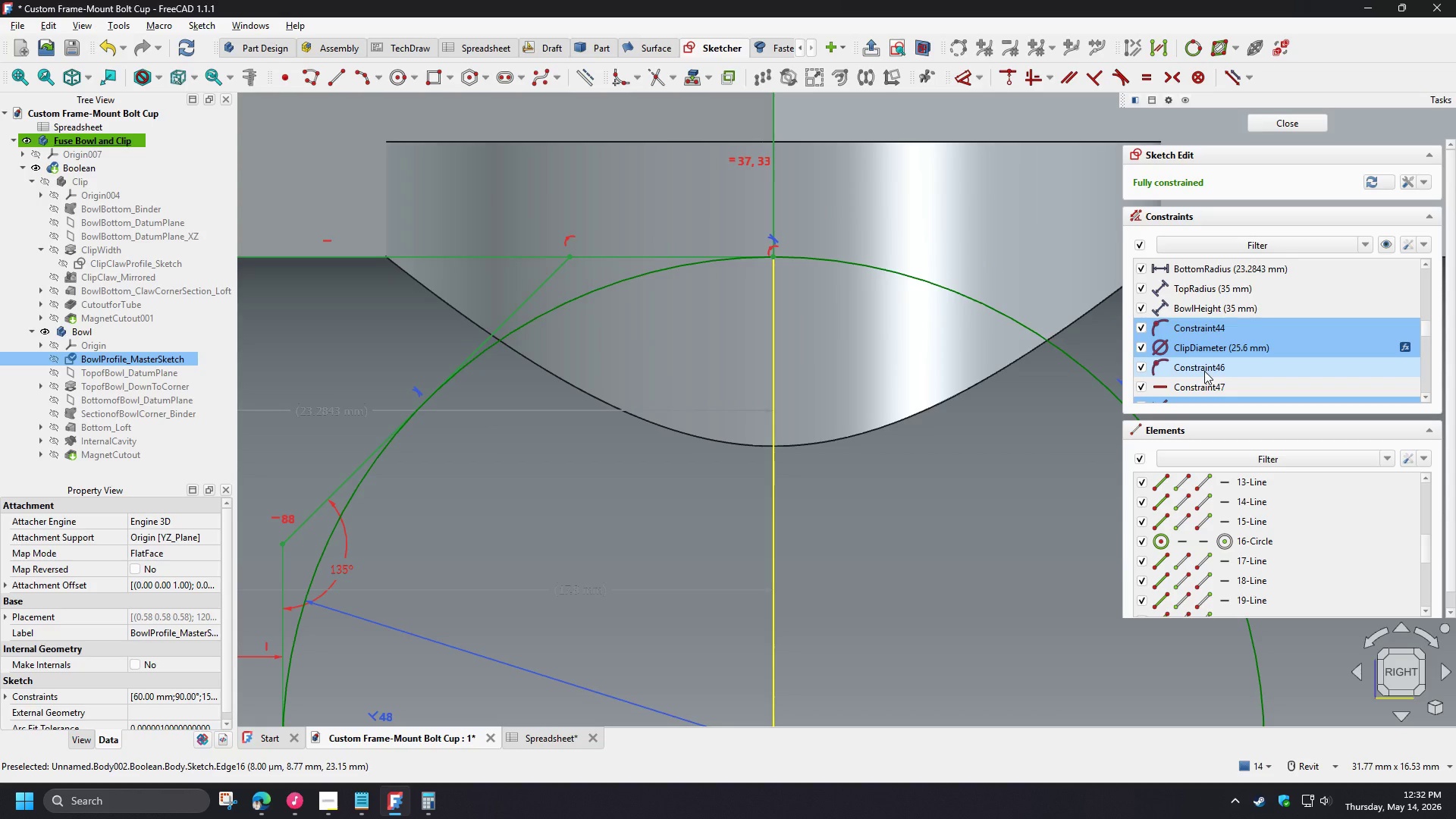 
left_click([1204, 371])
 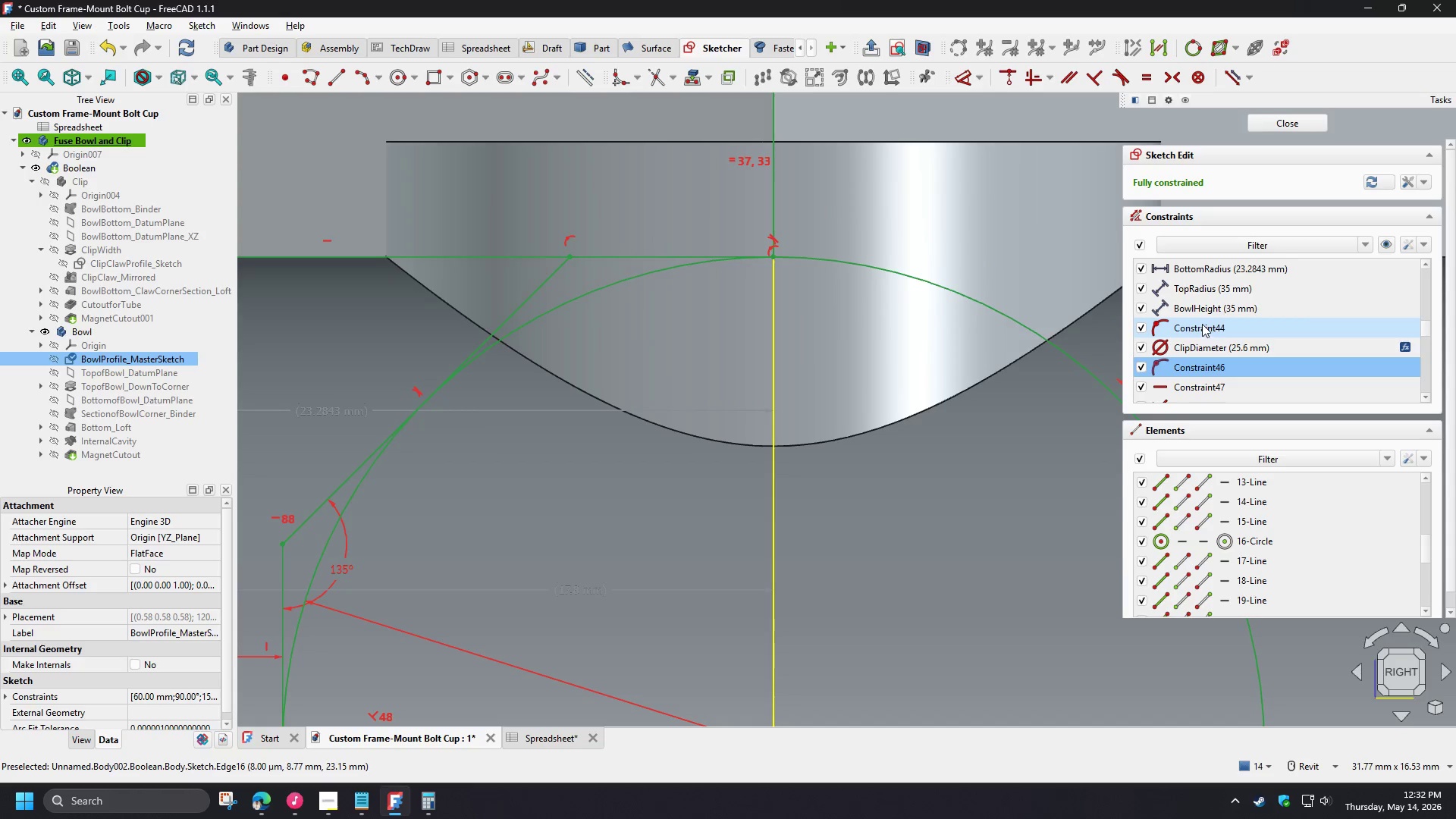 
left_click([1202, 324])
 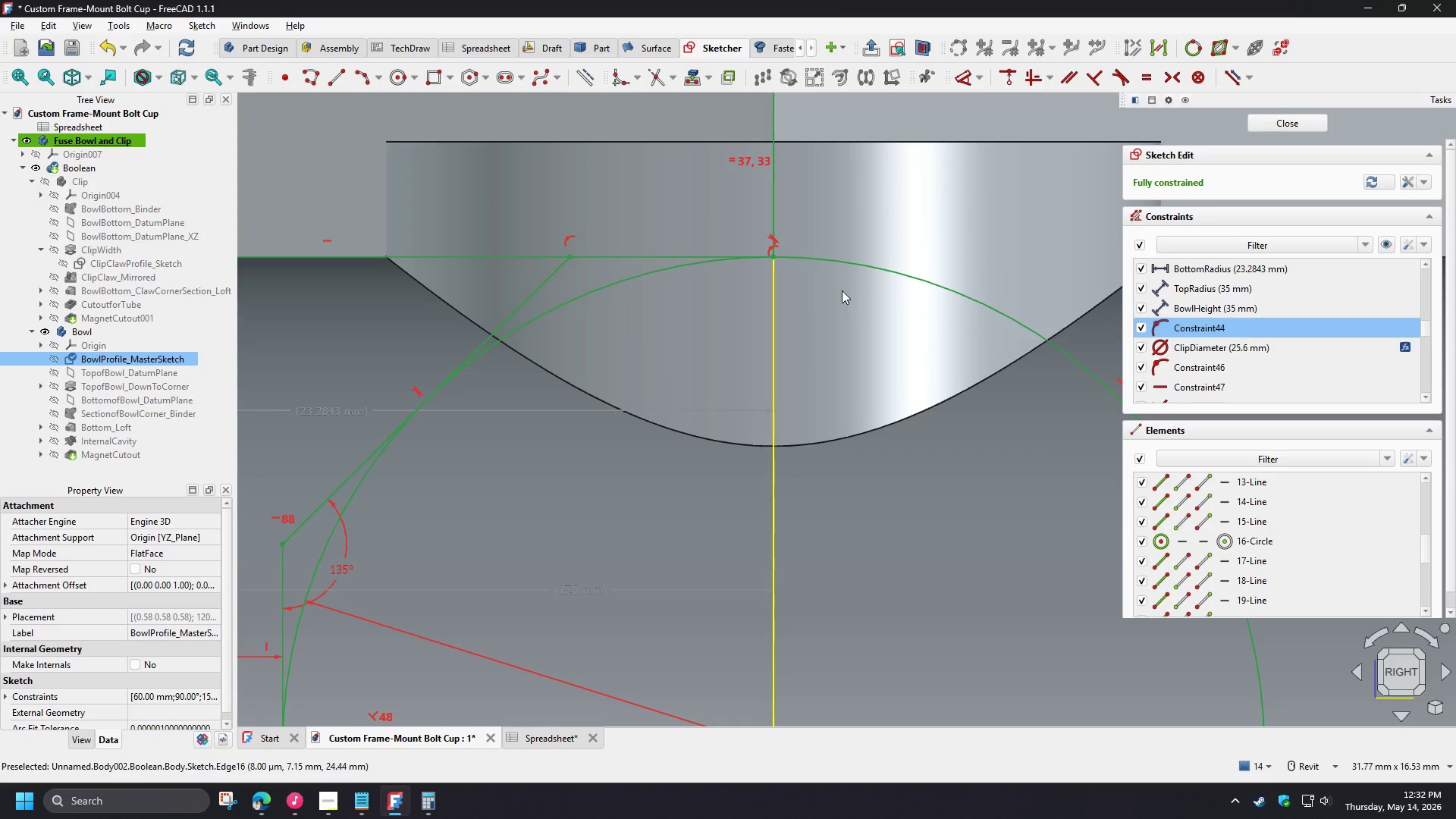 
left_click([837, 262])
 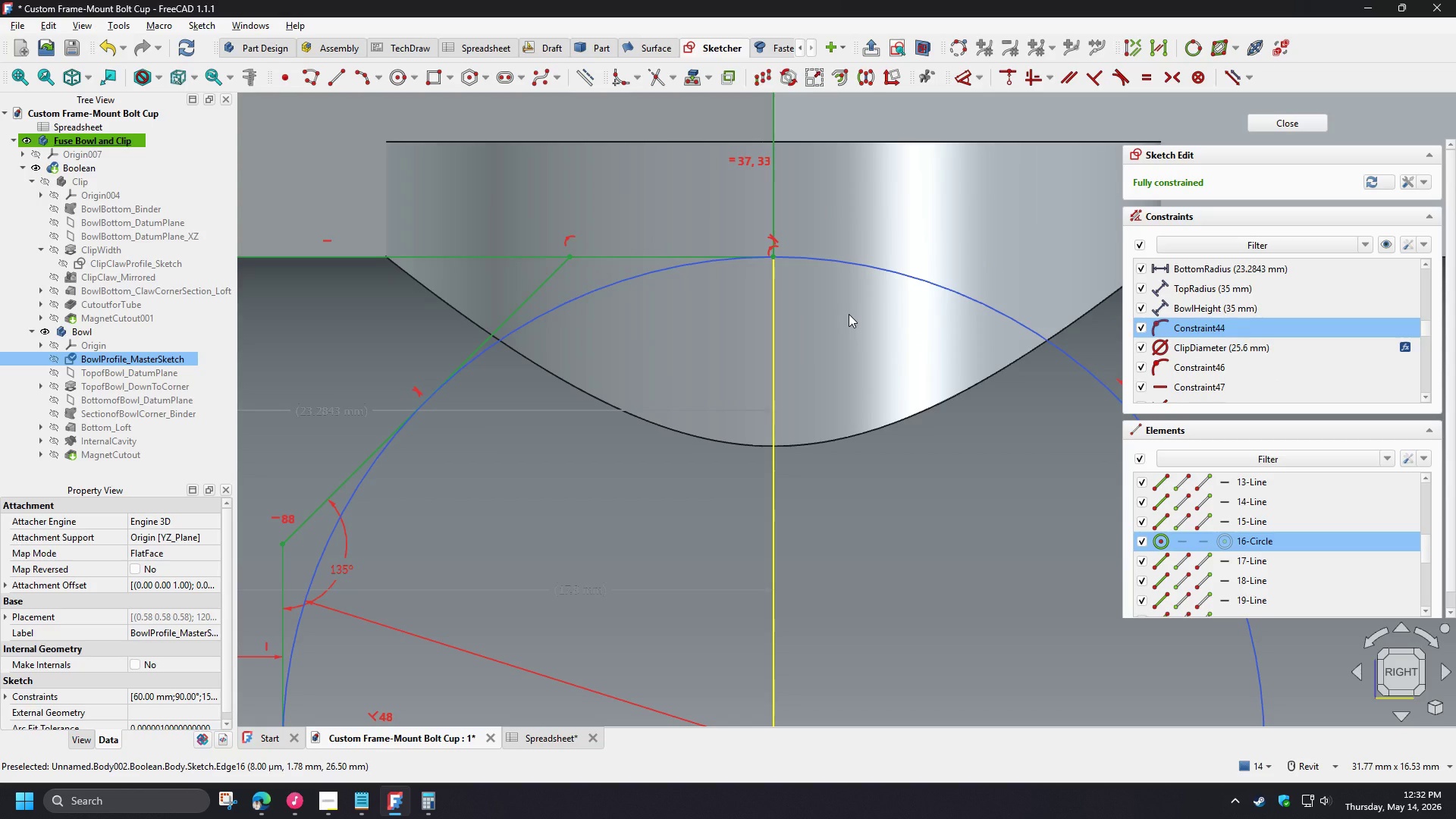 
right_click([849, 314])
 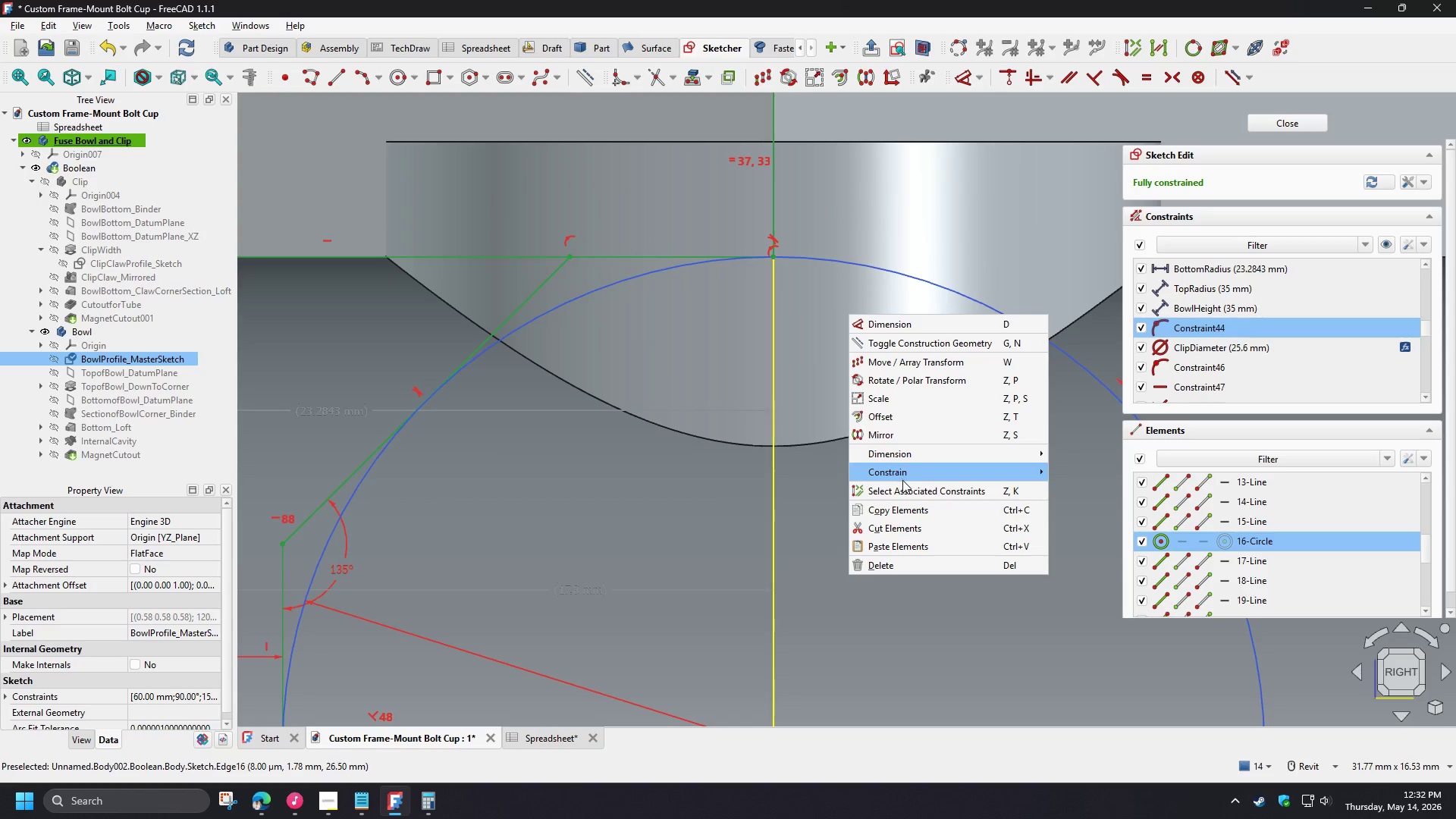 
left_click([903, 488])
 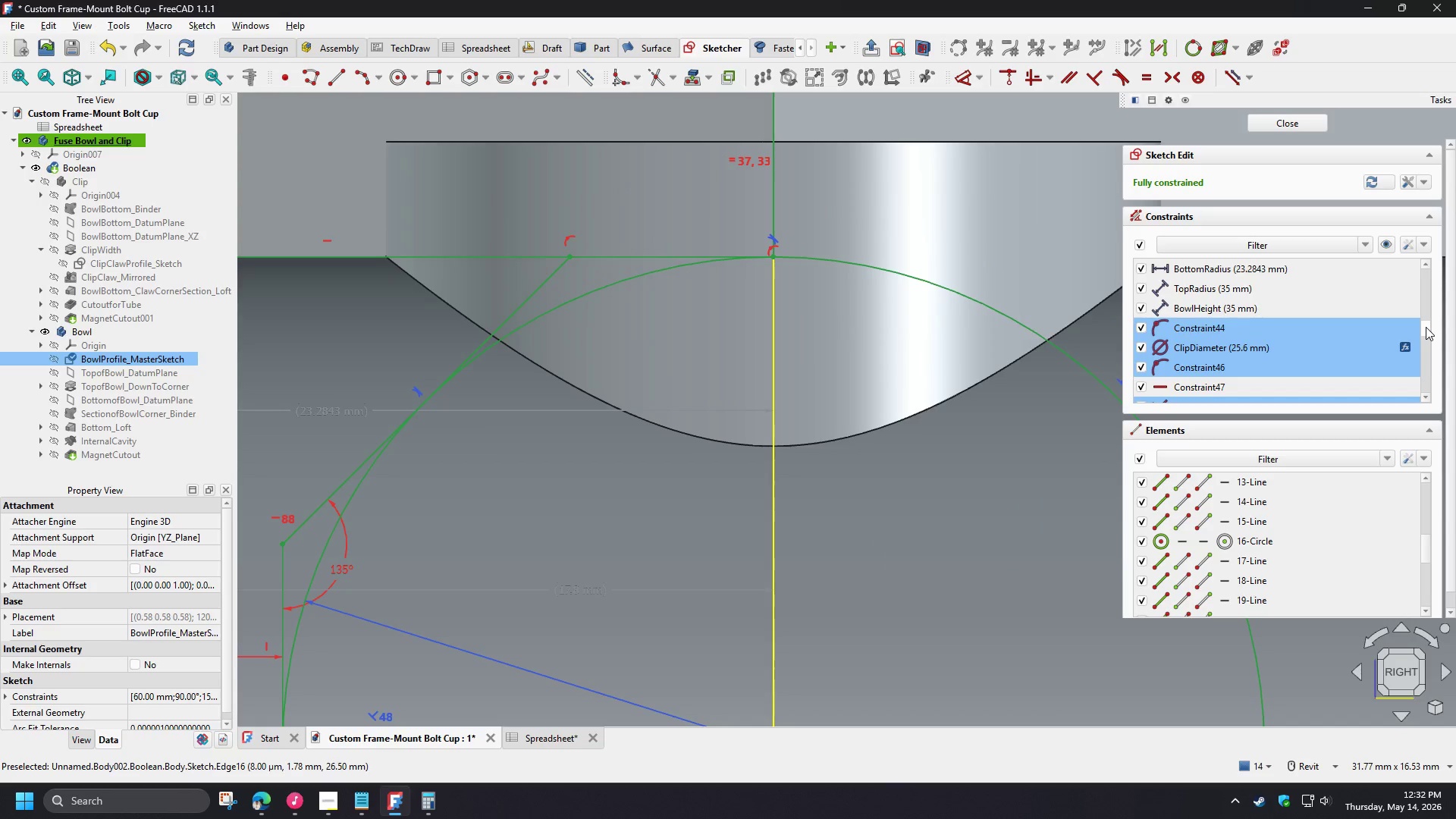 
left_click_drag(start_coordinate=[1426, 327], to_coordinate=[1419, 356])
 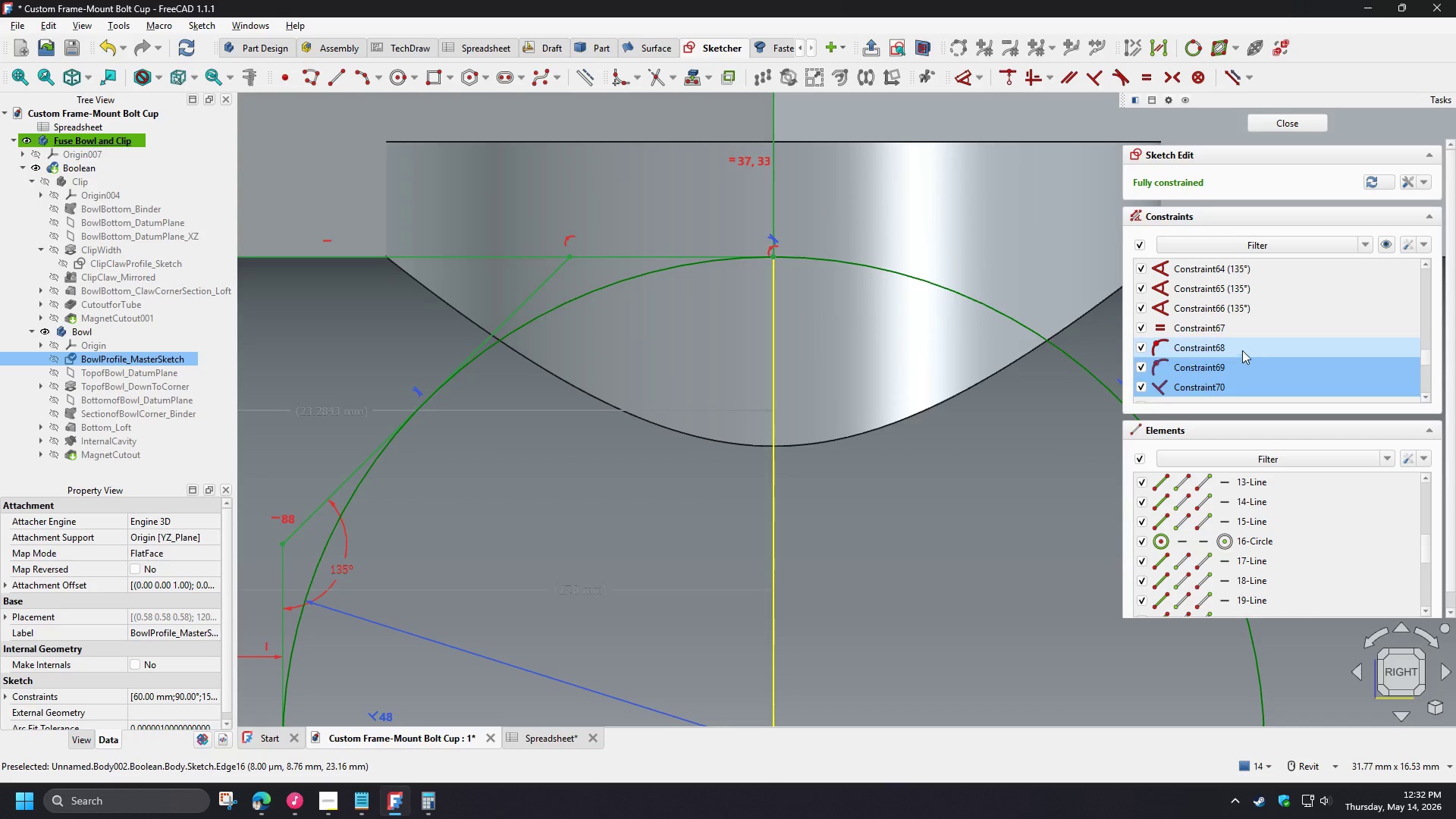 
left_click([1213, 369])
 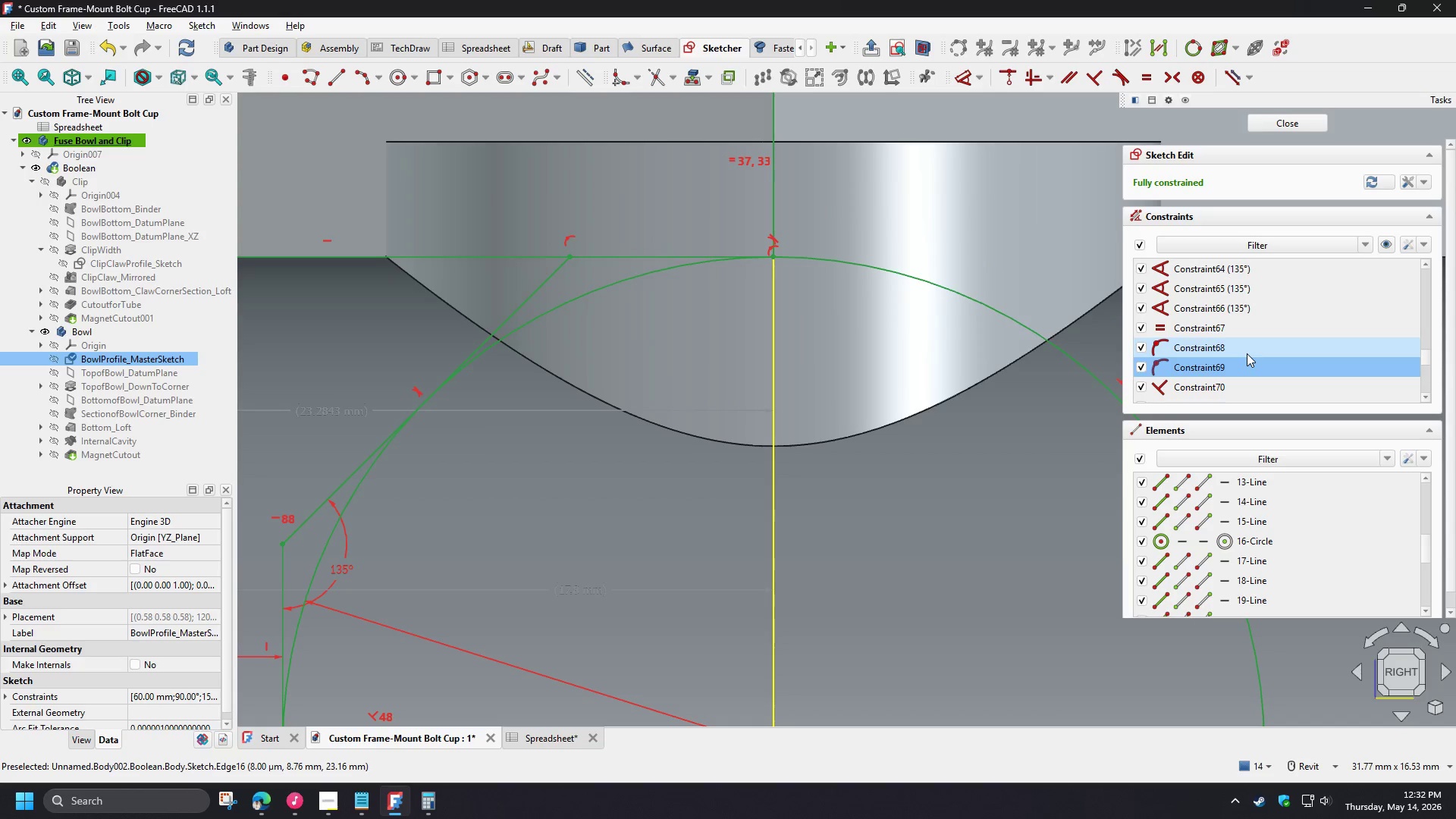 
scroll: coordinate [1248, 359], scroll_direction: down, amount: 2.0
 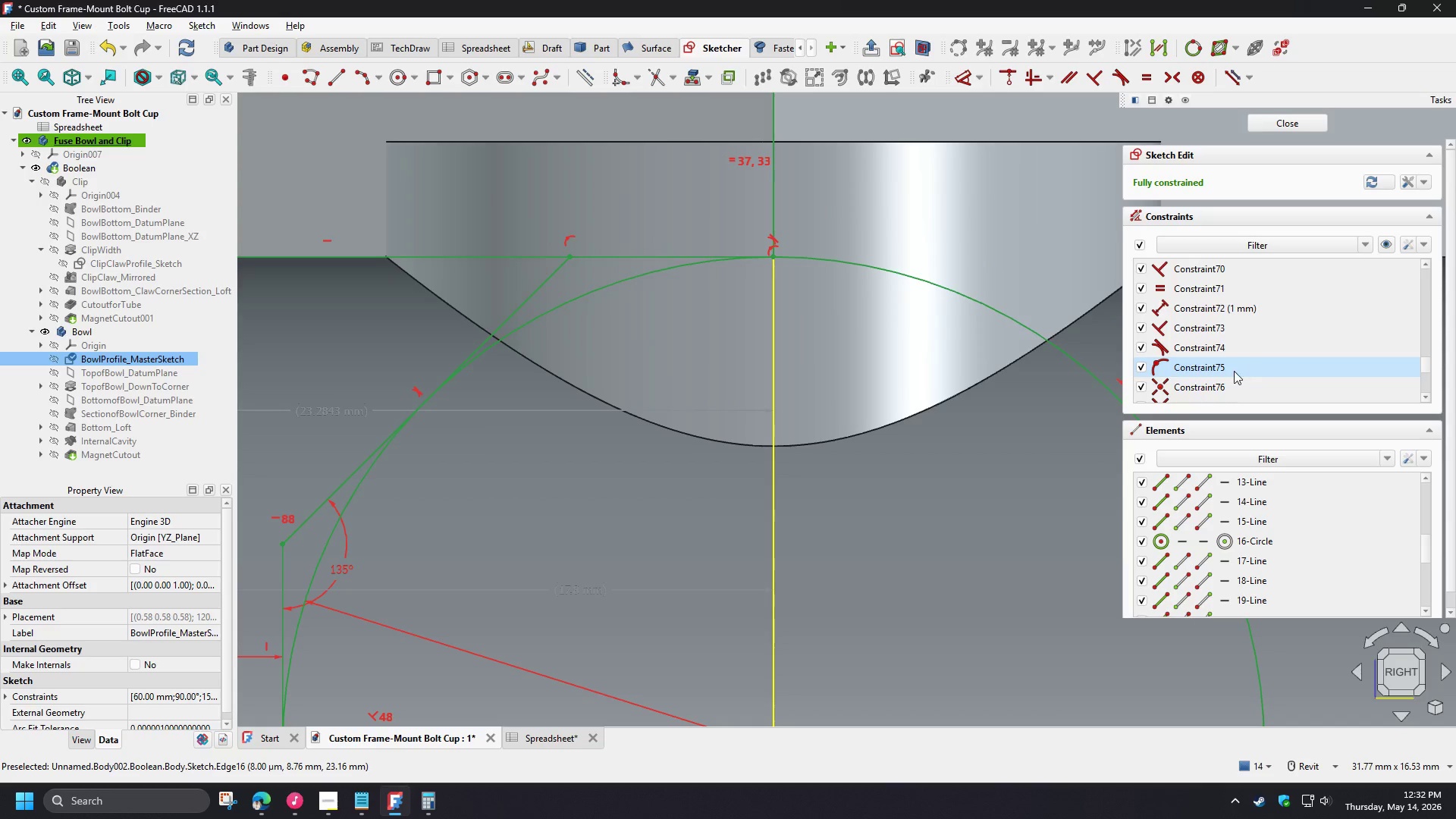 
left_click([1234, 371])
 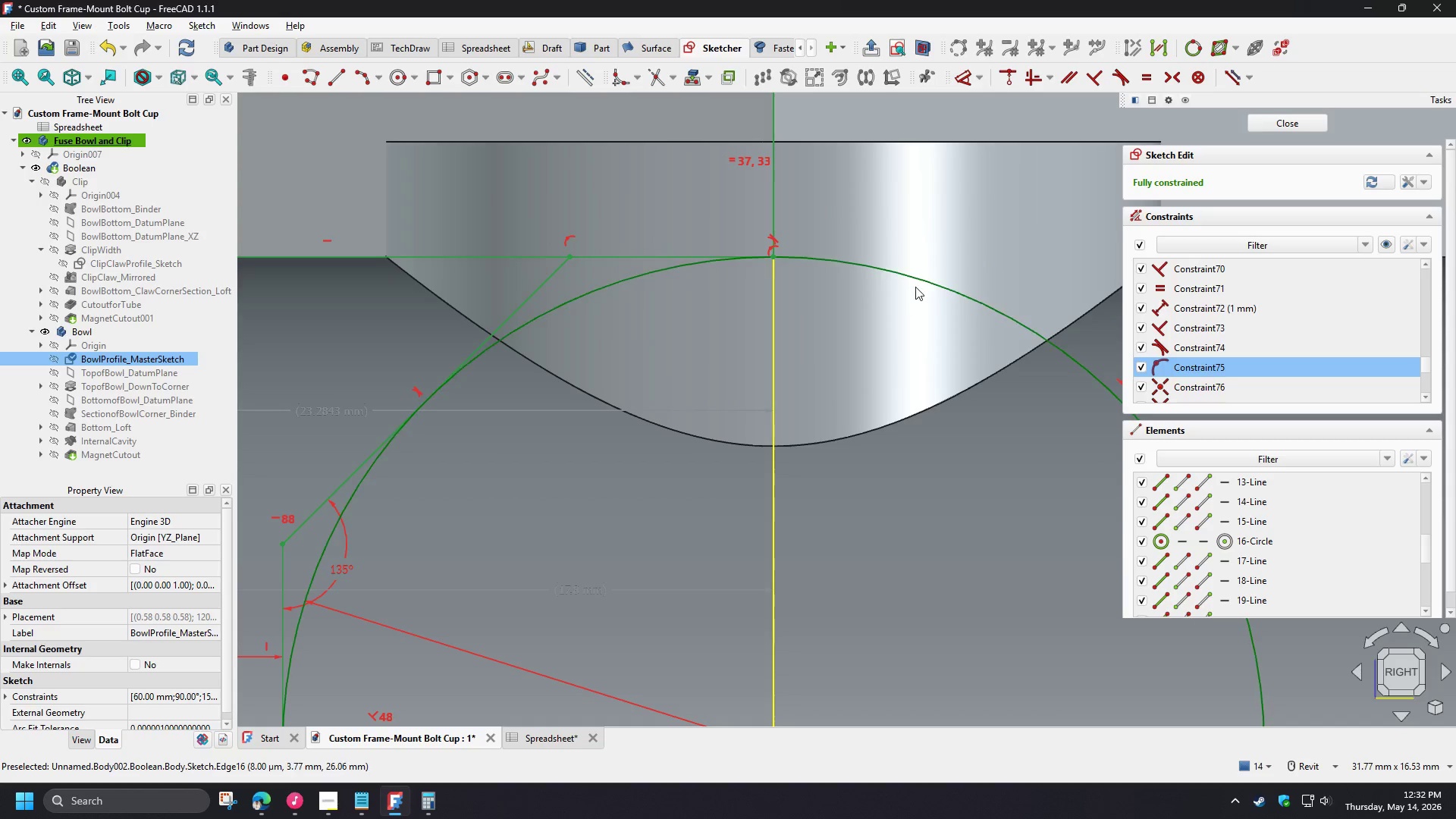 
left_click([915, 280])
 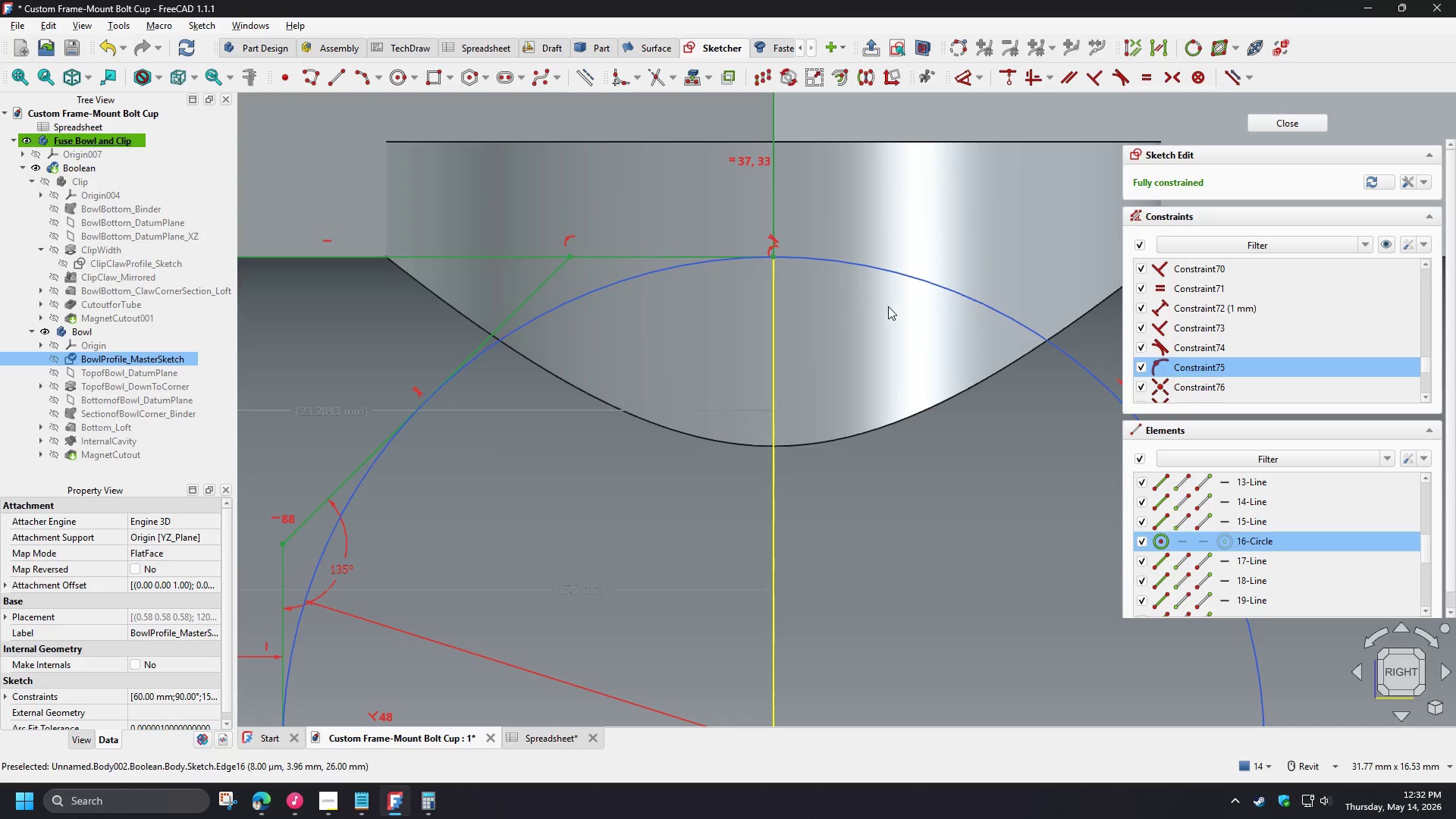 
right_click([888, 306])
 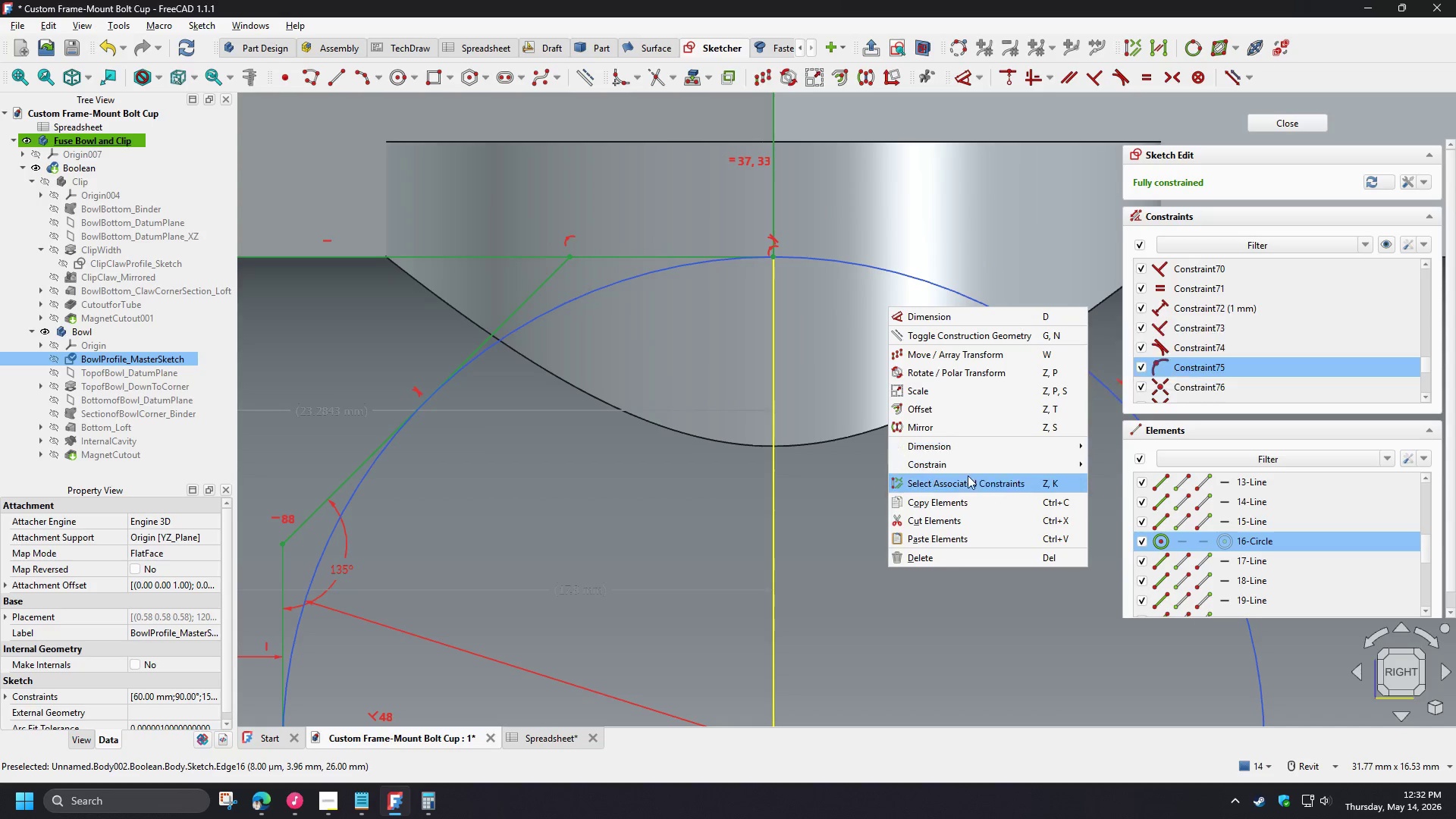 
left_click([968, 479])
 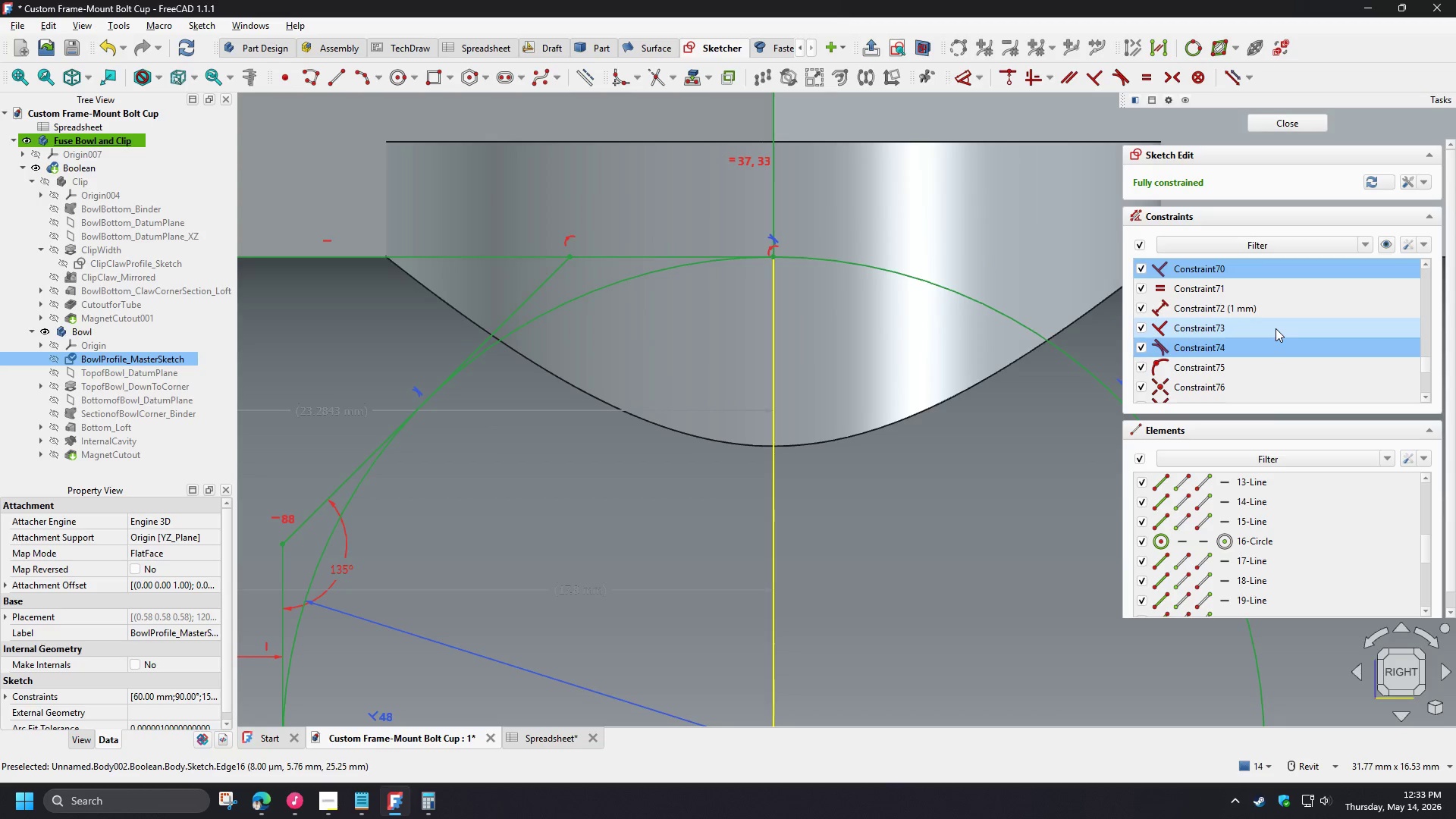 
wait(31.58)
 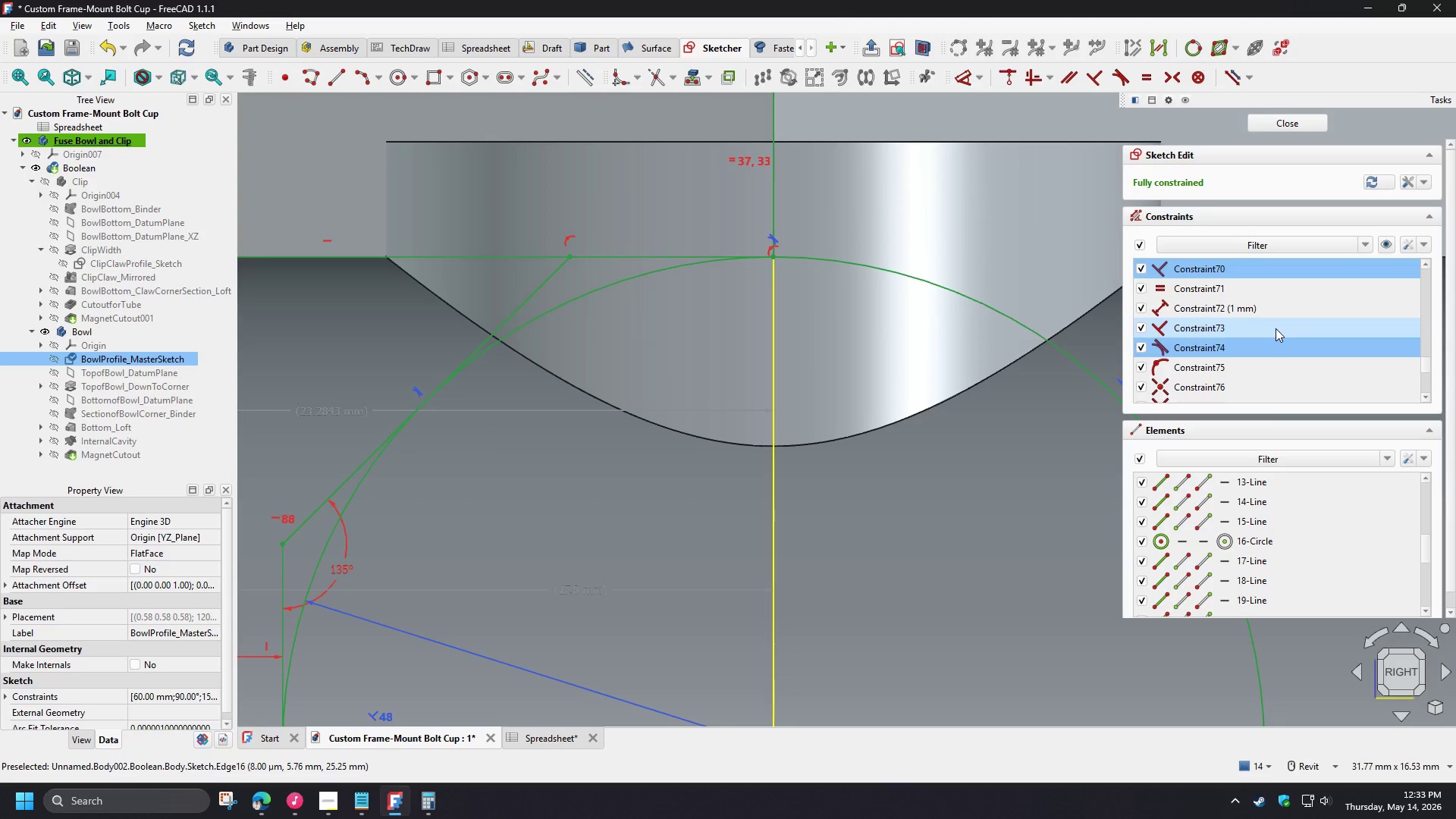 
scroll: coordinate [1285, 371], scroll_direction: down, amount: 6.0
 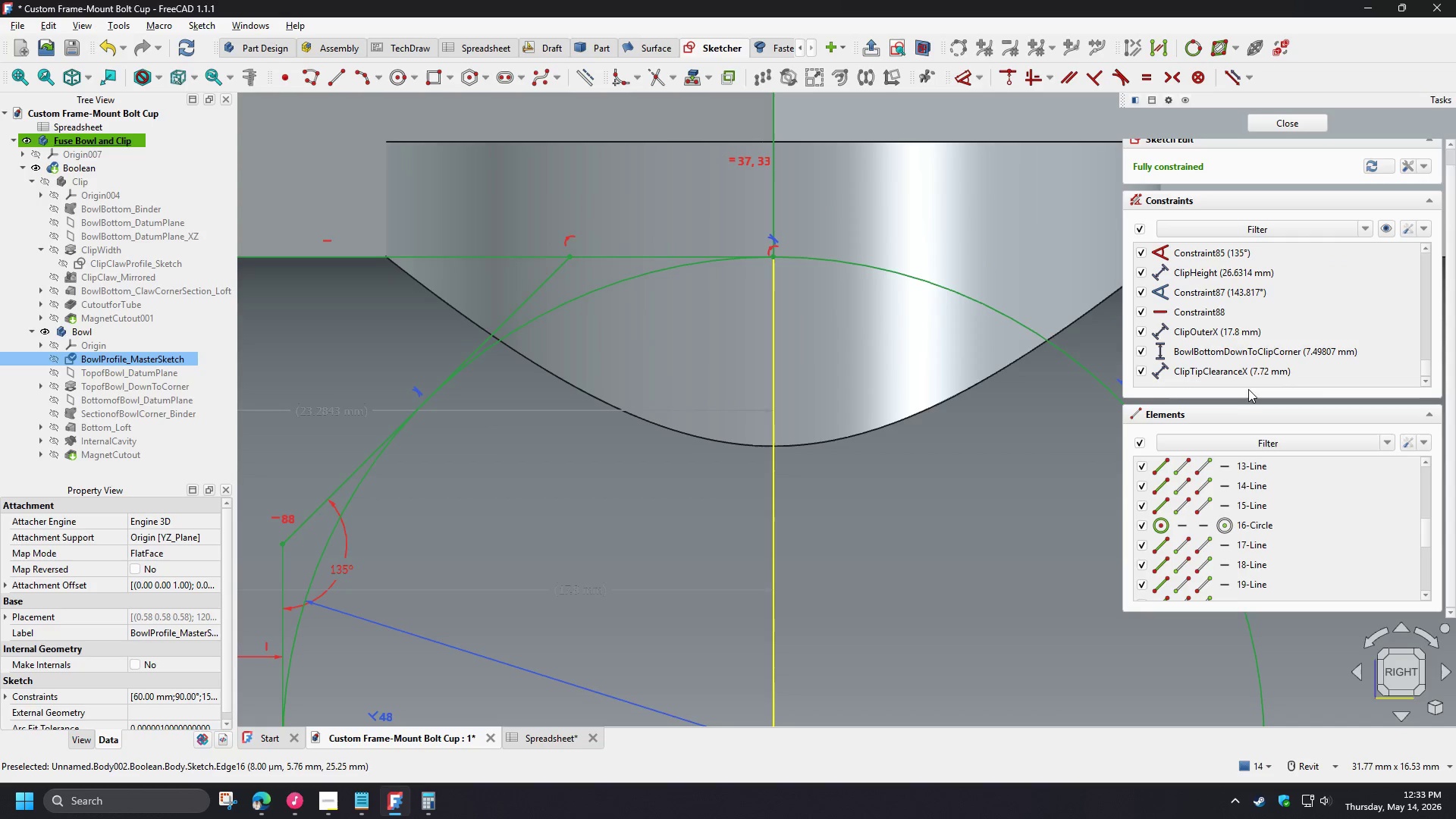 
scroll: coordinate [1278, 340], scroll_direction: up, amount: 3.0
 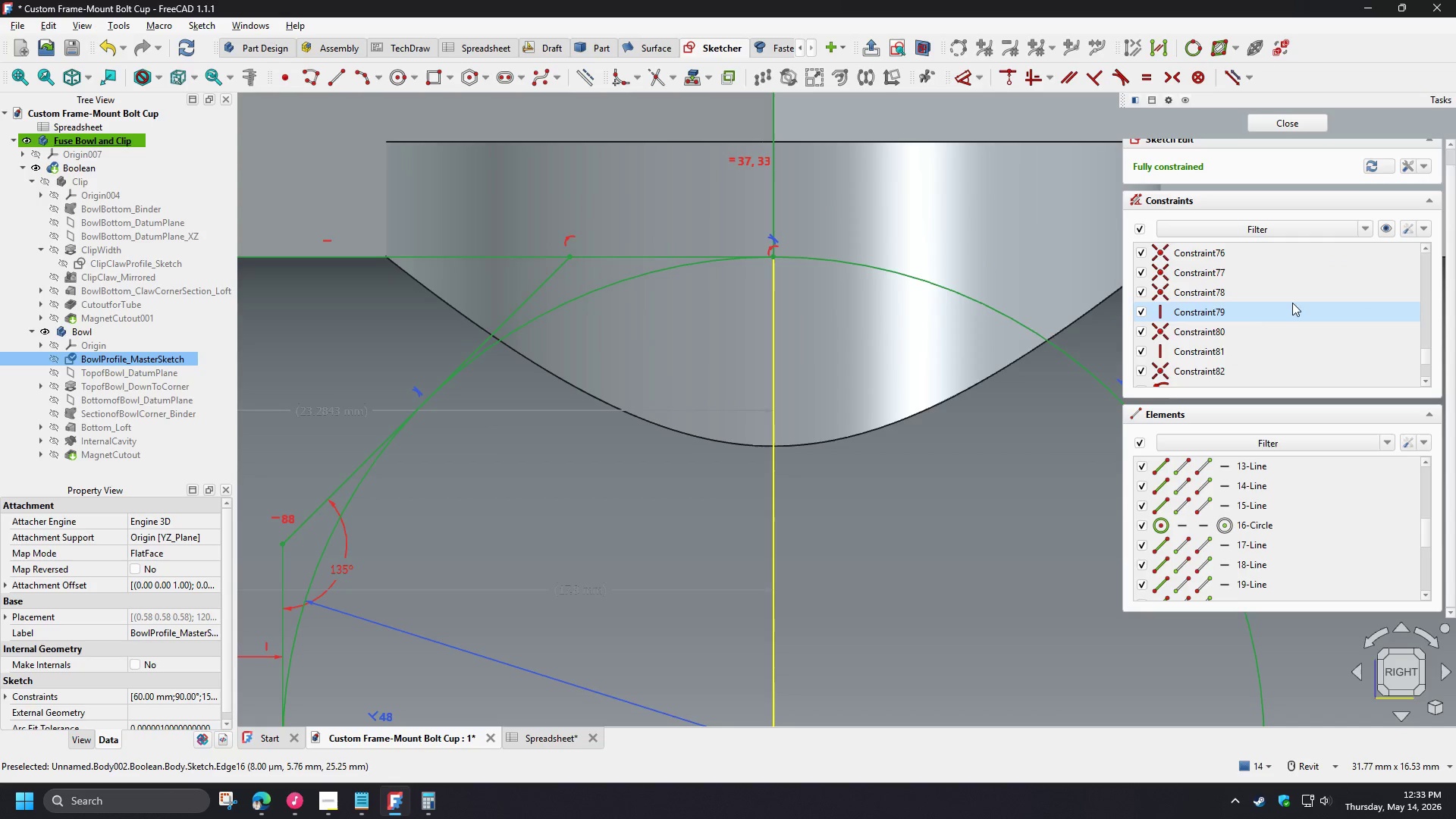 
scroll: coordinate [1294, 315], scroll_direction: down, amount: 2.0
 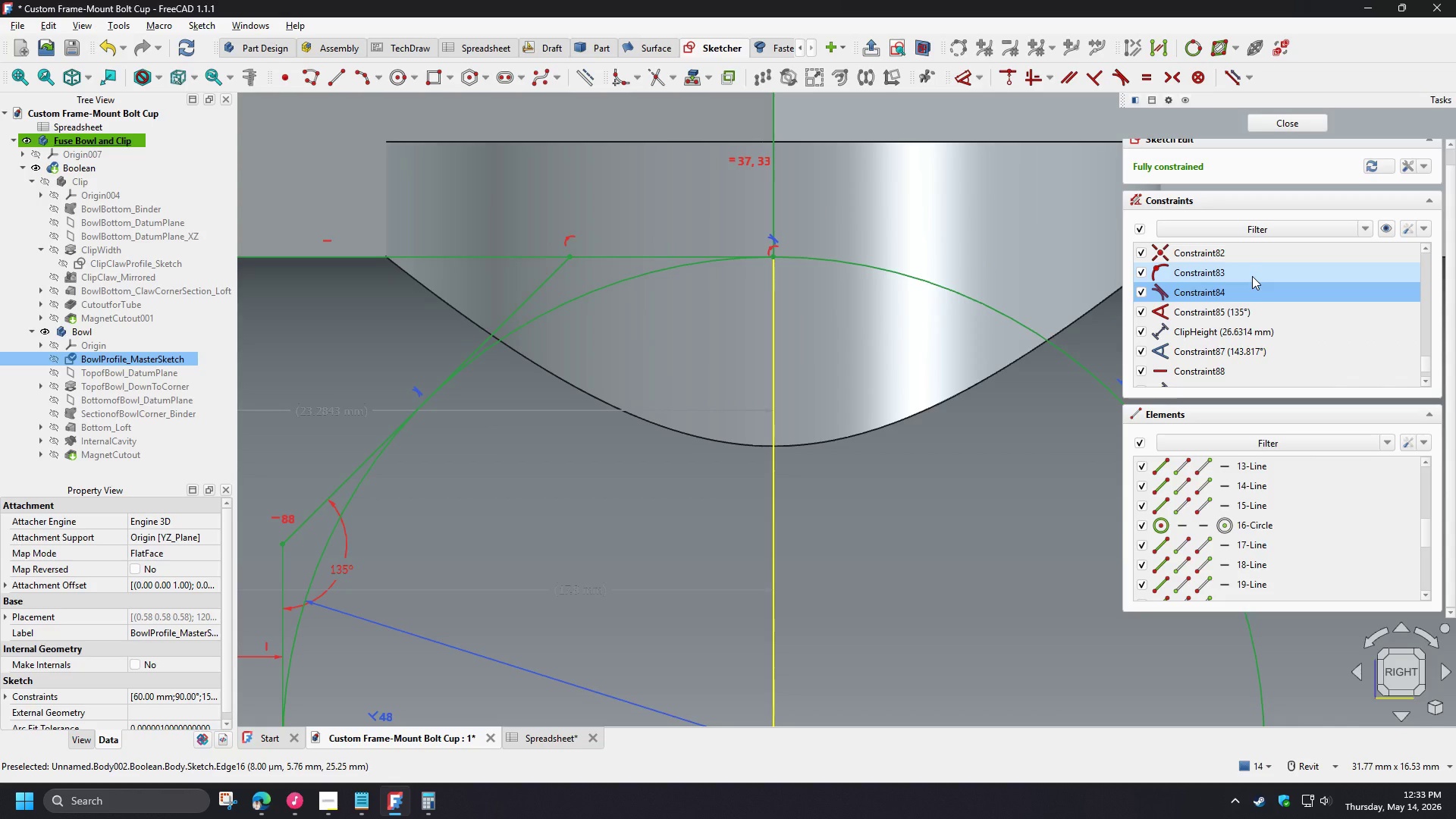 
left_click([1251, 294])
 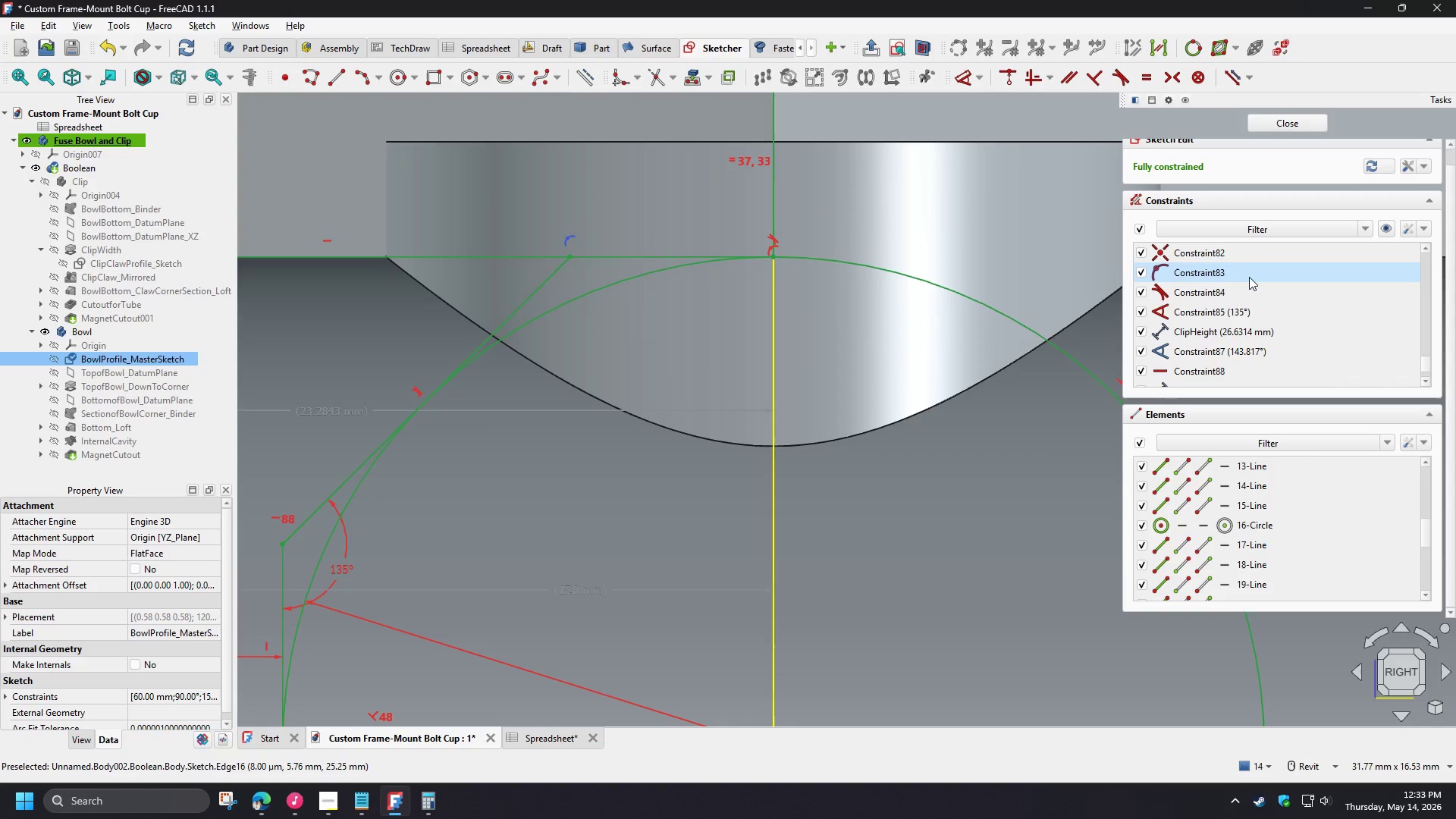 
double_click([1245, 287])
 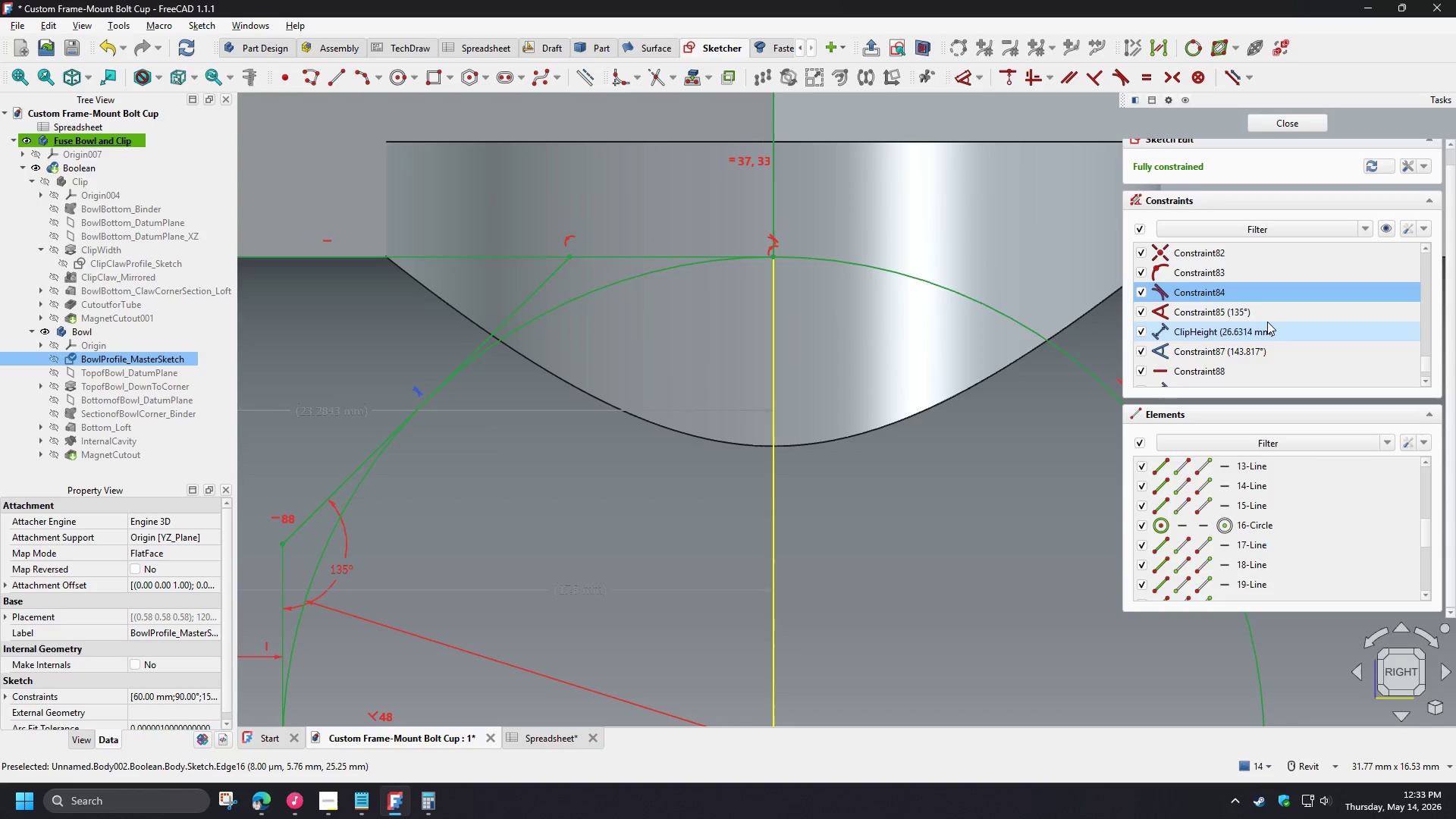 
scroll: coordinate [1264, 315], scroll_direction: up, amount: 3.0
 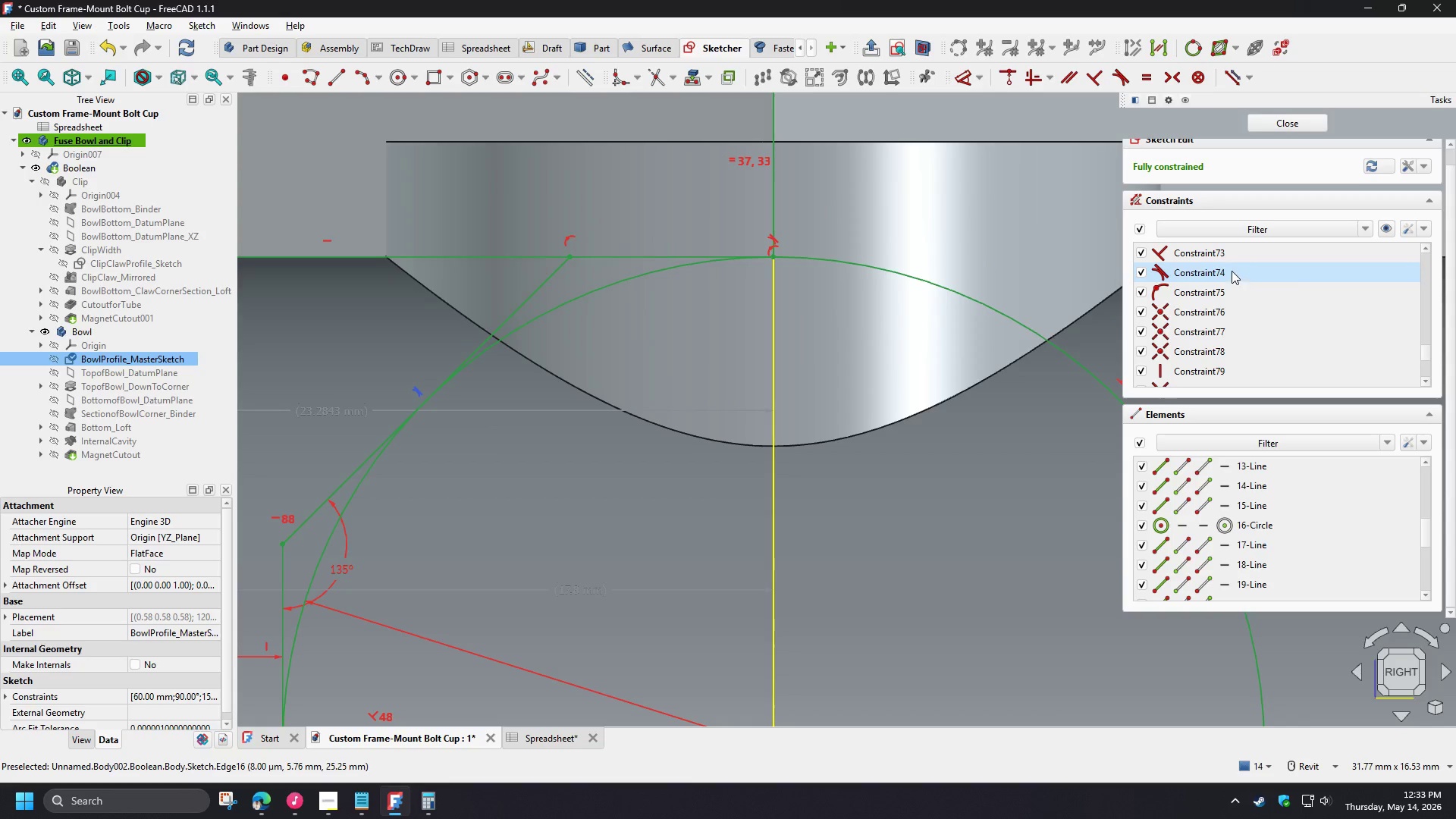 
left_click([1232, 271])
 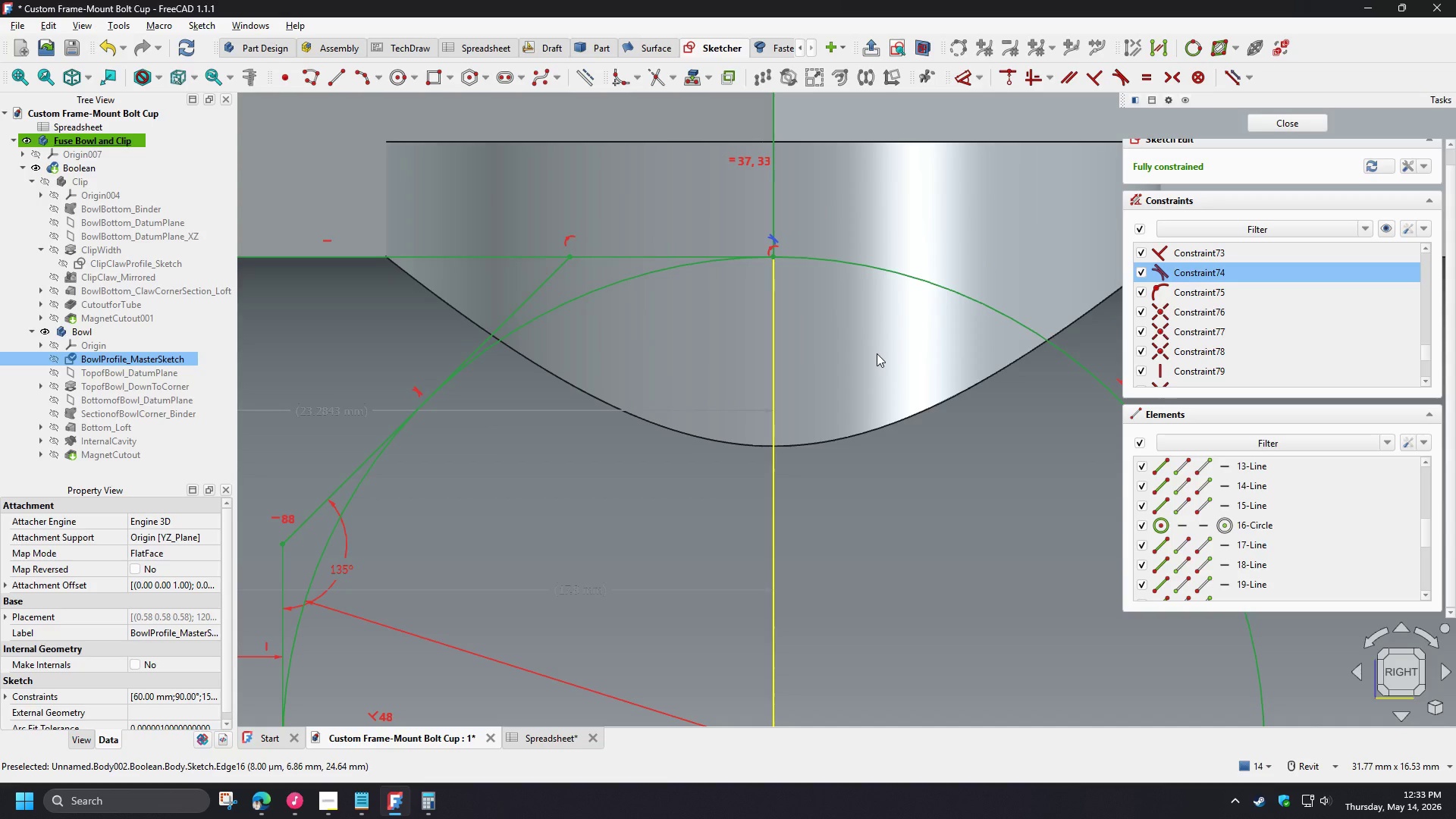 
wait(6.66)
 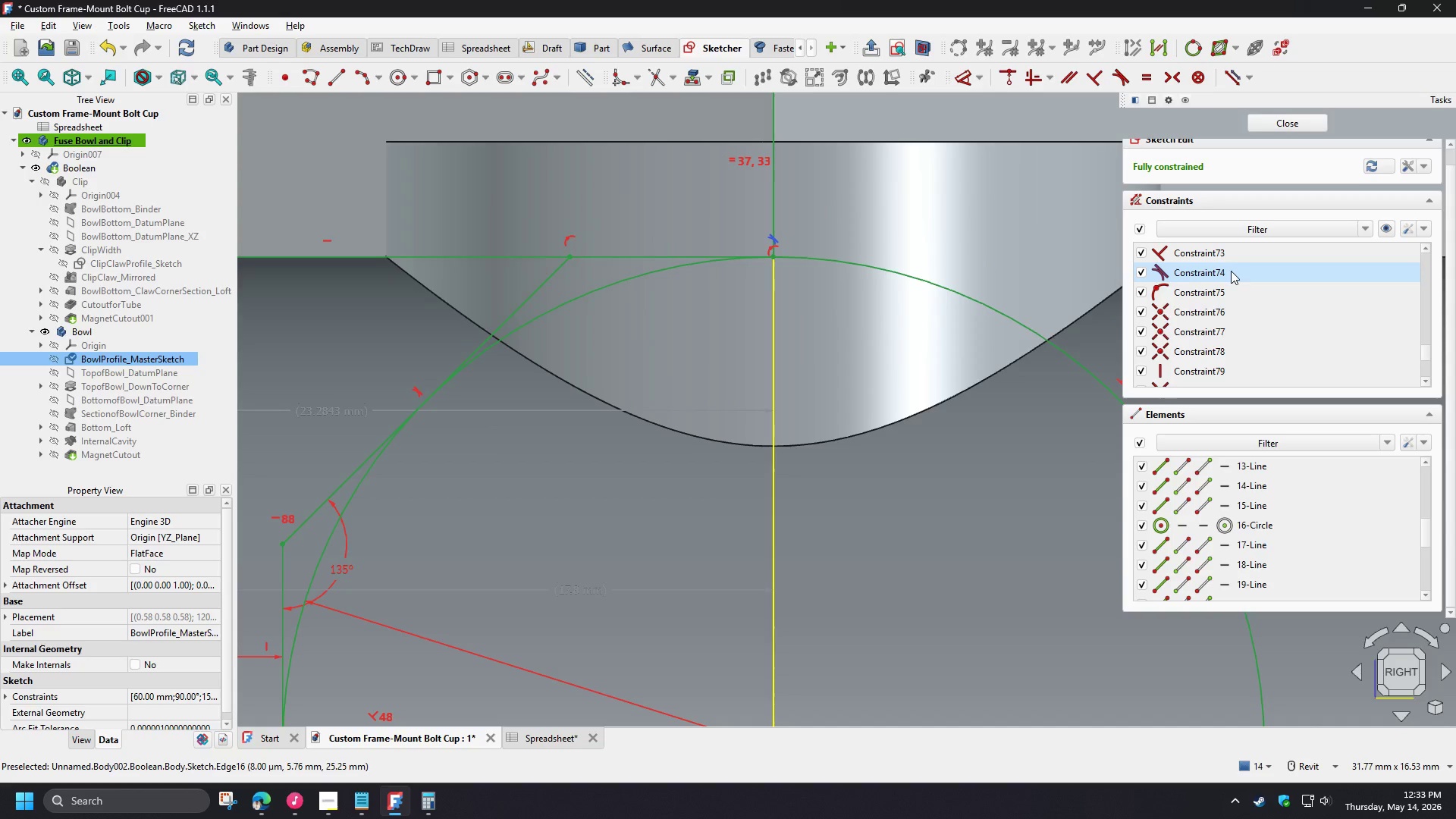 
key(Delete)
 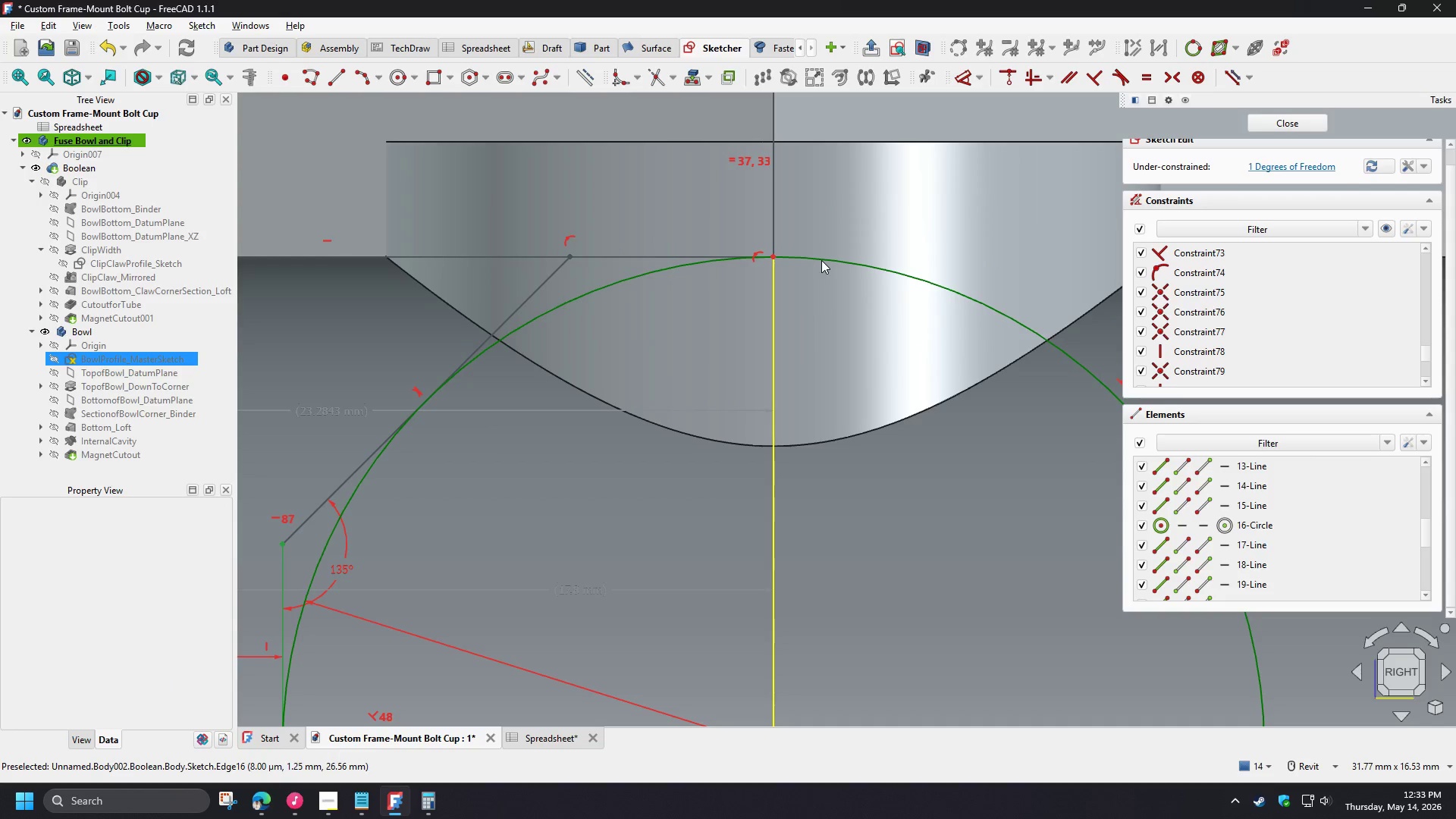 
left_click_drag(start_coordinate=[821, 260], to_coordinate=[817, 288])
 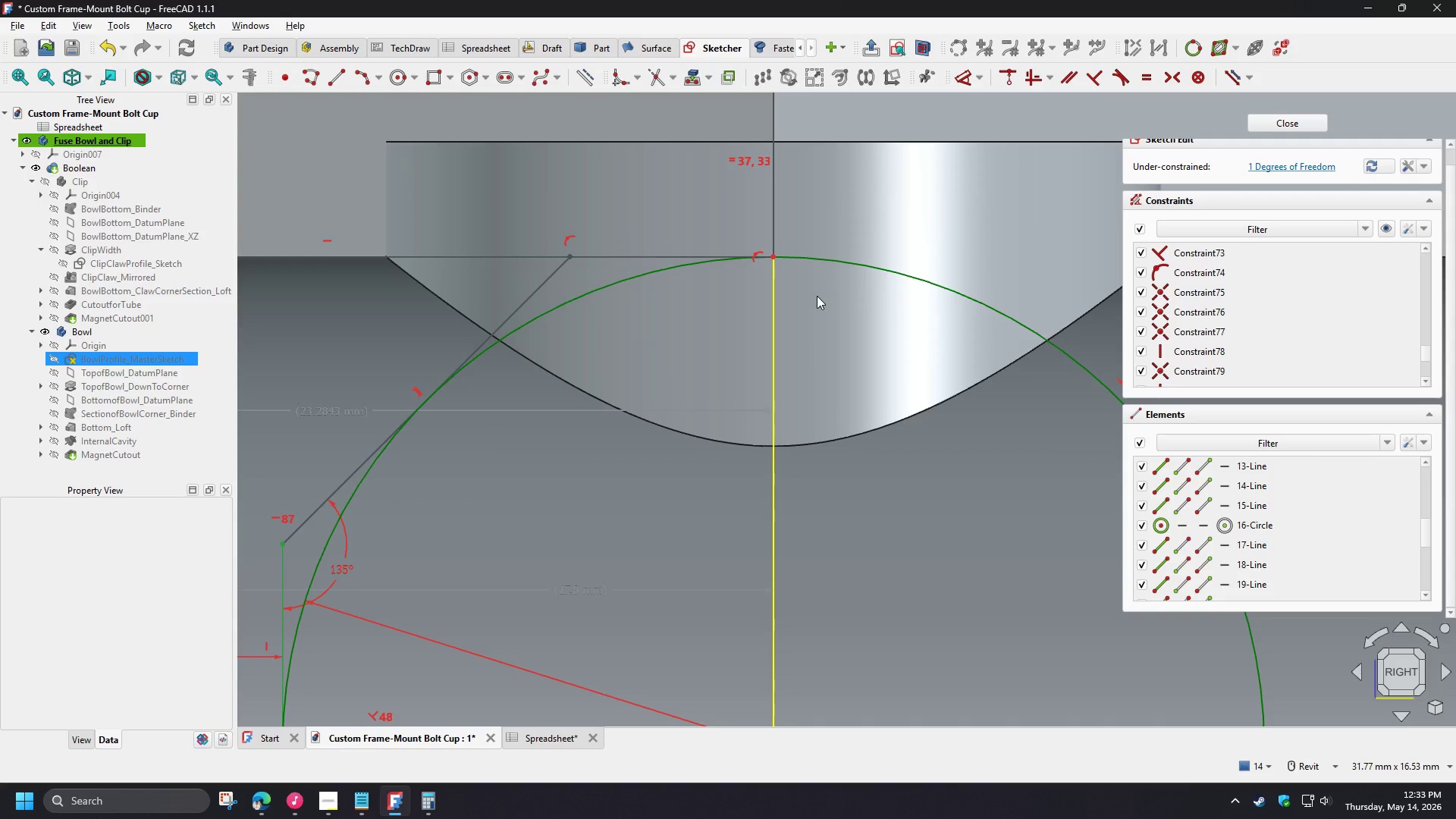 
scroll: coordinate [825, 326], scroll_direction: down, amount: 6.0
 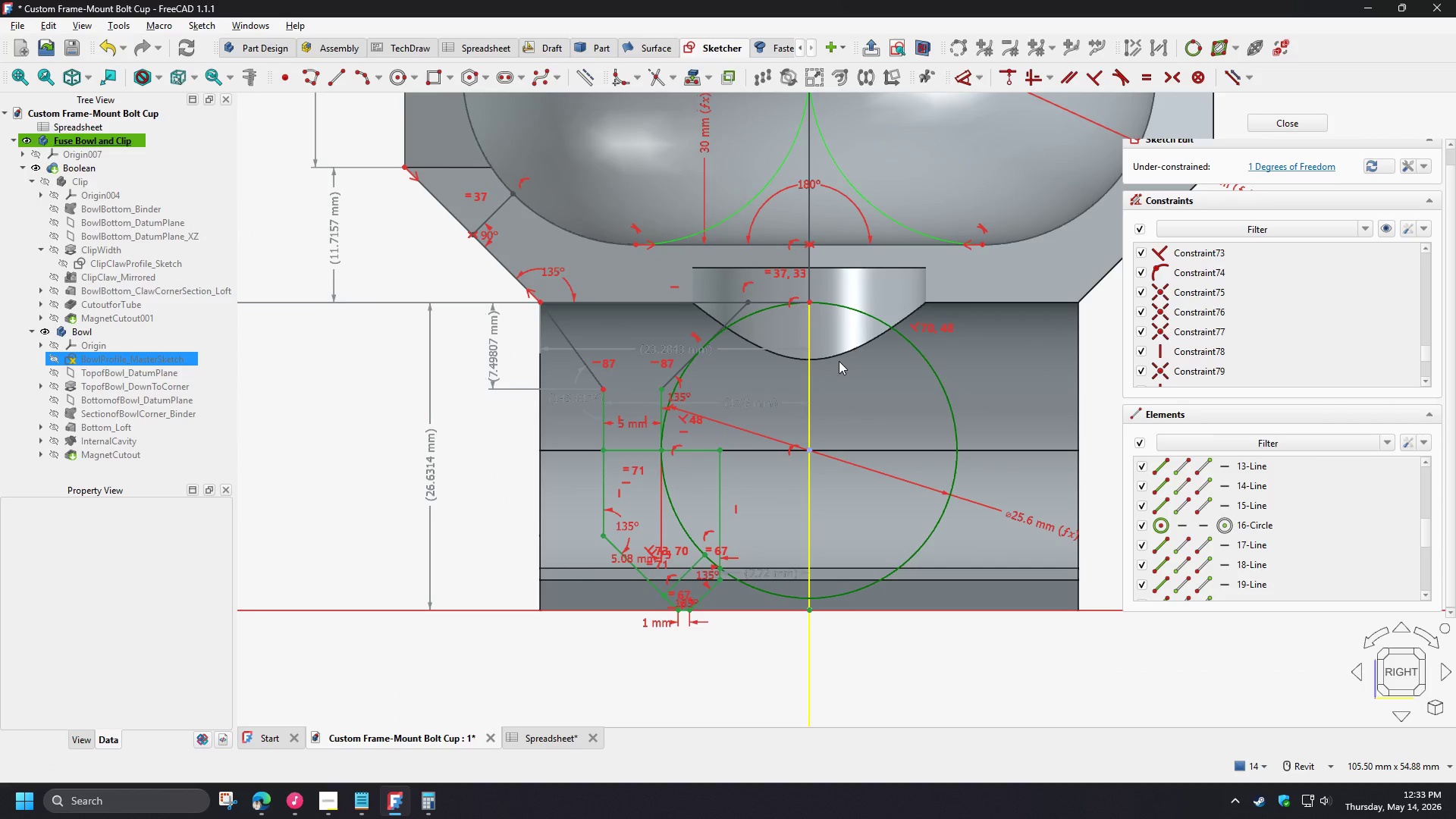 
scroll: coordinate [841, 343], scroll_direction: up, amount: 3.0
 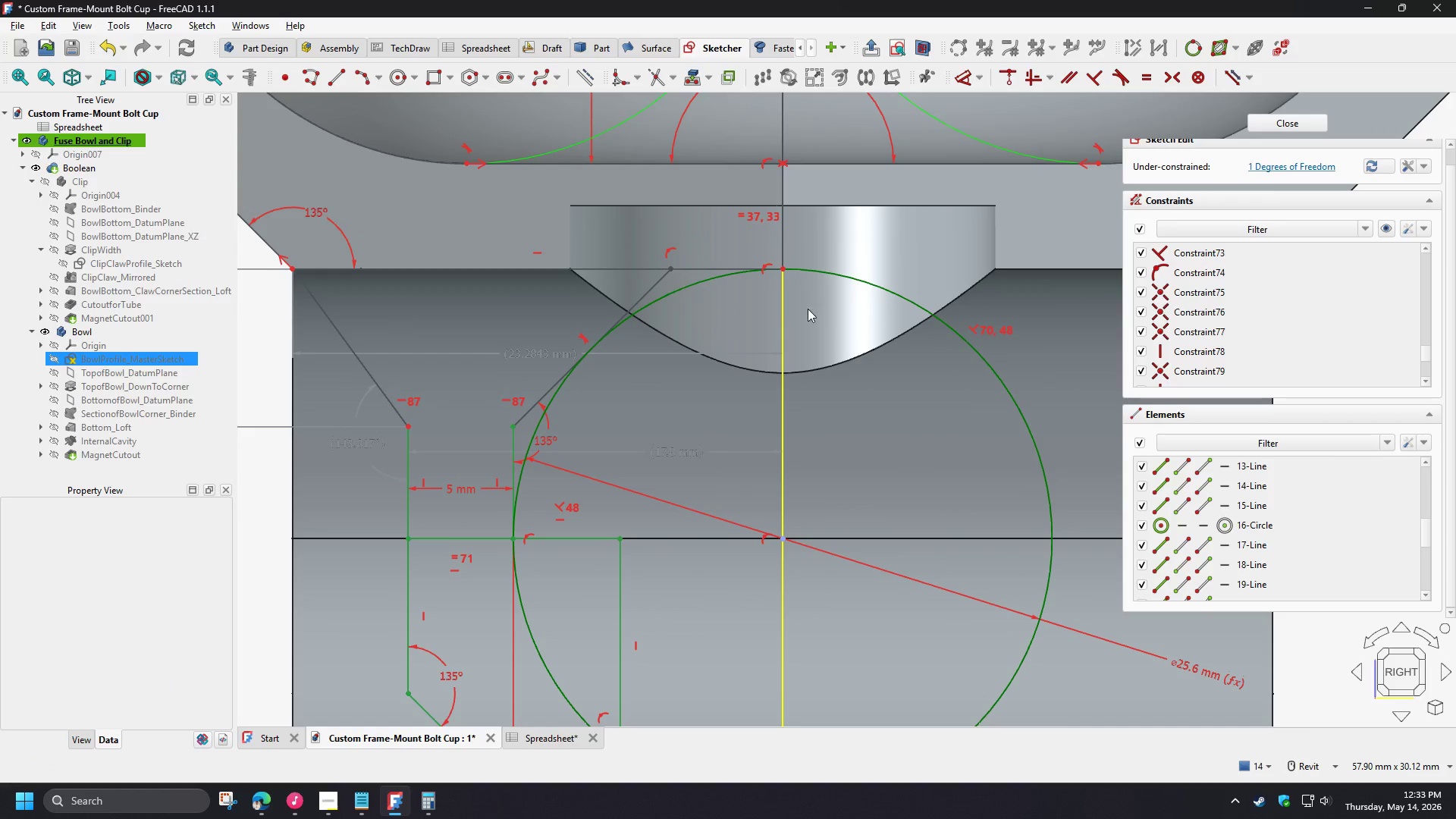 
scroll: coordinate [797, 352], scroll_direction: down, amount: 3.0
 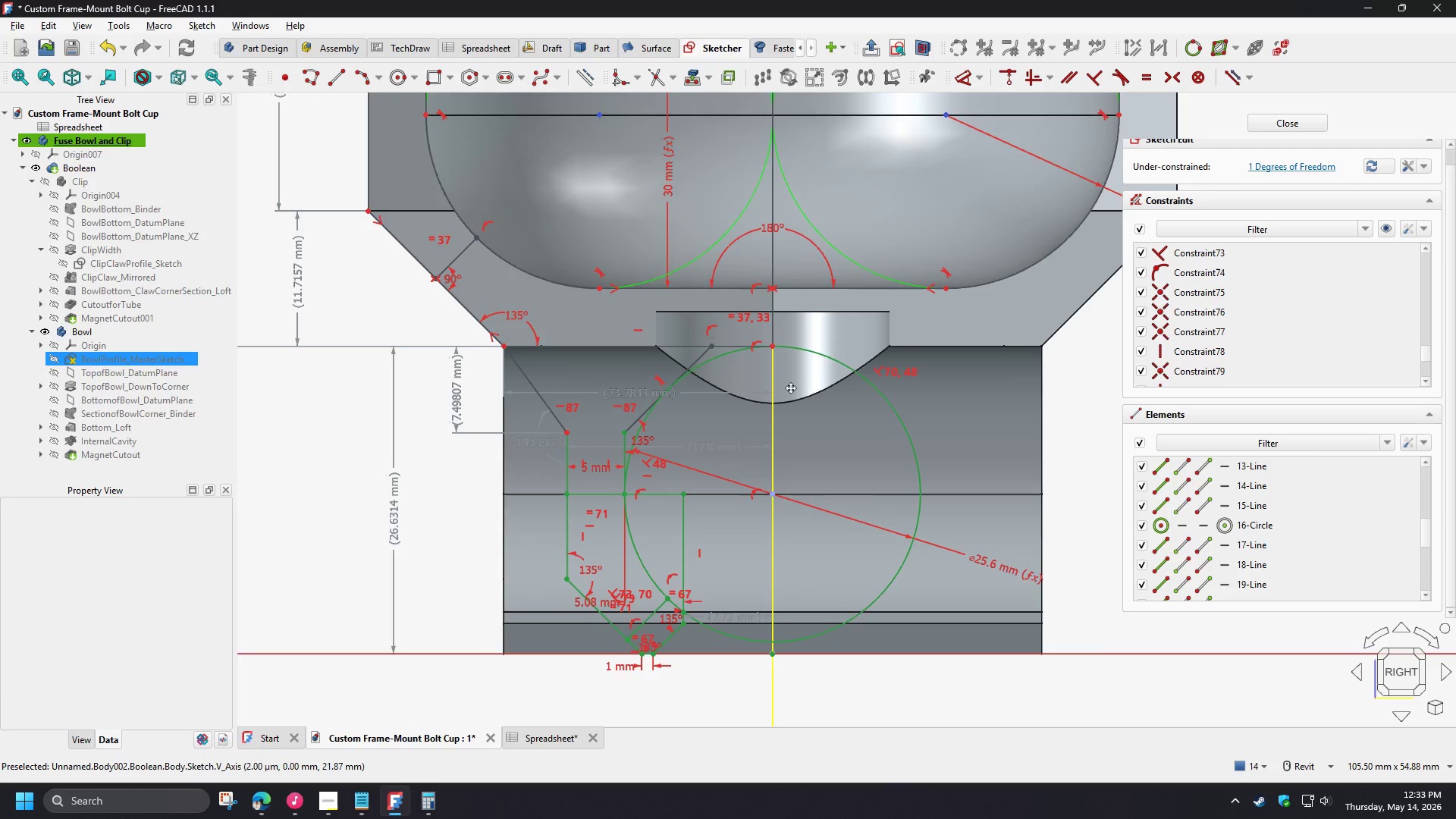 
scroll: coordinate [759, 337], scroll_direction: up, amount: 6.0
 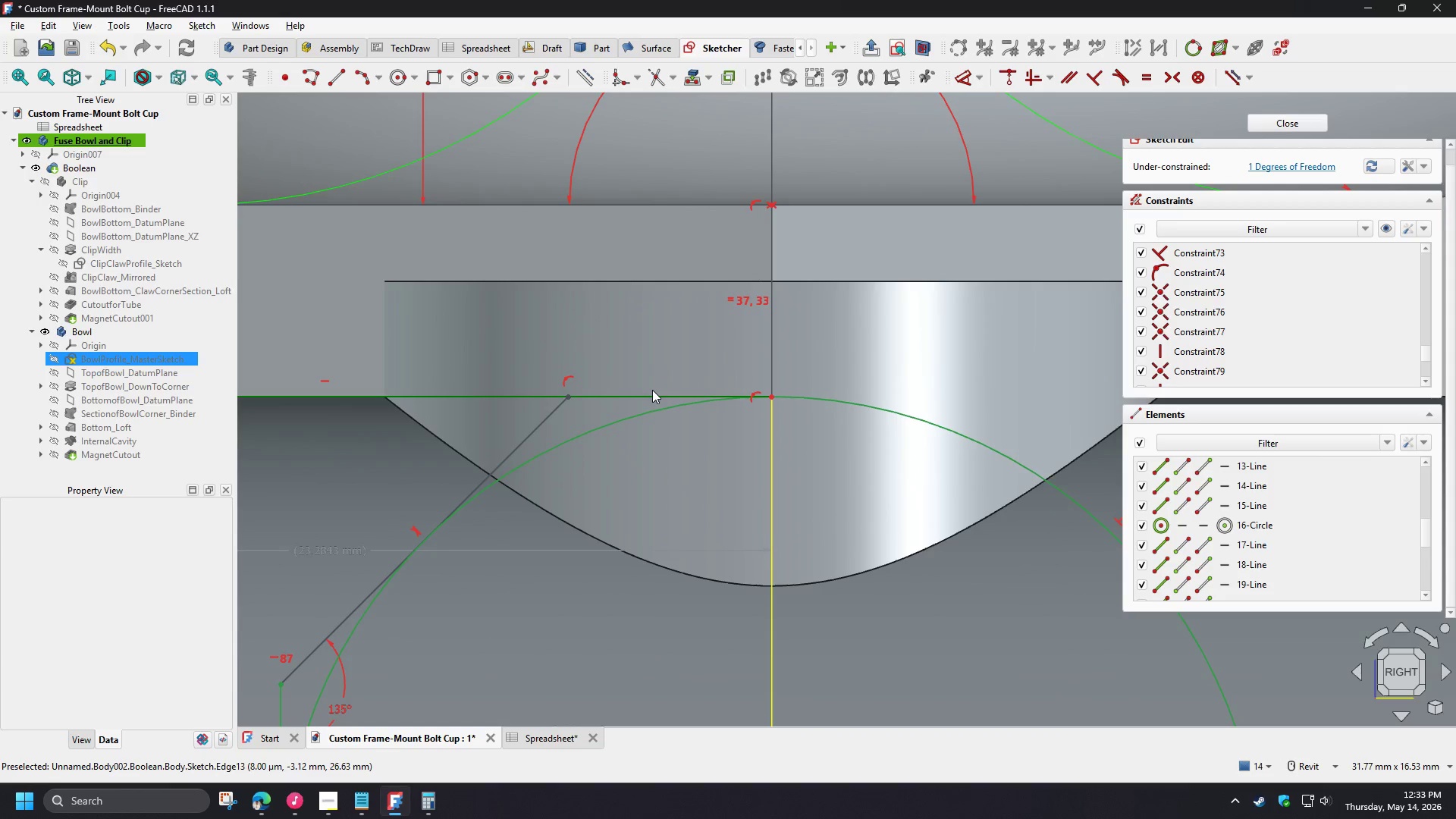 
left_click_drag(start_coordinate=[652, 390], to_coordinate=[648, 369])
 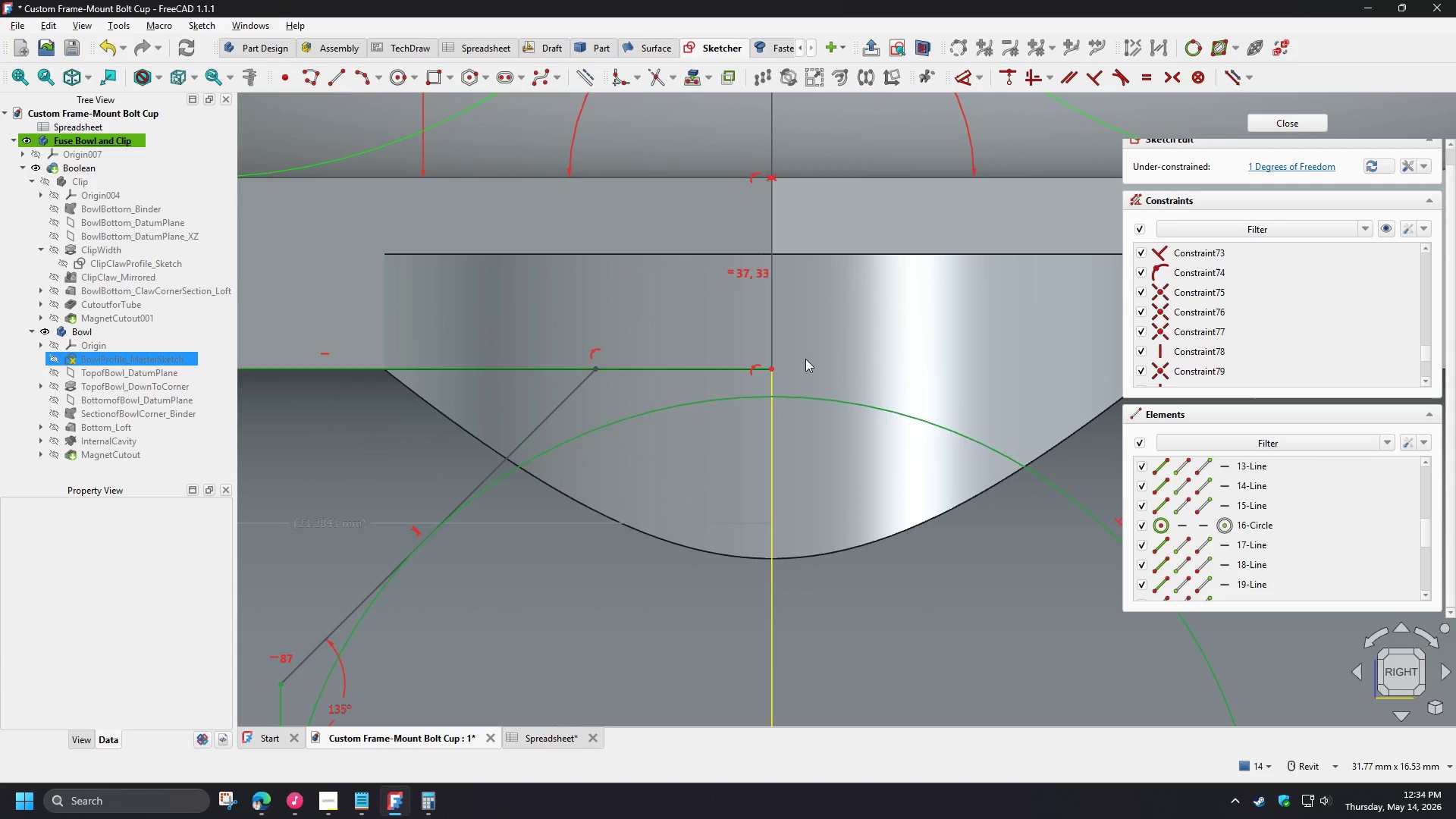 
scroll: coordinate [802, 350], scroll_direction: up, amount: 5.0
 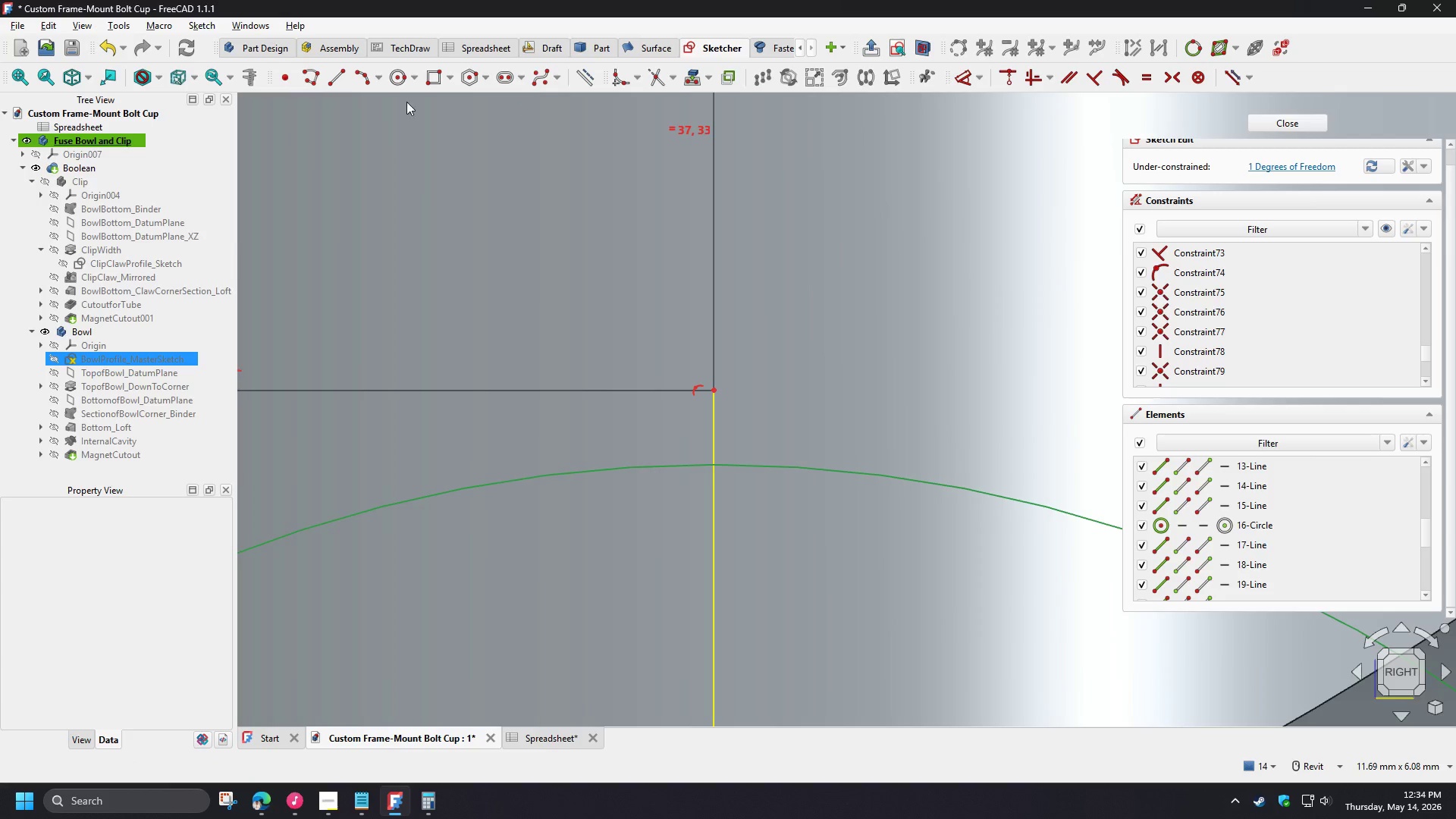 
left_click([594, 75])
 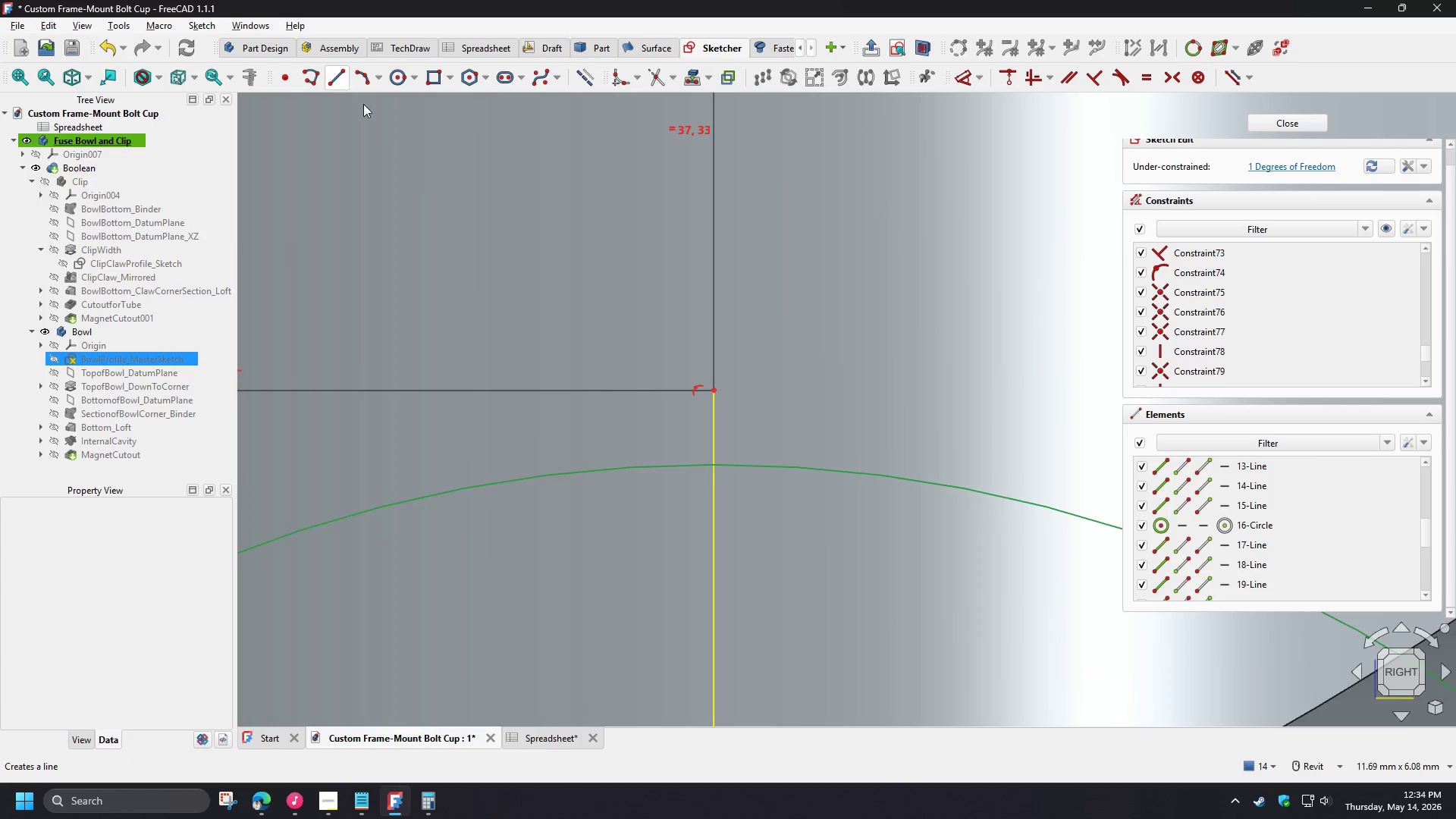 
left_click([591, 77])
 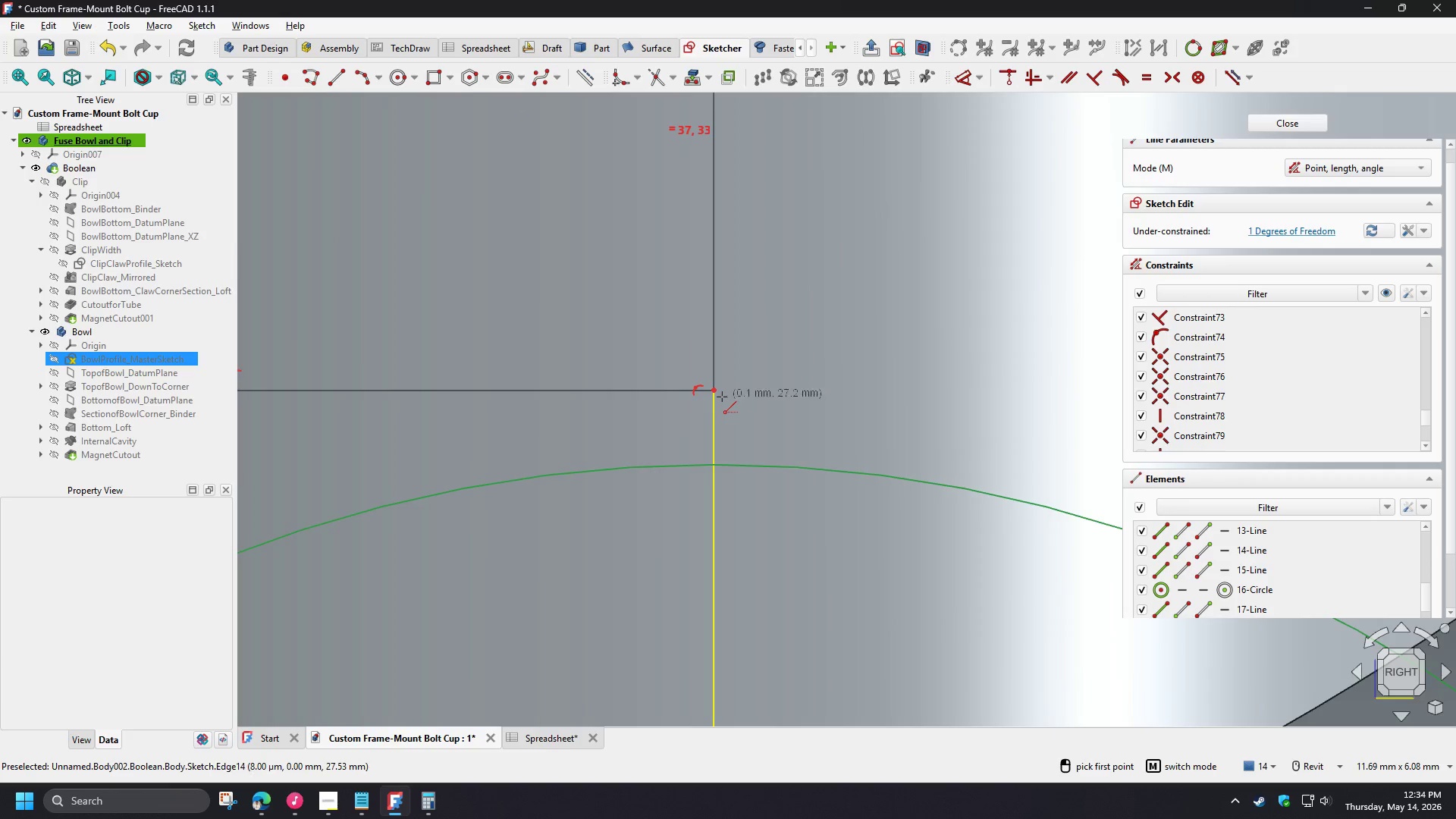 
left_click([716, 393])
 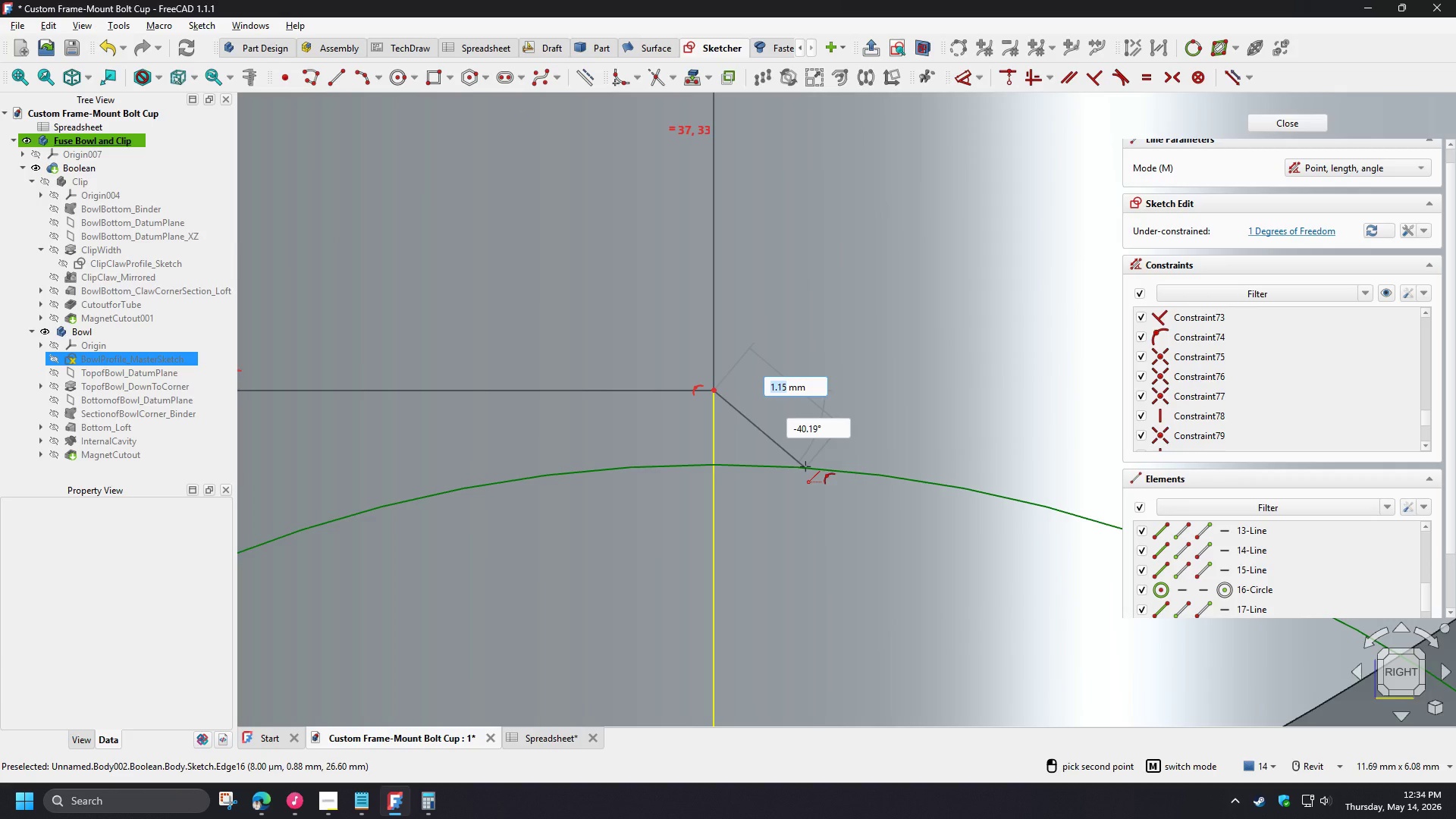 
wait(8.92)
 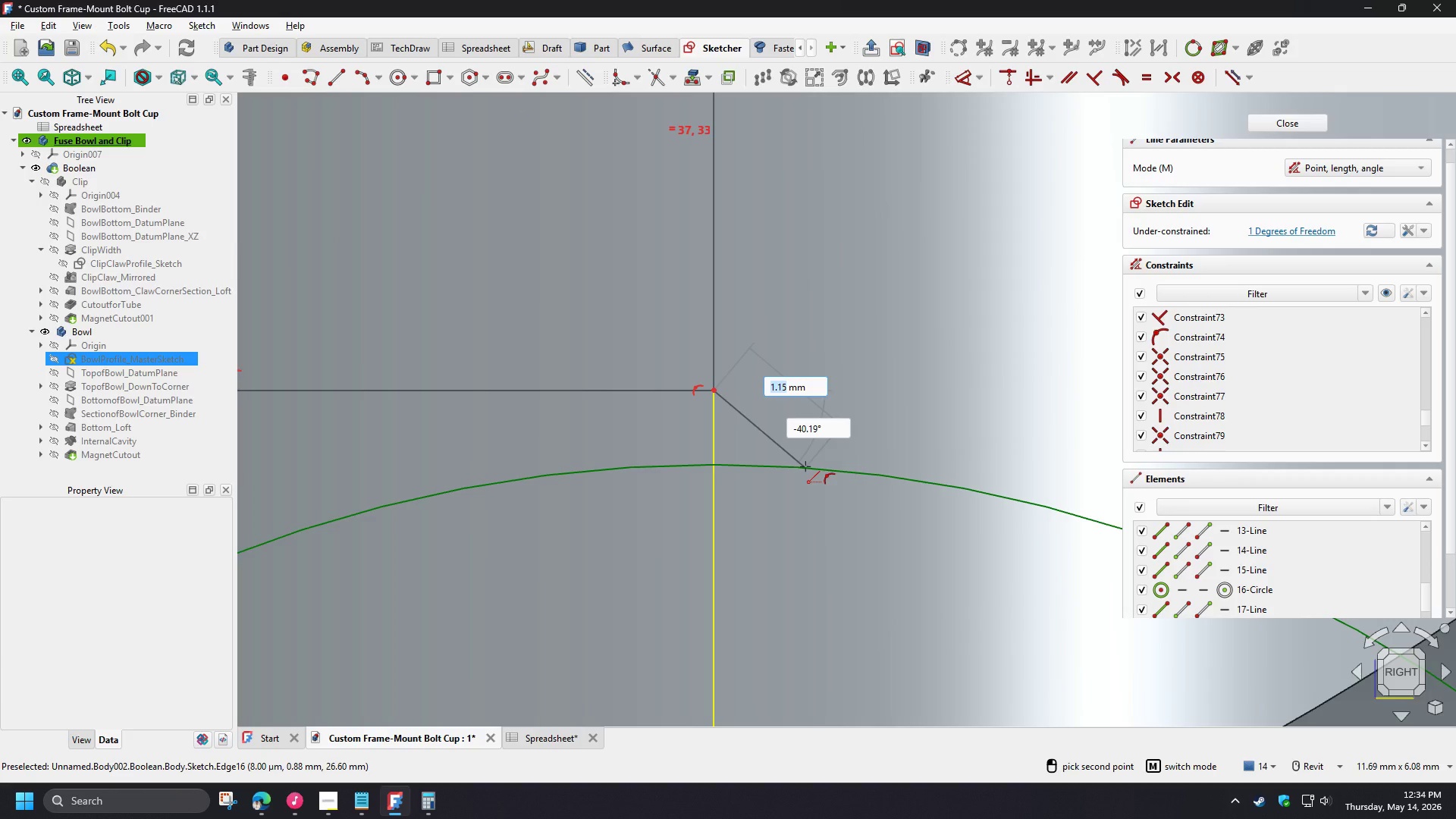 
left_click([805, 466])
 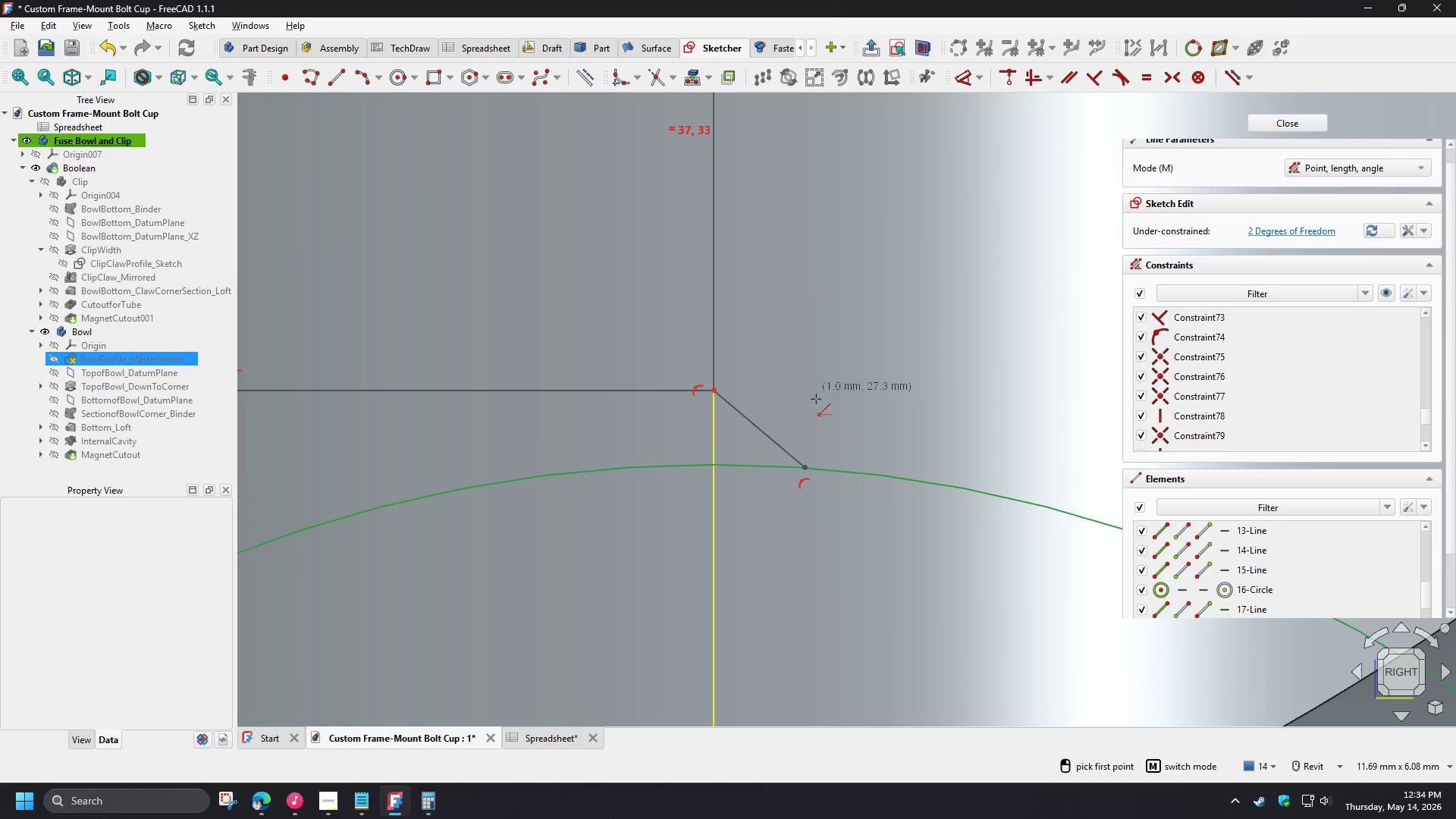 
right_click([811, 408])
 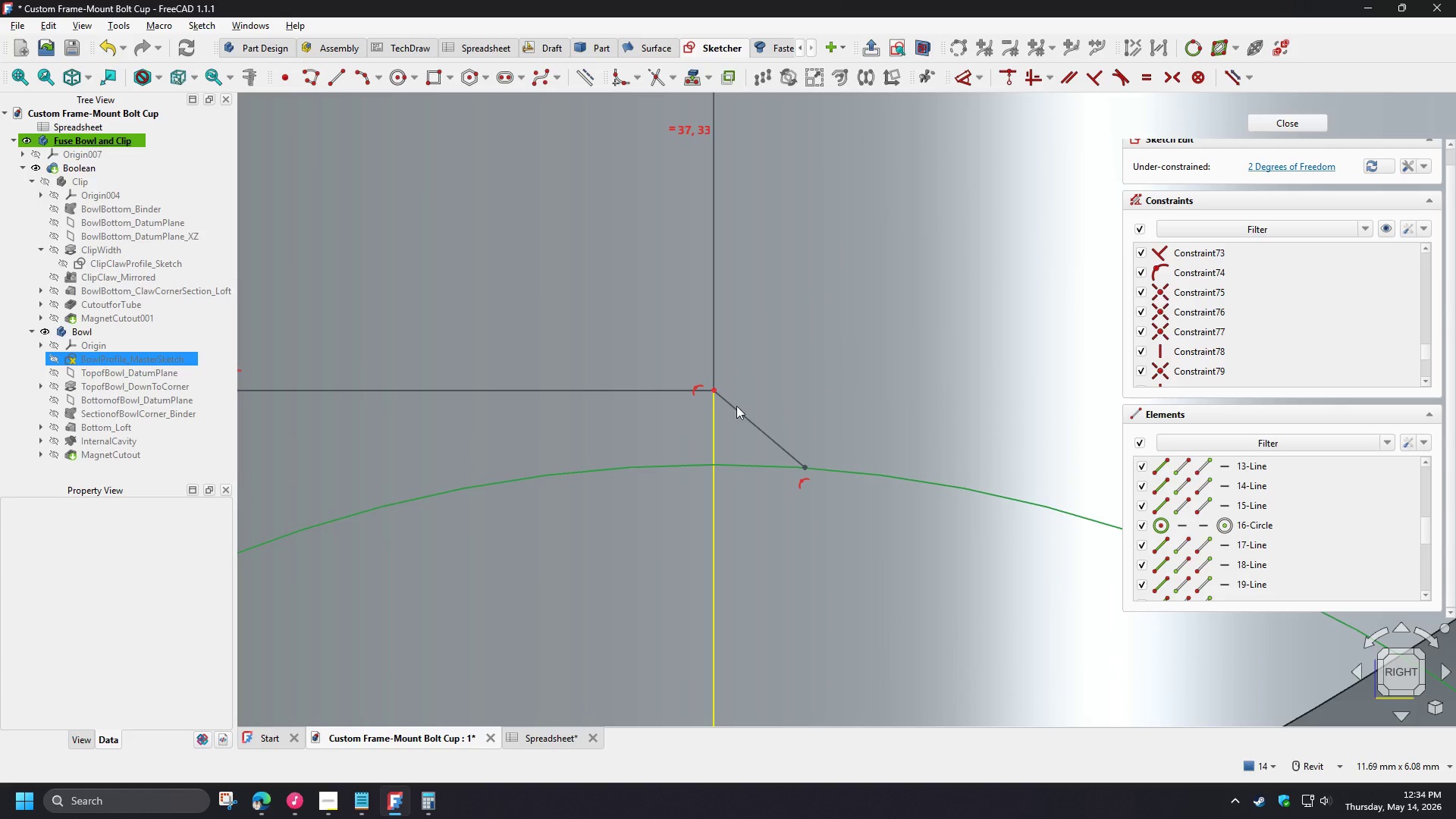 
left_click([665, 390])
 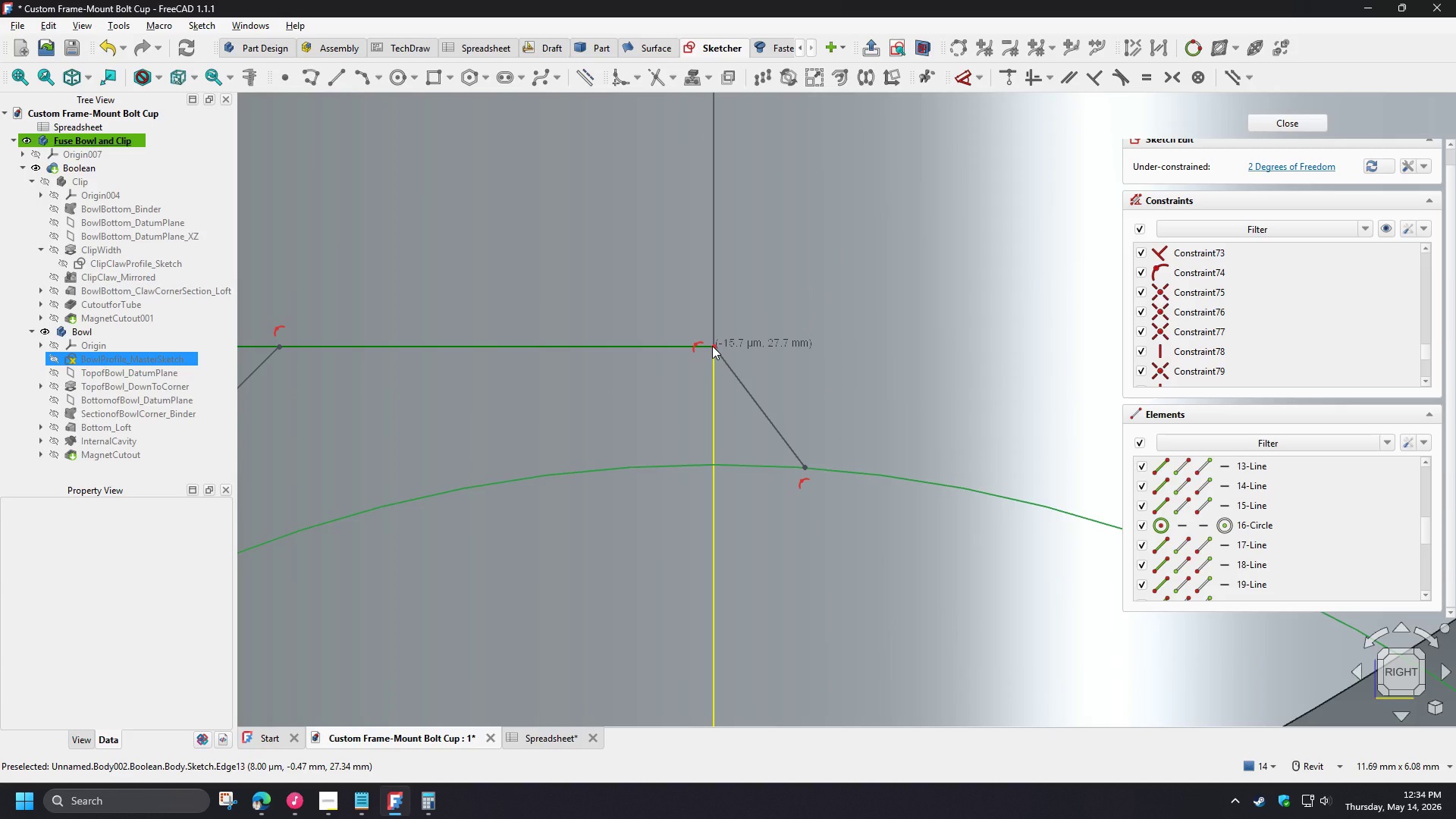 
left_click([712, 346])
 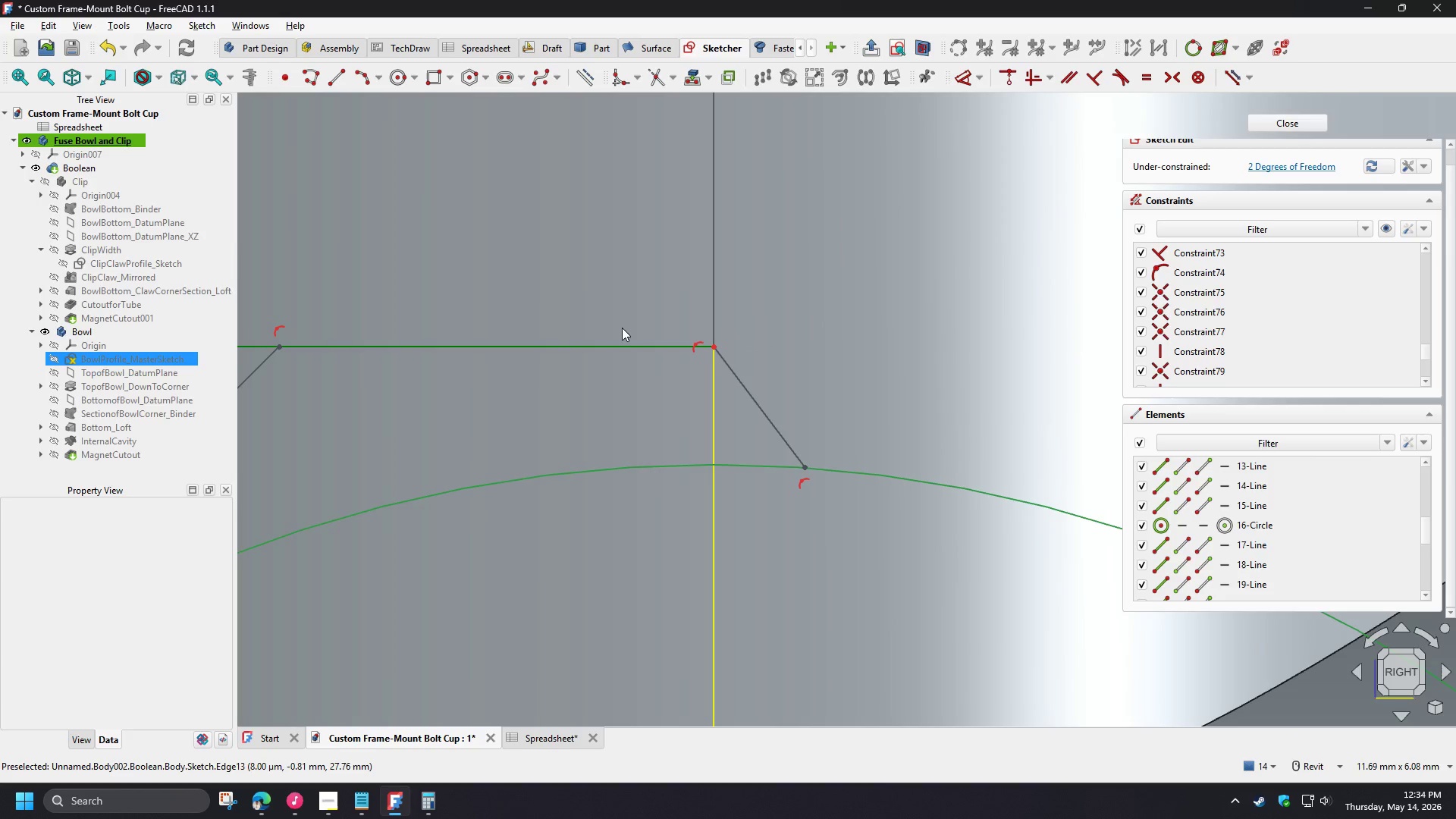 
left_click([595, 271])
 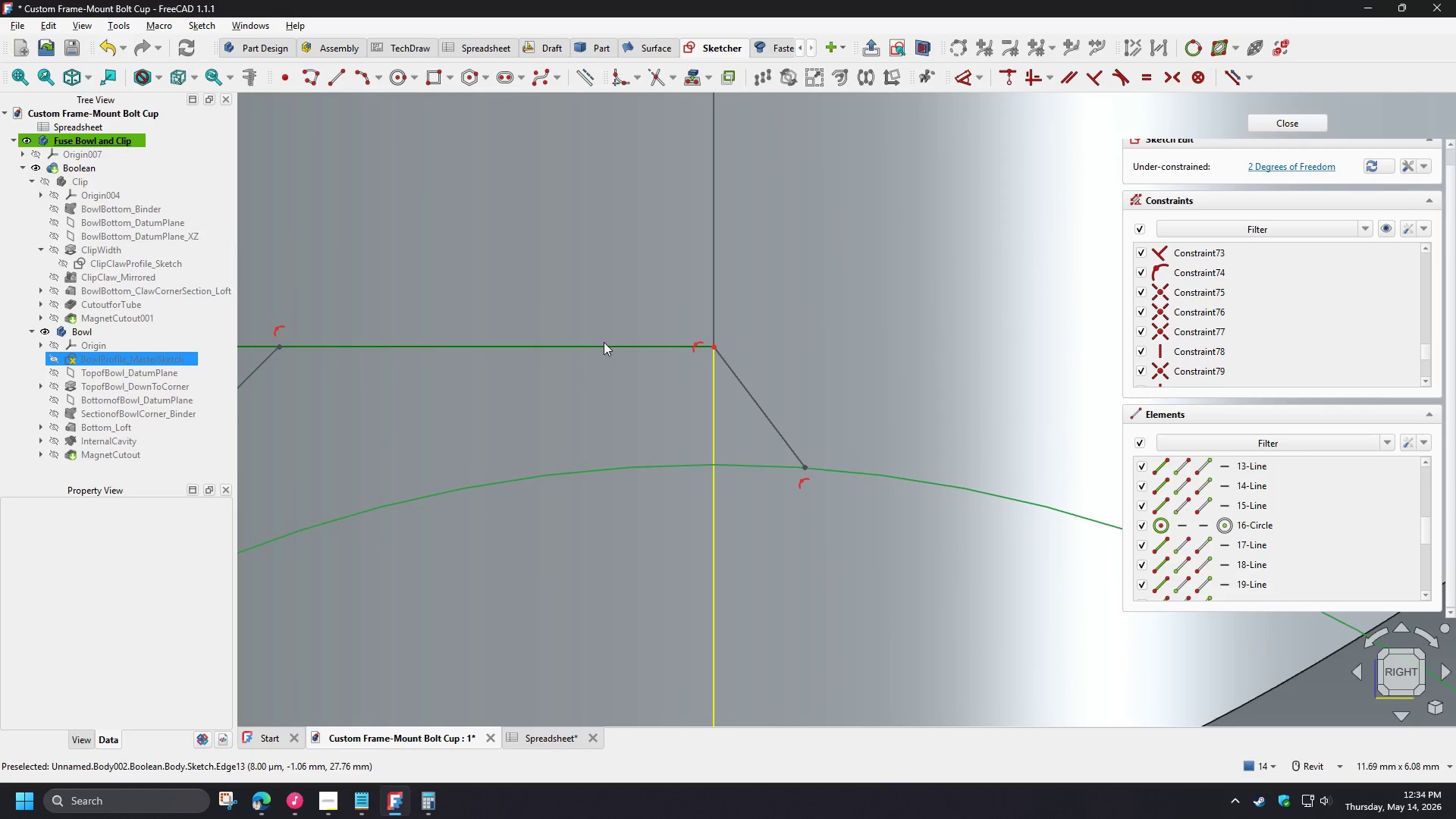 
left_click([604, 342])
 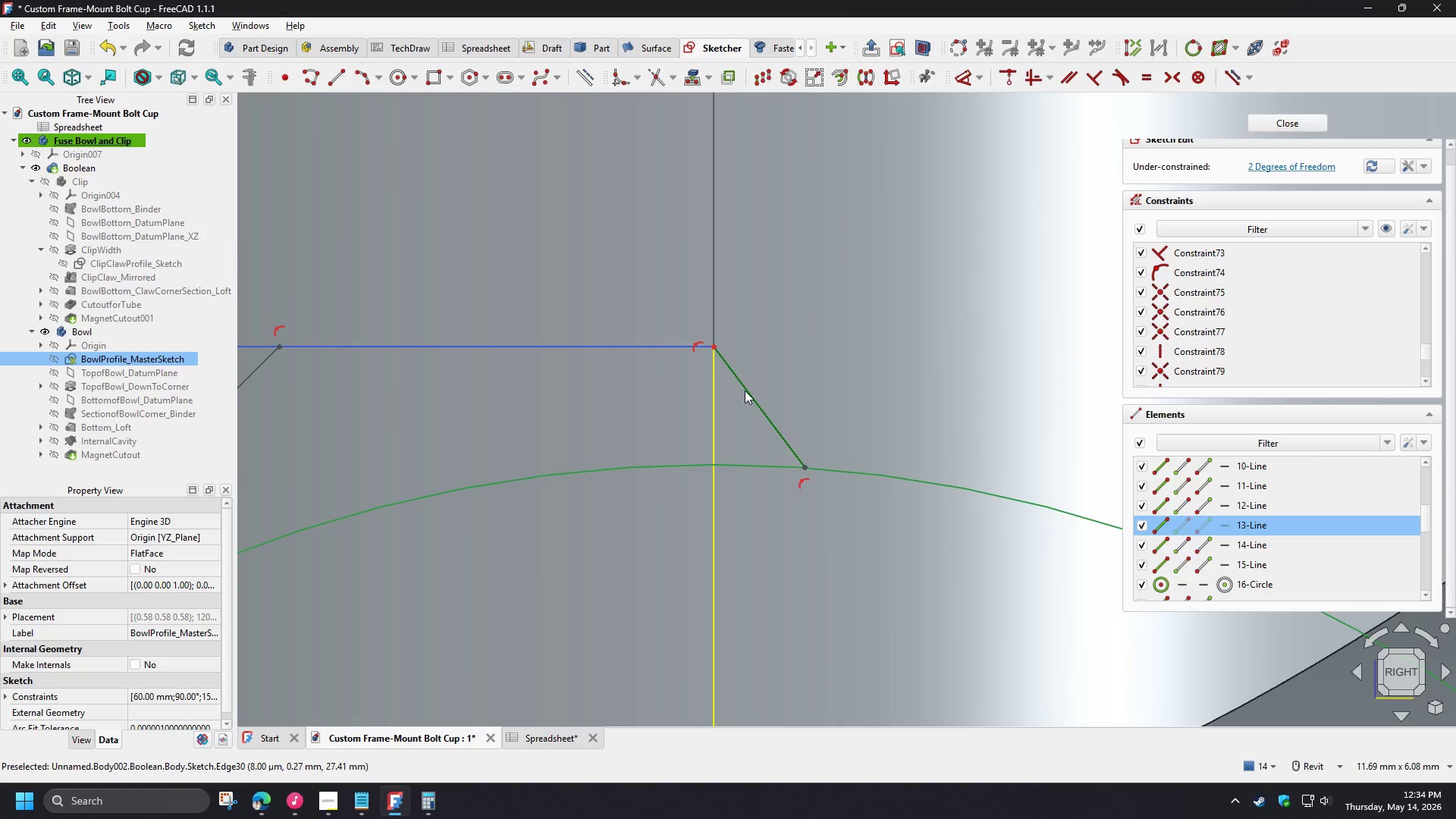 
left_click([745, 391])
 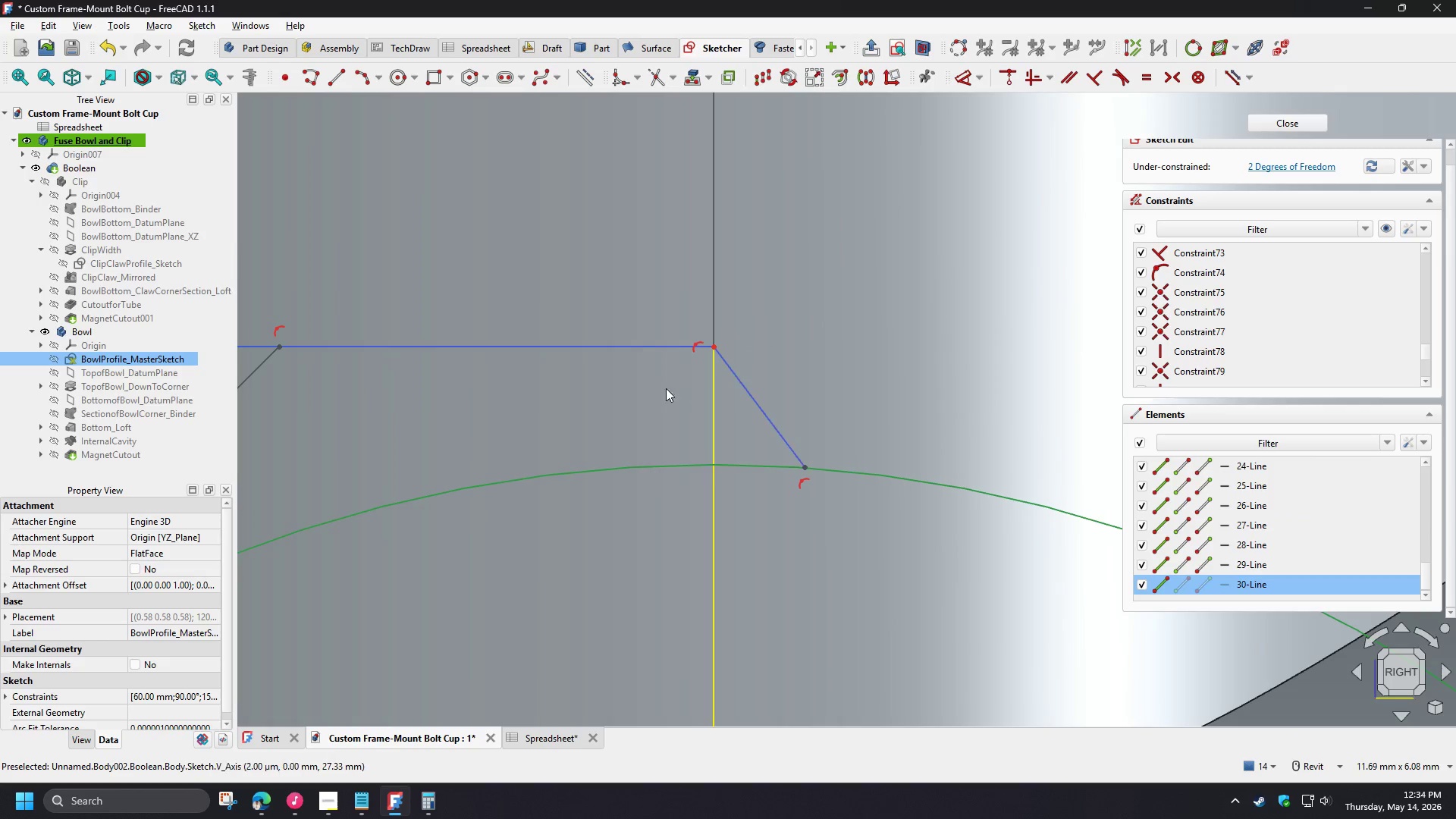 
key(D)
 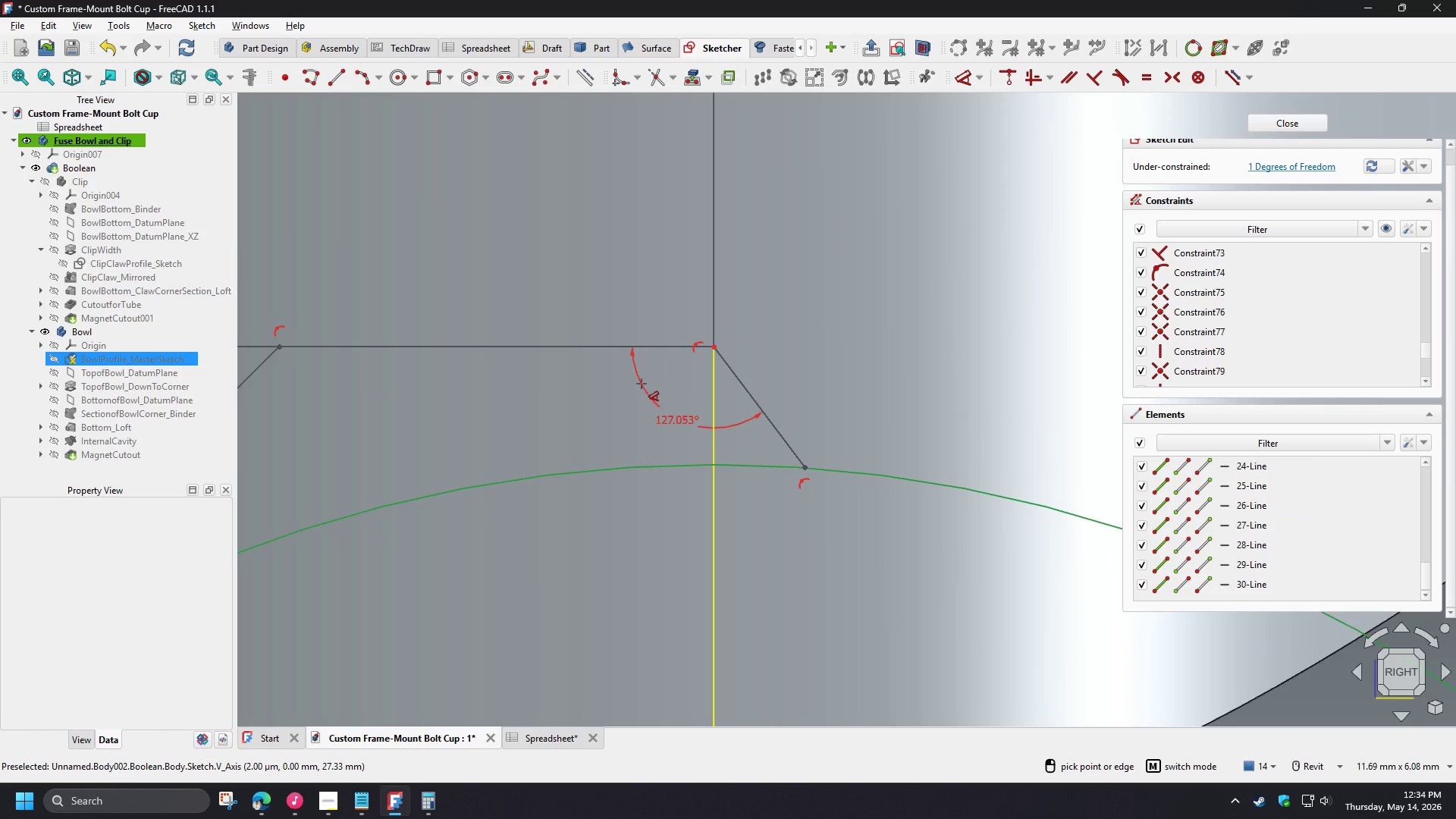 
left_click([642, 384])
 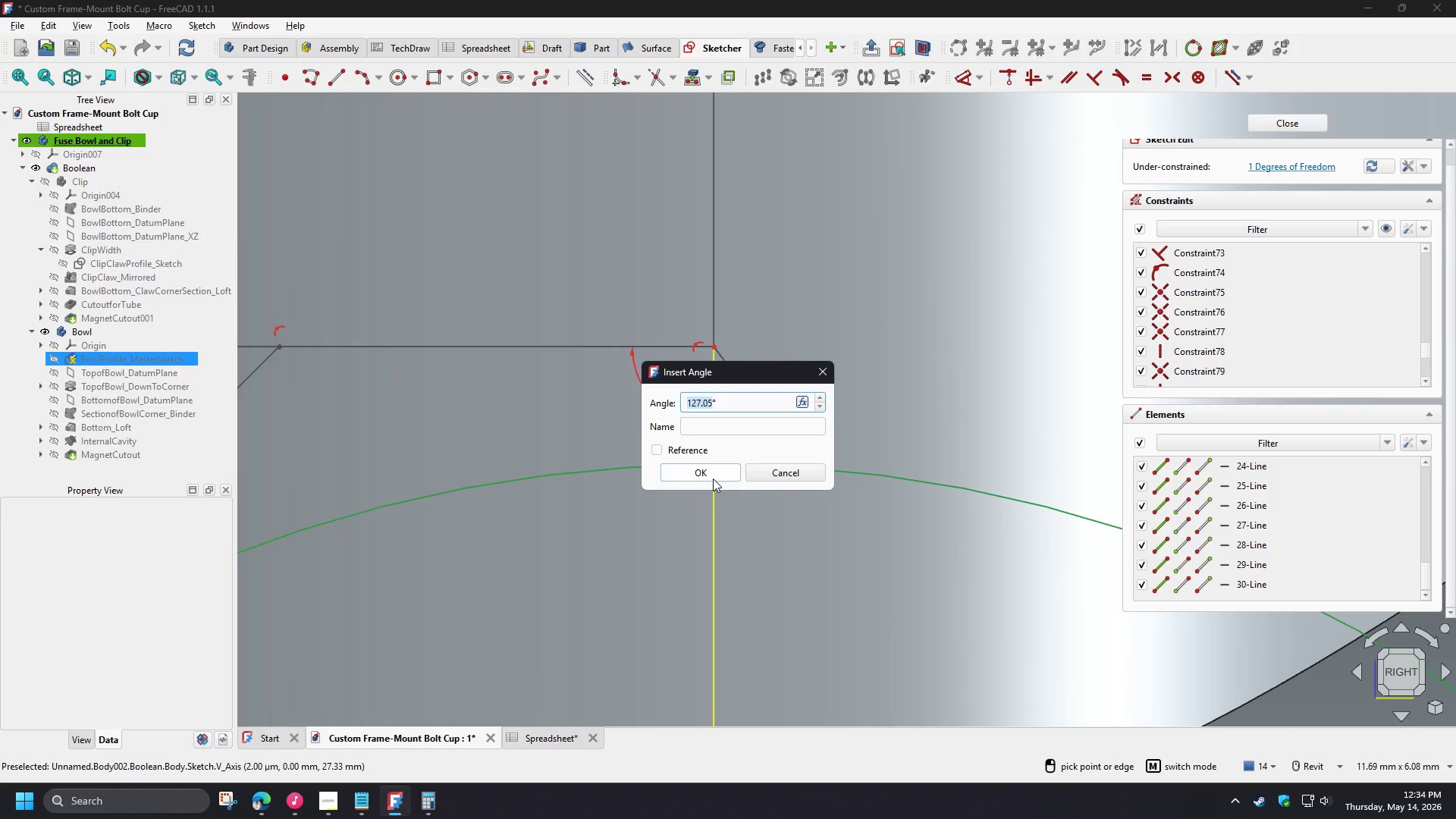 
key(Numpad9)
 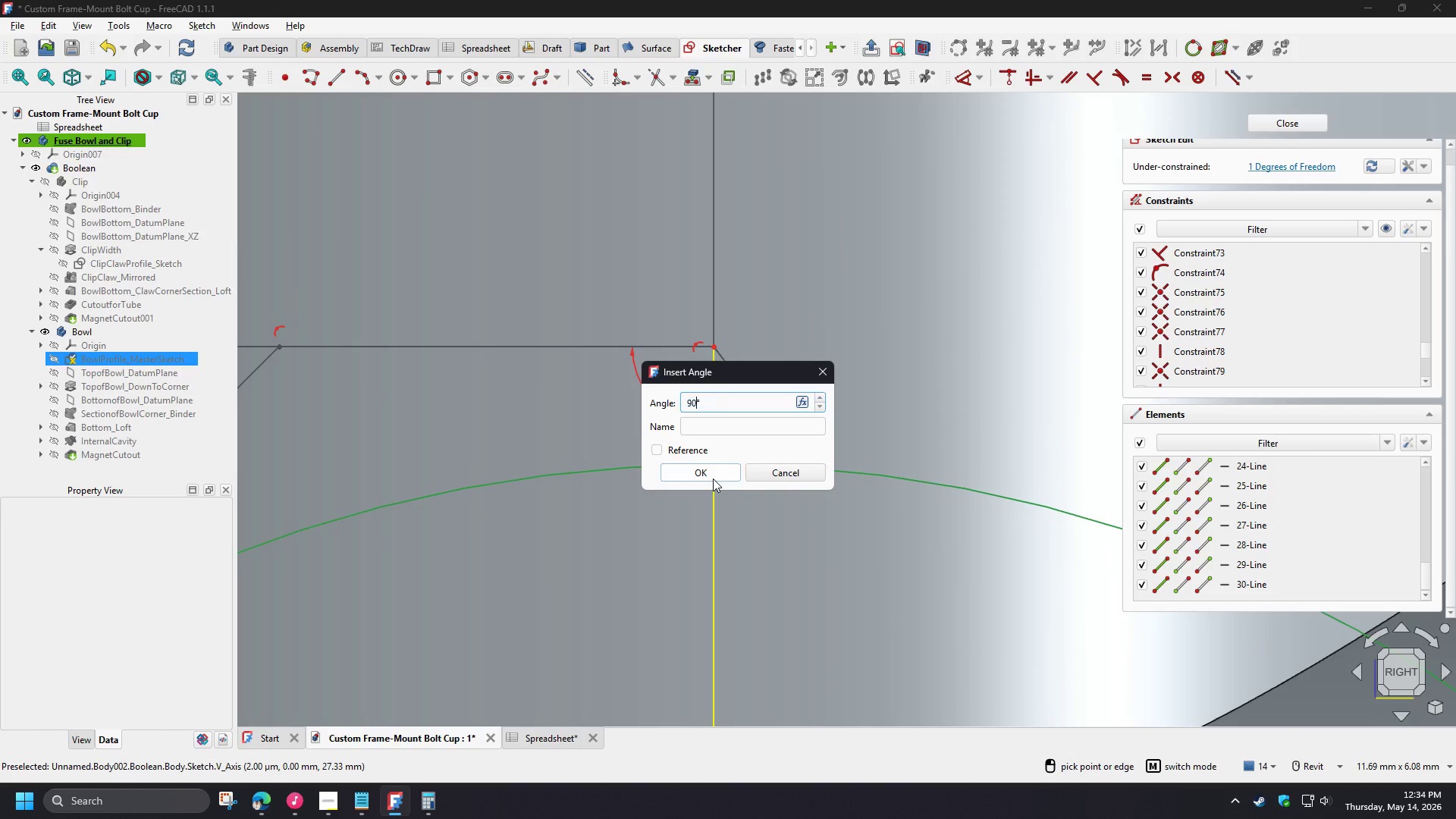 
key(Numpad0)
 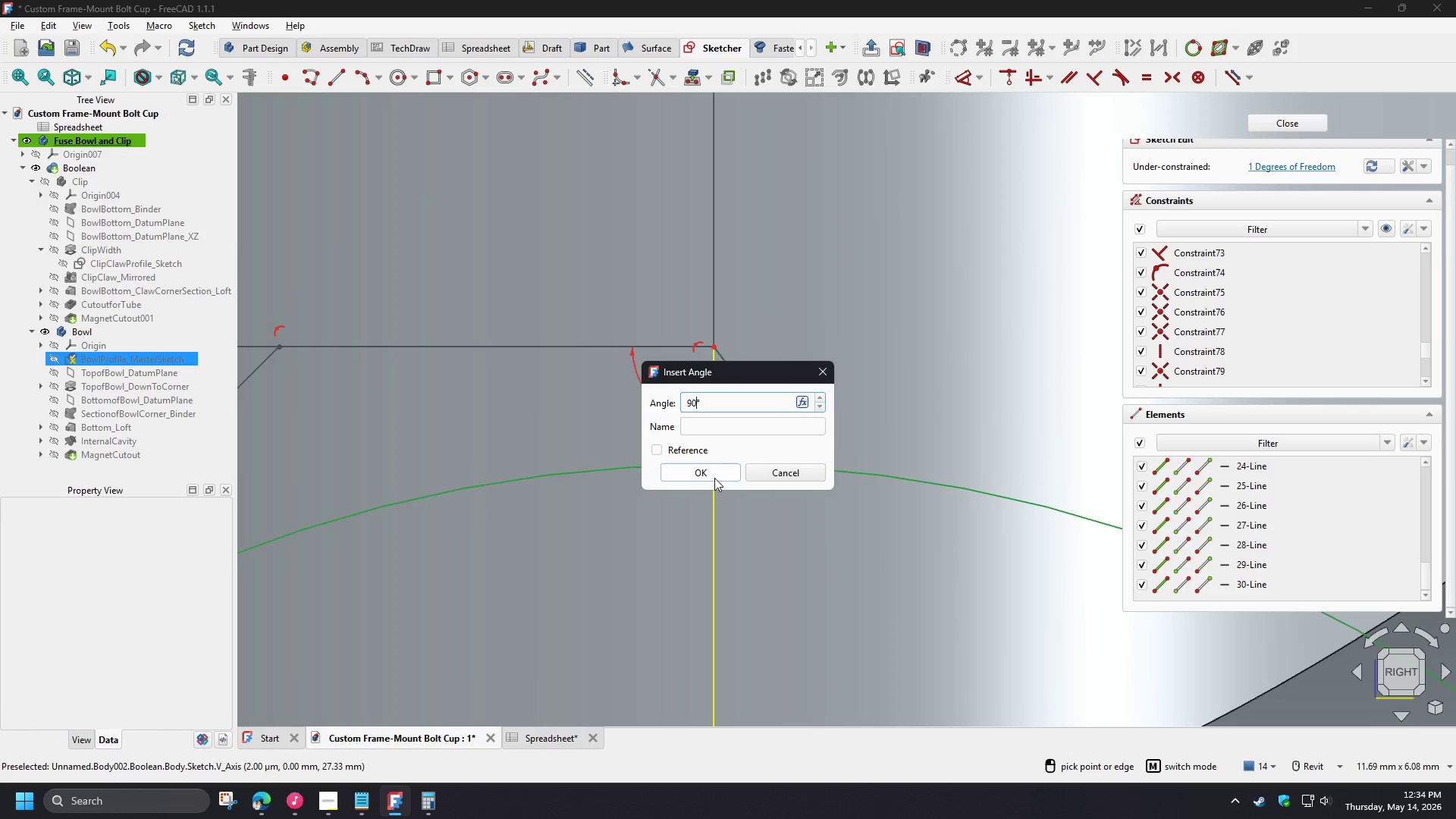 
left_click([714, 478])
 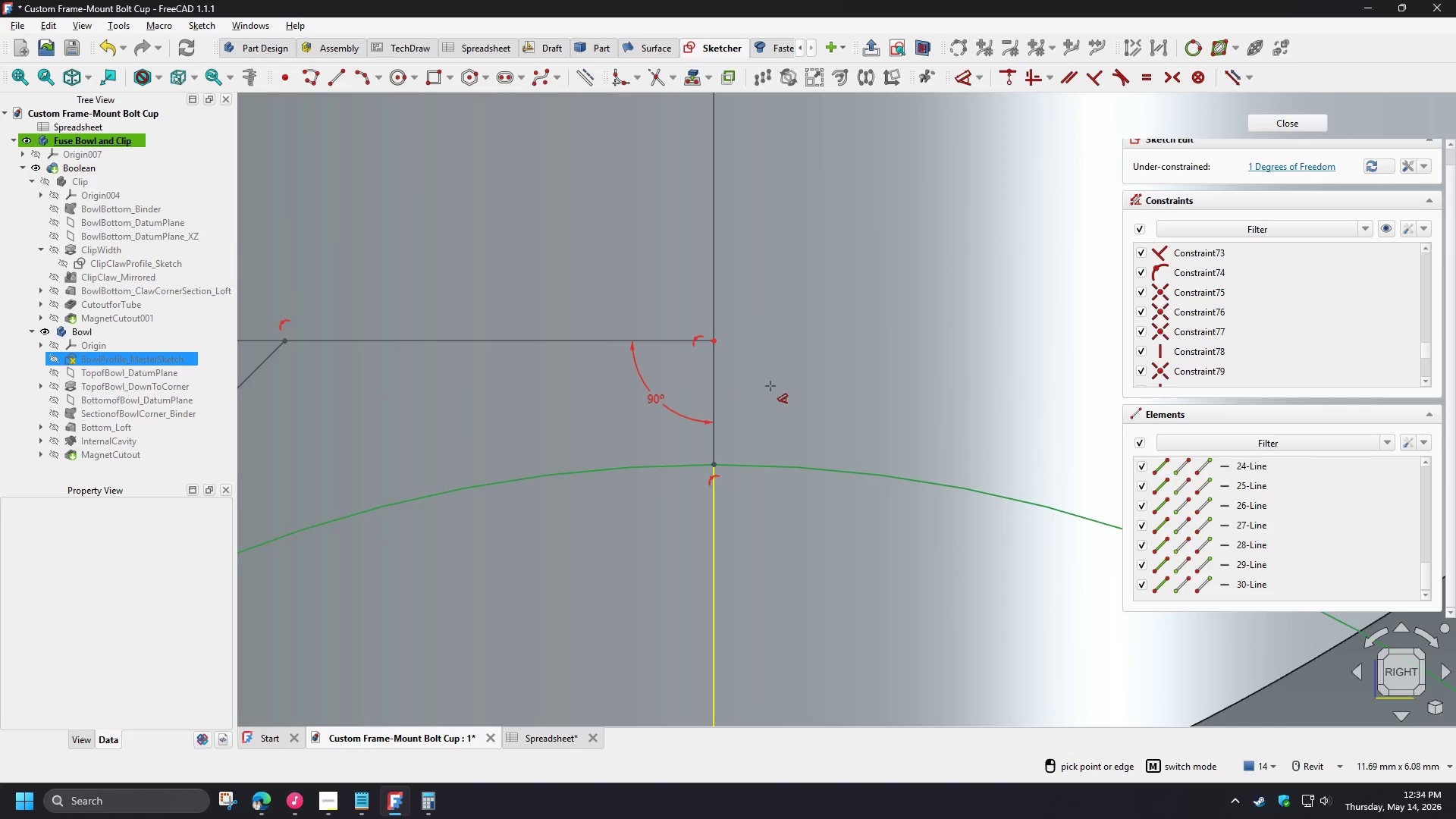 
right_click([770, 386])
 